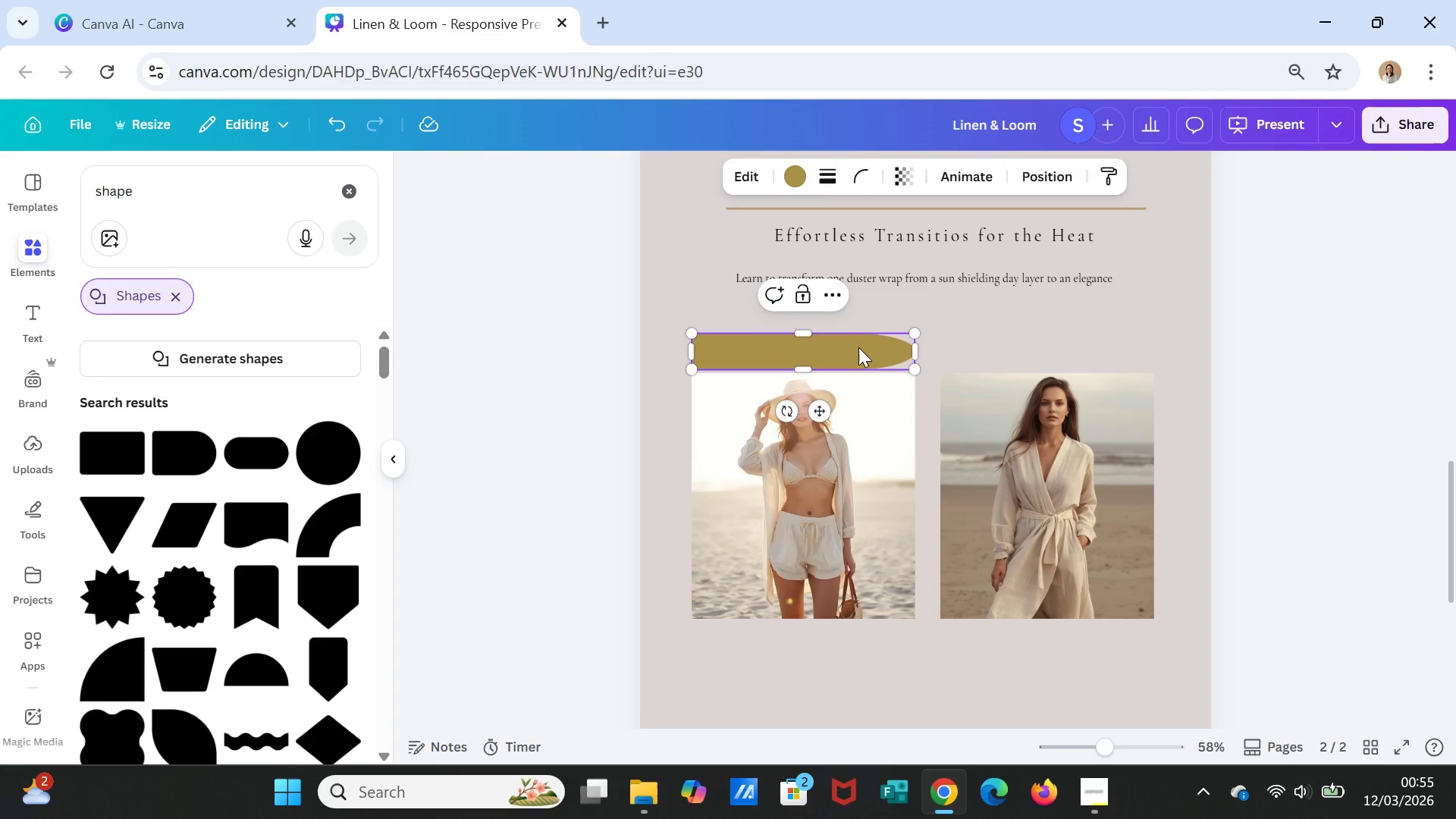 
key(Delete)
 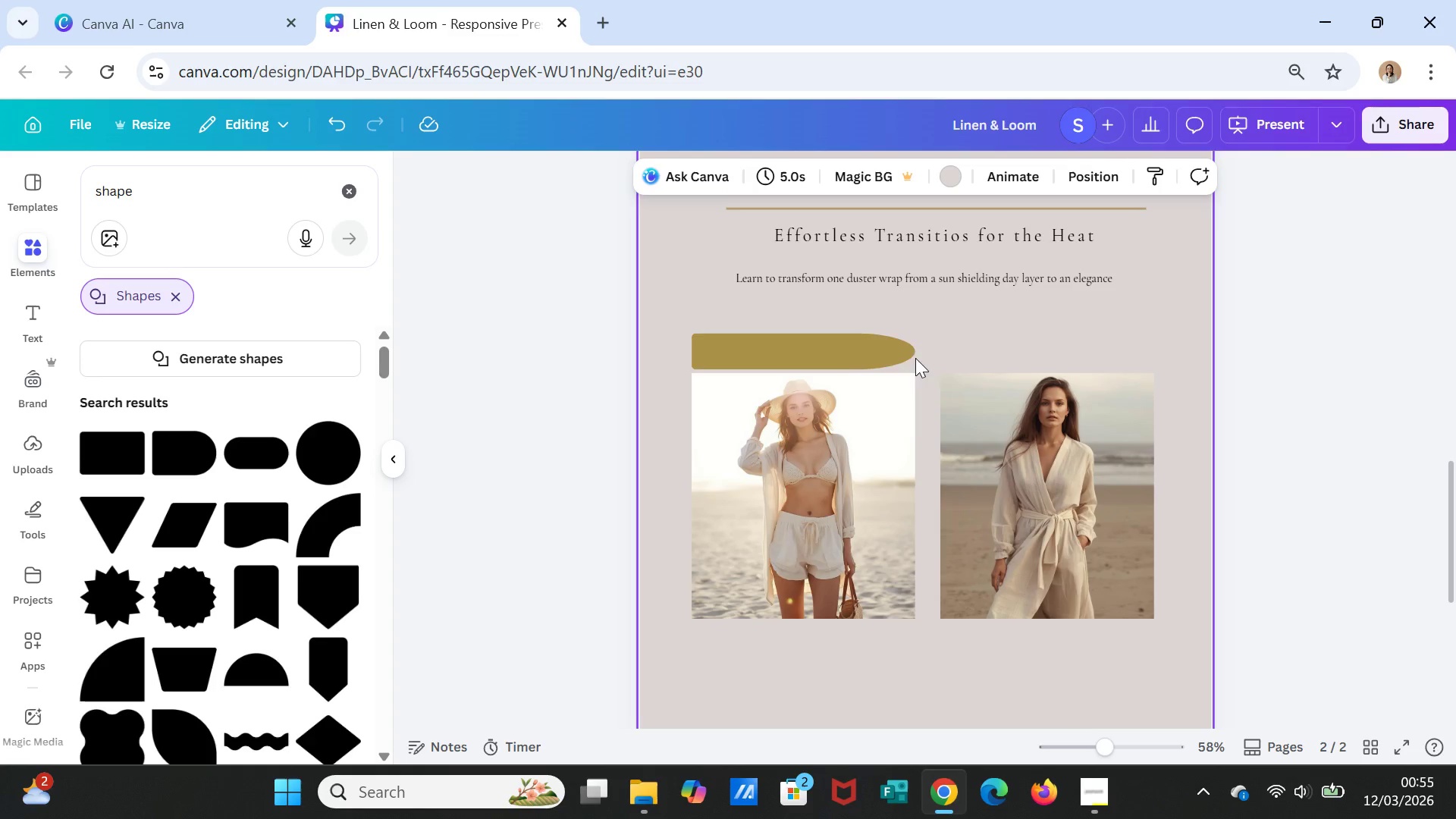 
left_click([858, 366])
 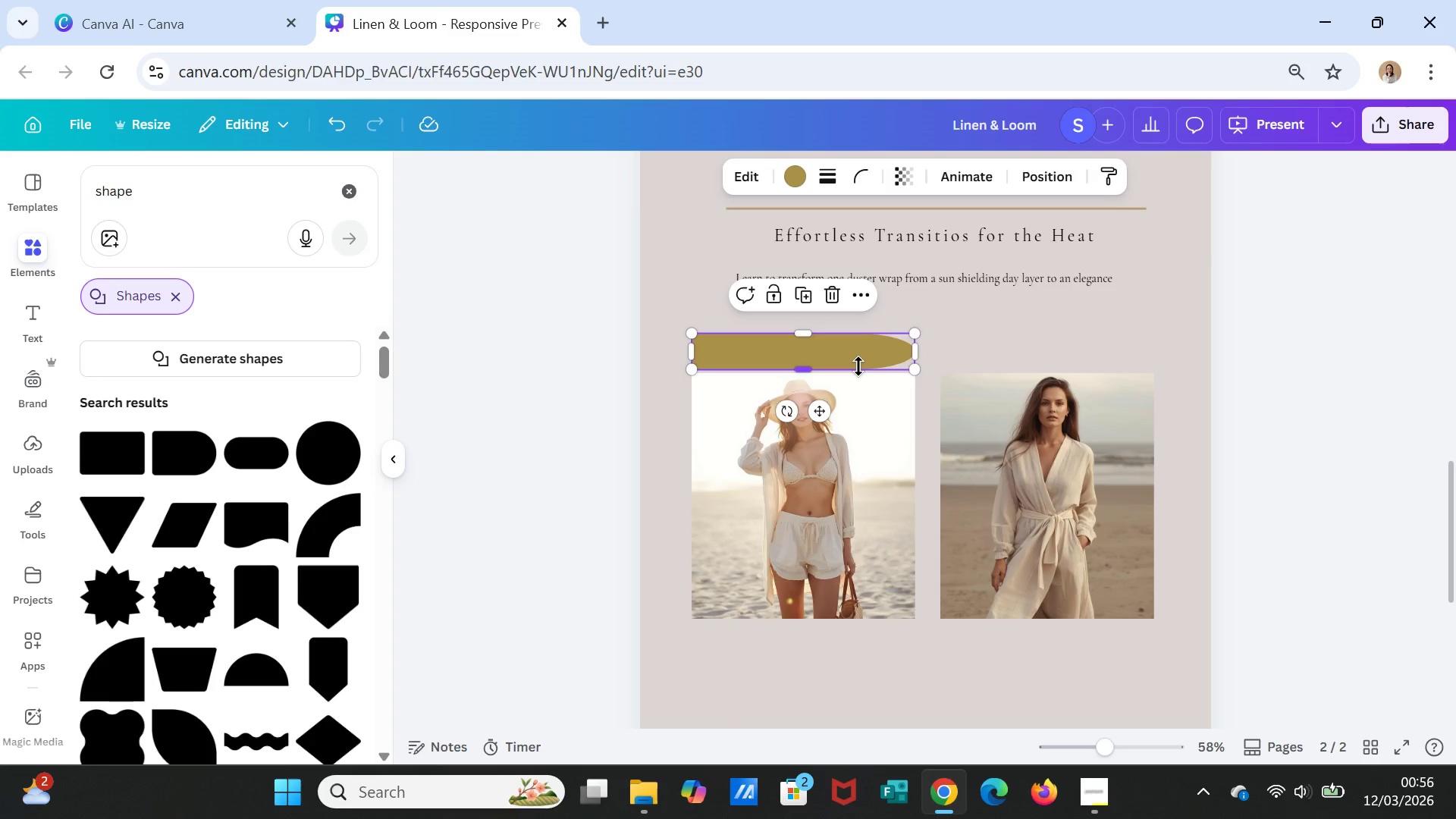 
key(Delete)
 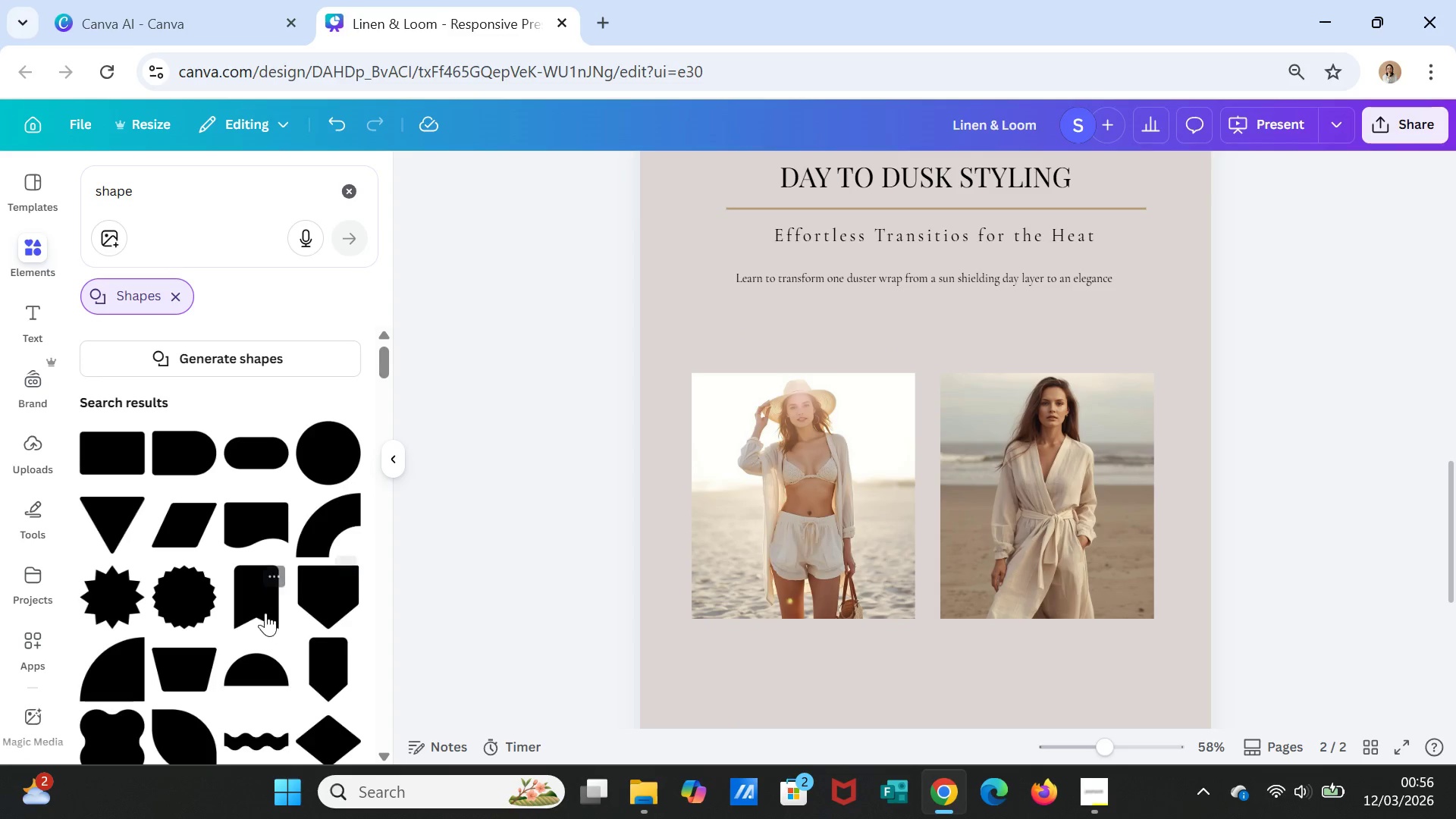 
left_click([262, 607])
 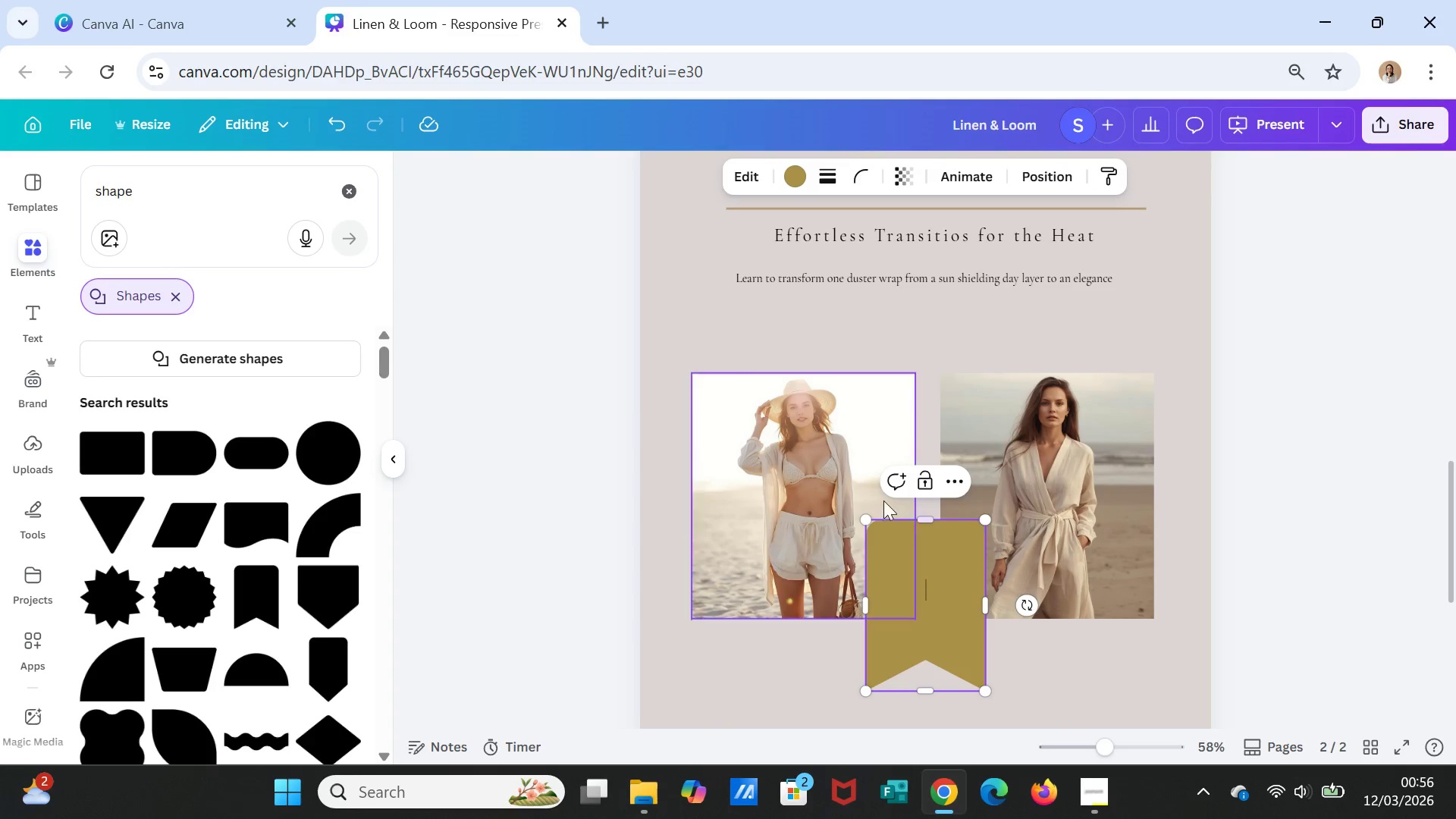 
left_click_drag(start_coordinate=[1030, 603], to_coordinate=[921, 449])
 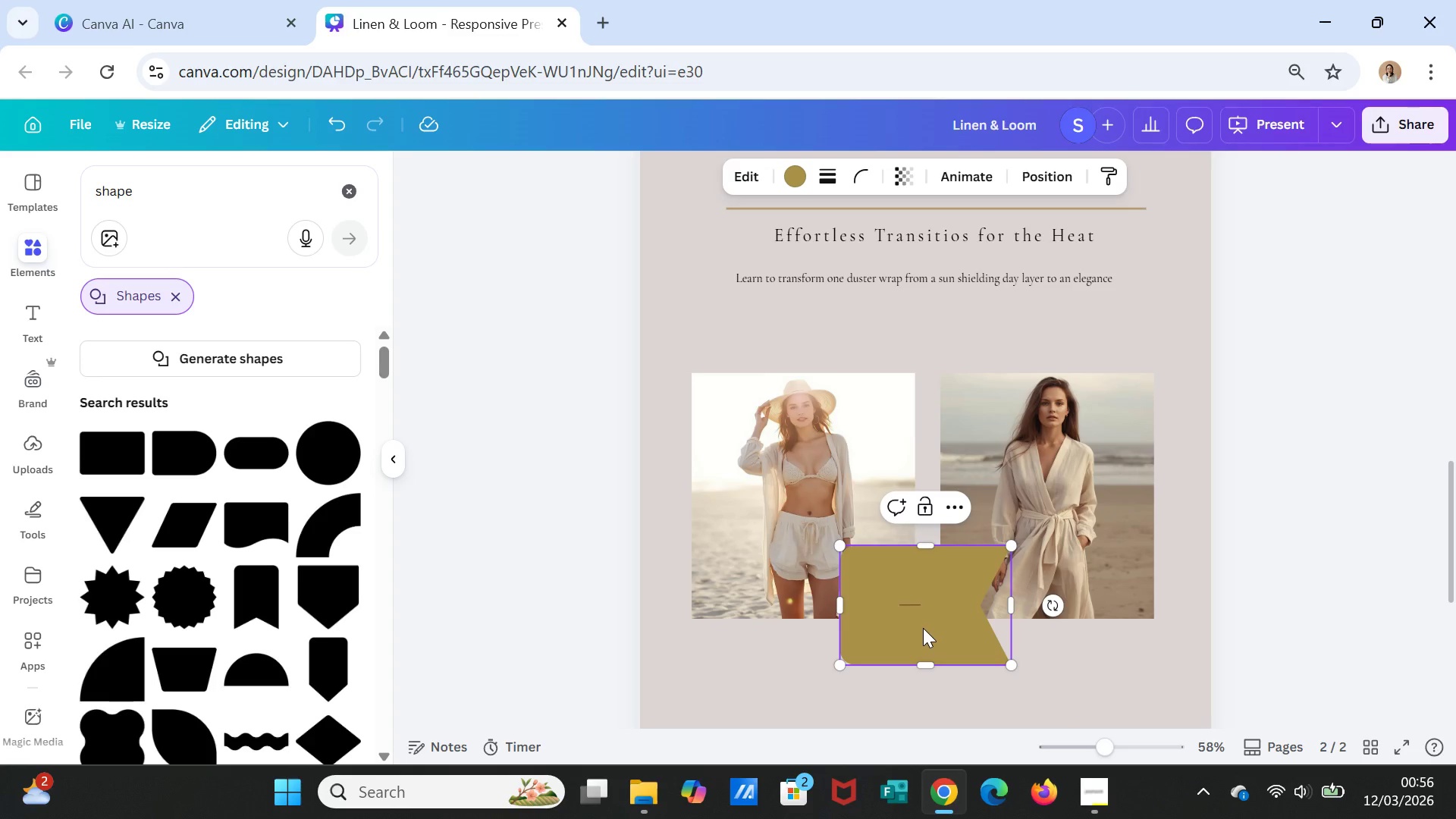 
key(Delete)
 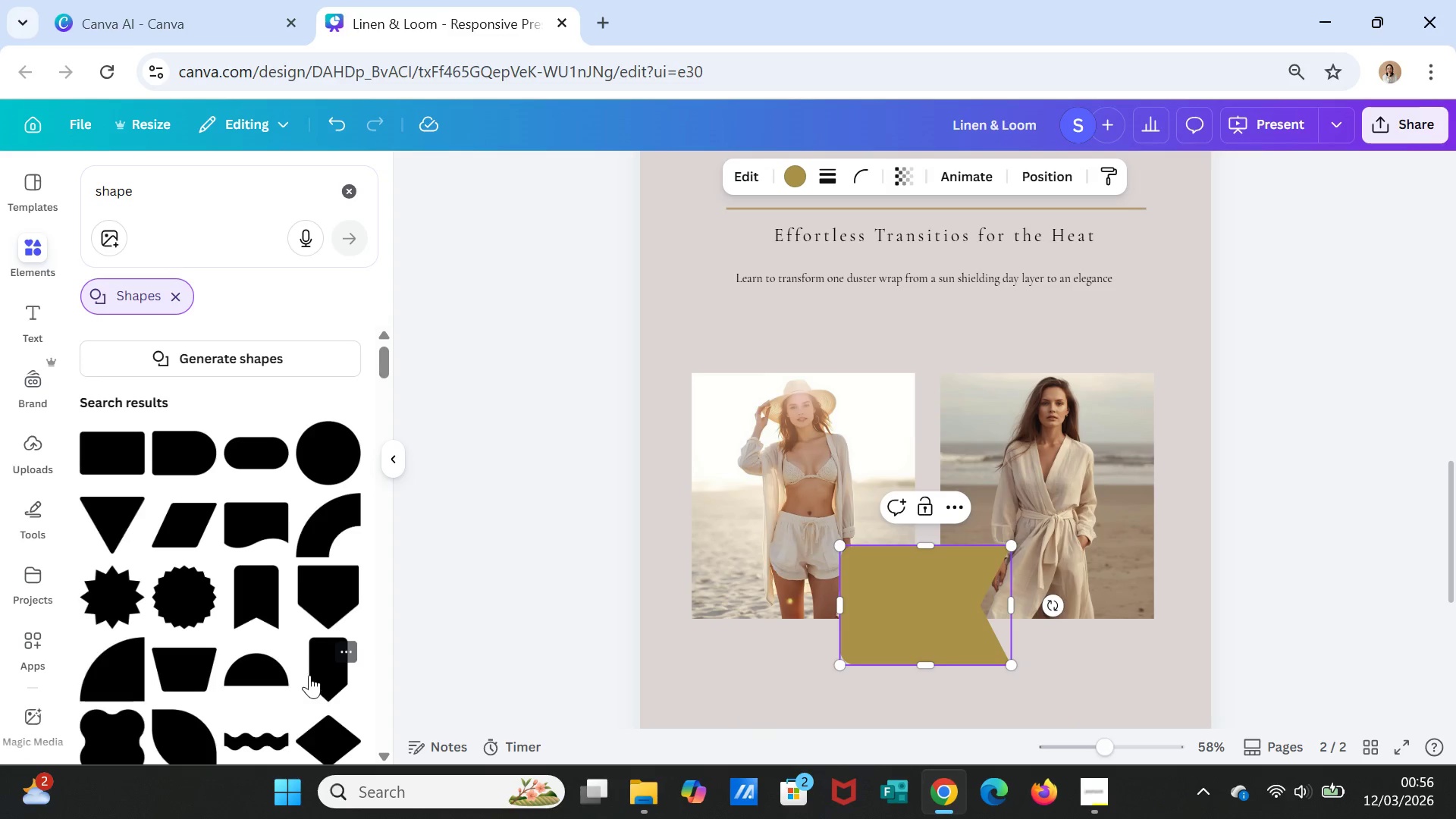 
left_click([318, 669])
 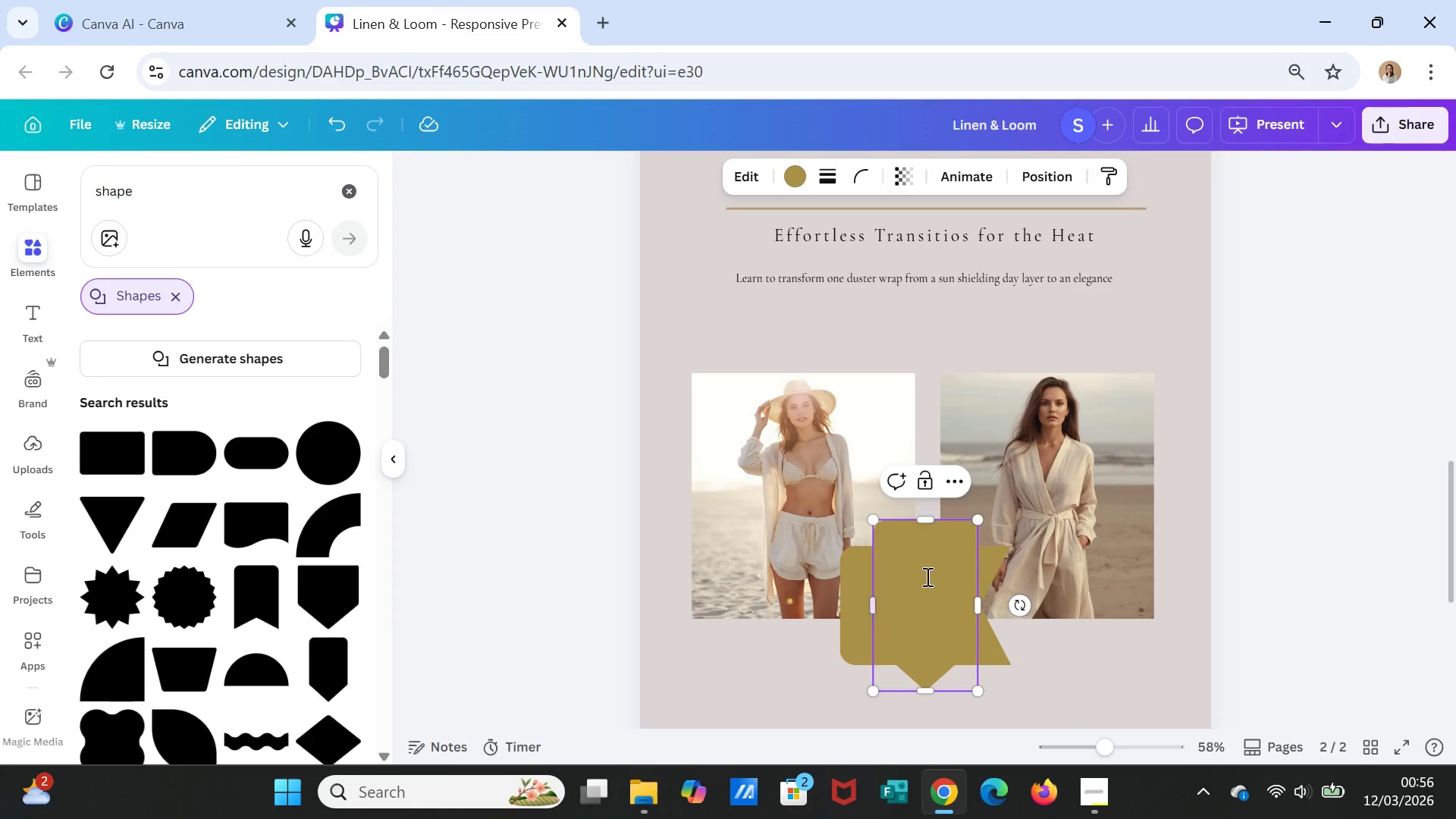 
left_click_drag(start_coordinate=[952, 604], to_coordinate=[949, 388])
 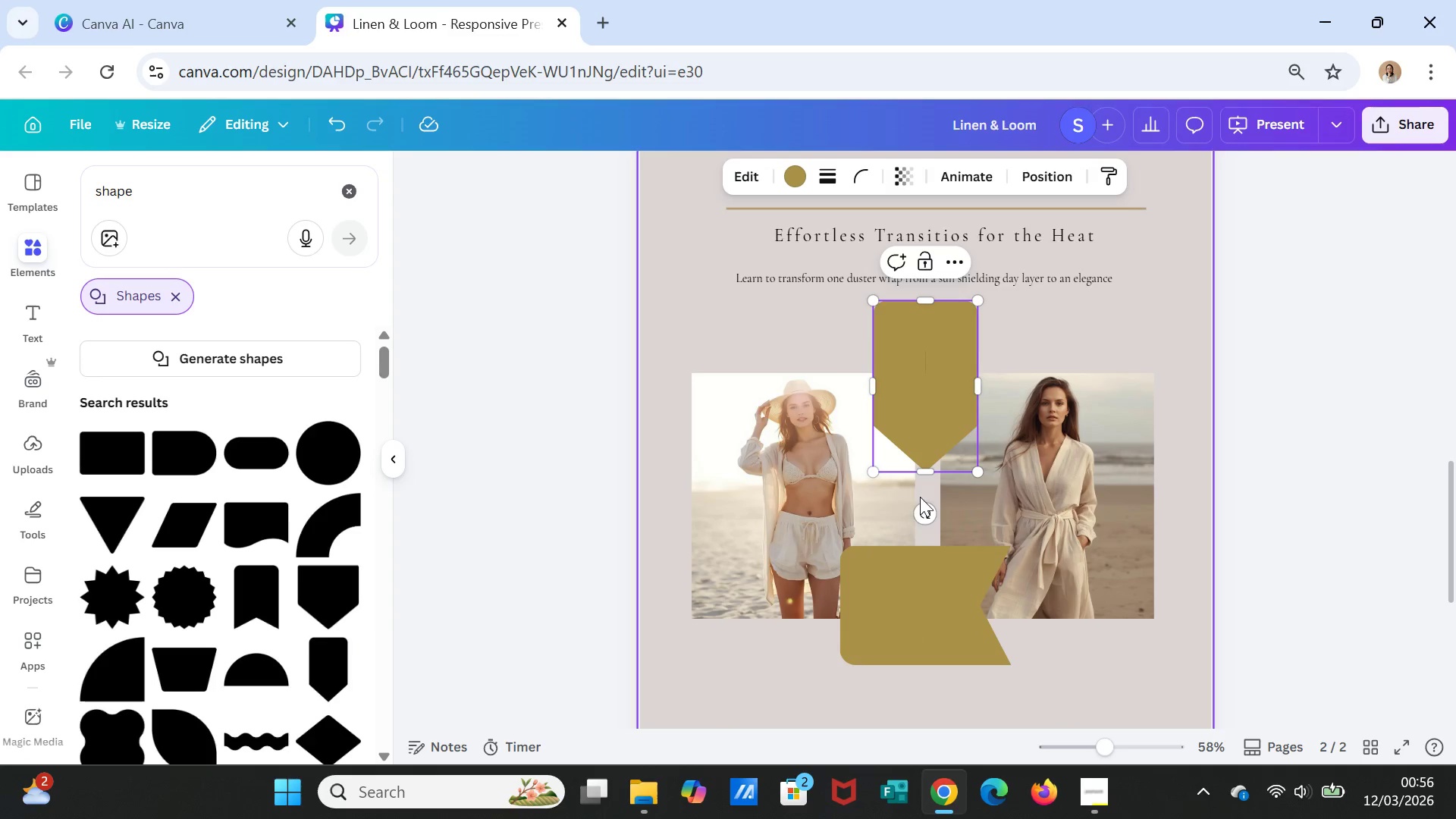 
left_click_drag(start_coordinate=[922, 516], to_coordinate=[1055, 388])
 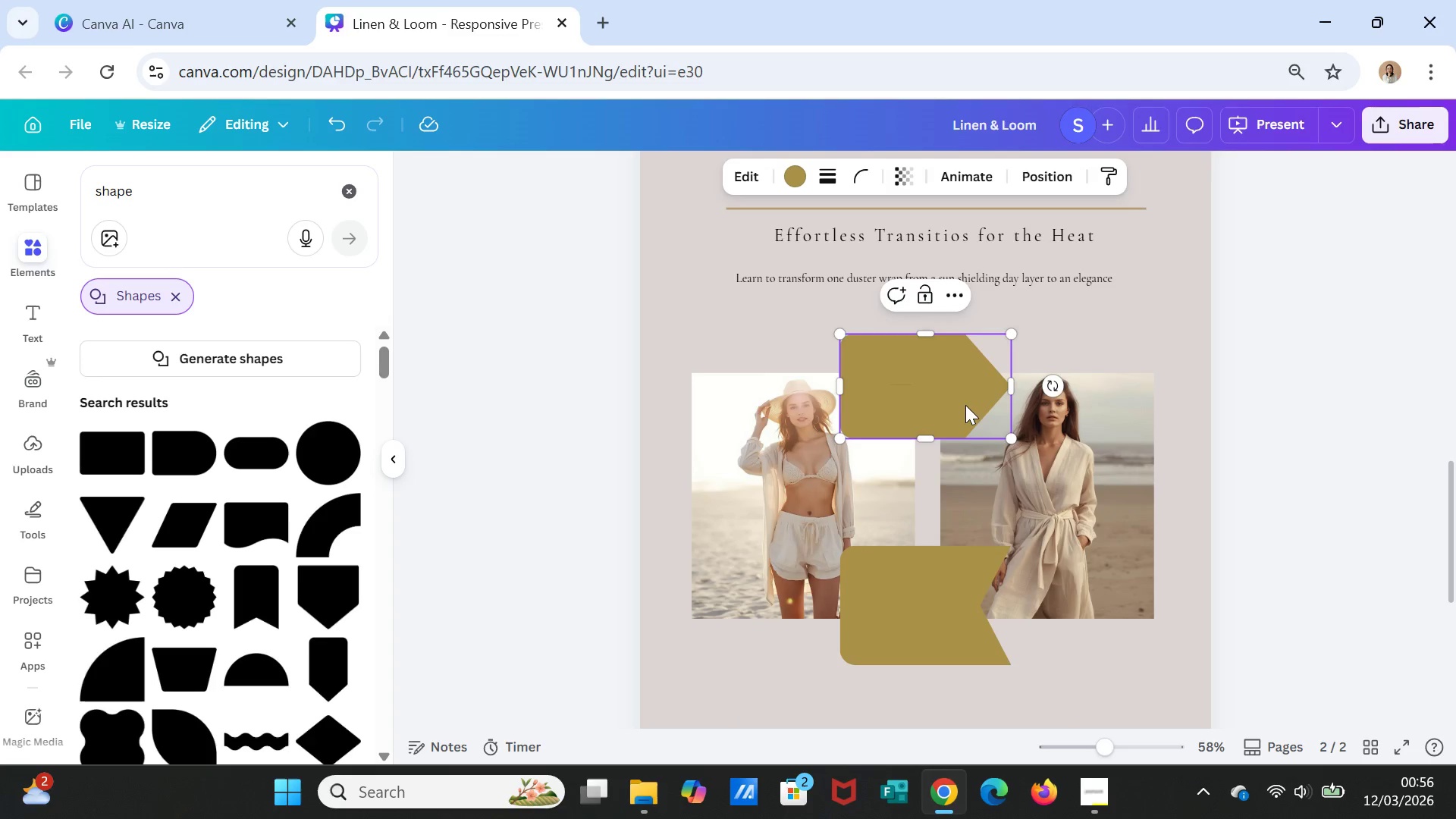 
left_click_drag(start_coordinate=[966, 405], to_coordinate=[957, 401])
 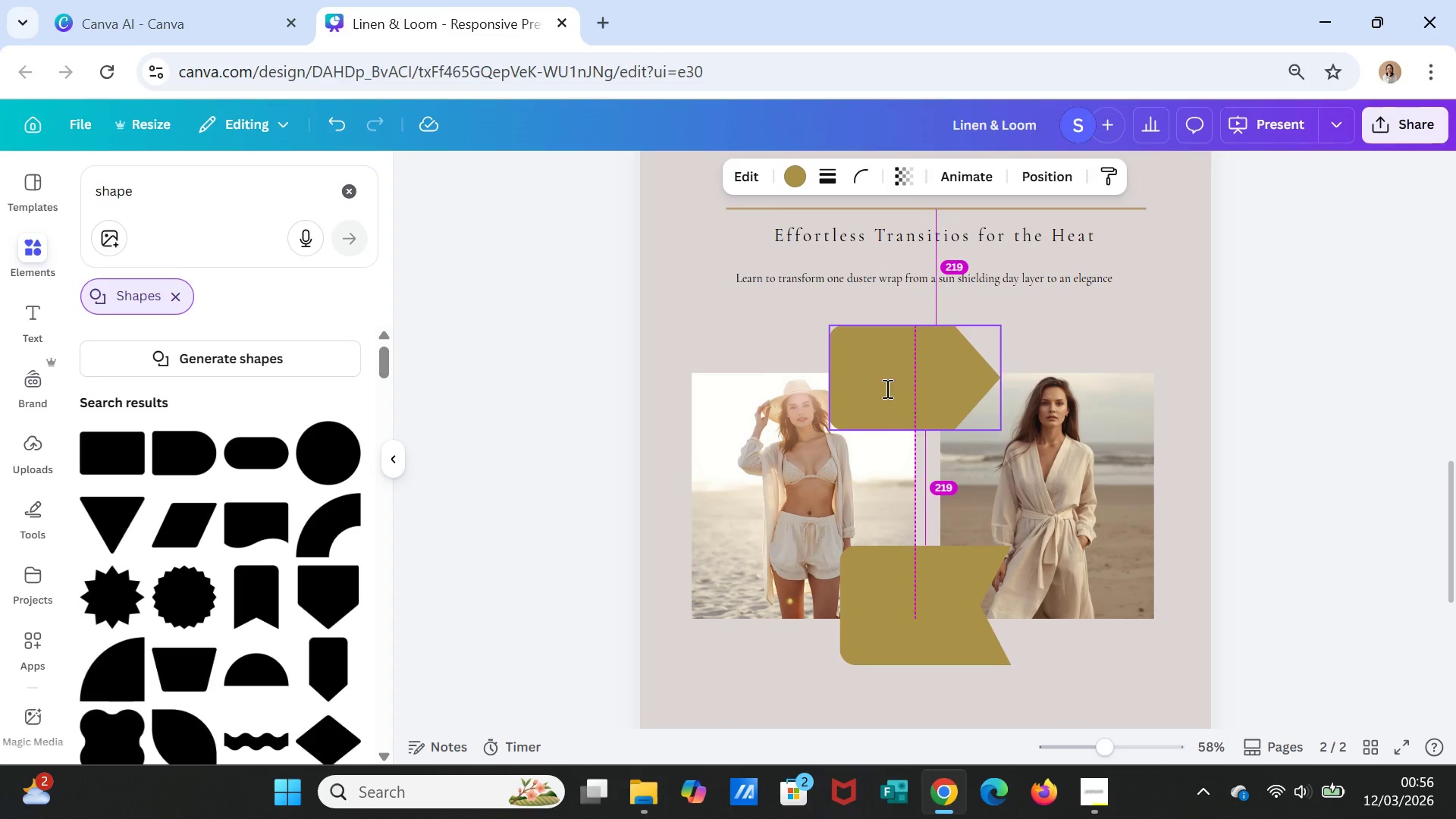 
left_click_drag(start_coordinate=[951, 400], to_coordinate=[803, 358])
 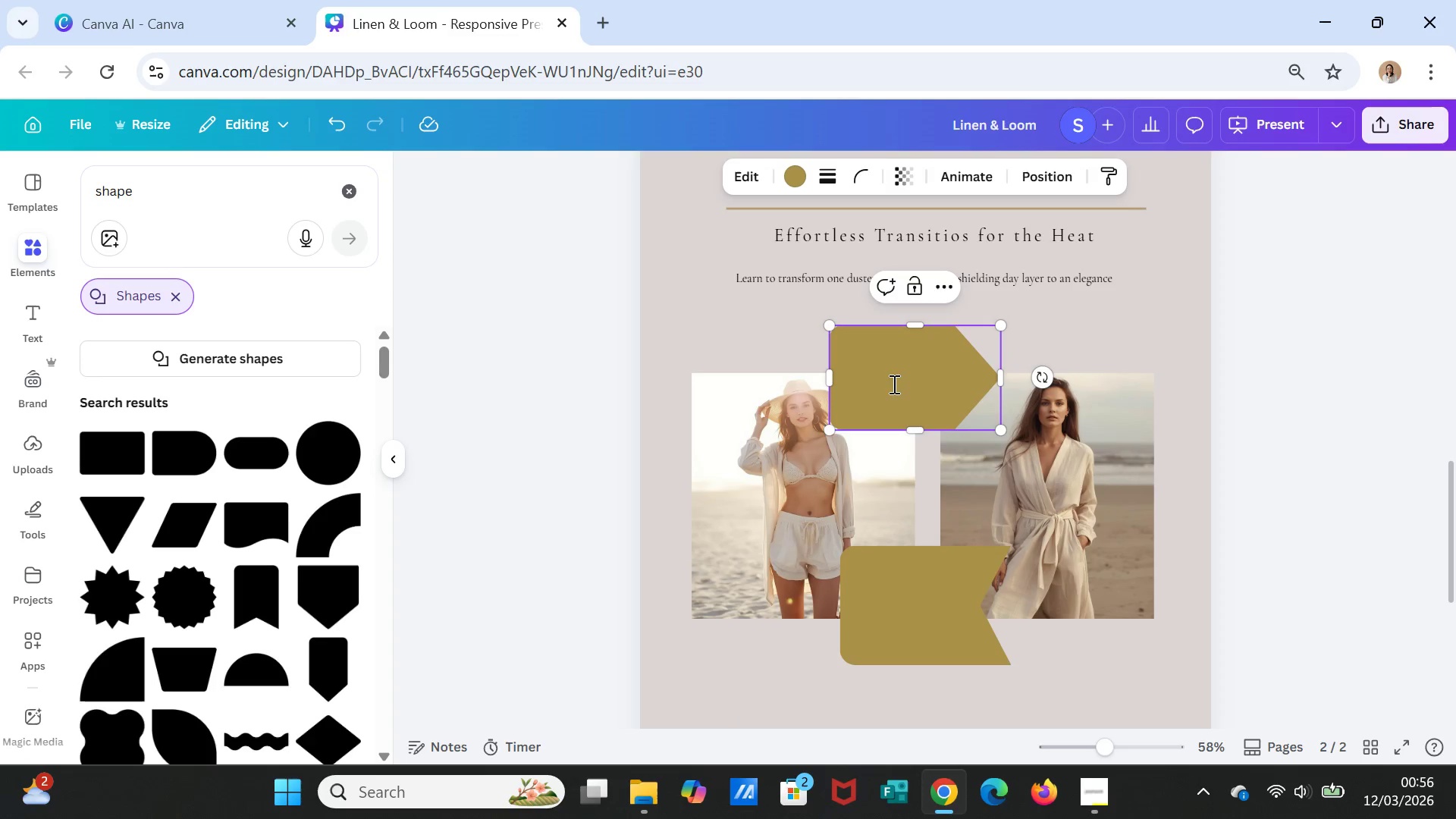 
left_click([893, 384])
 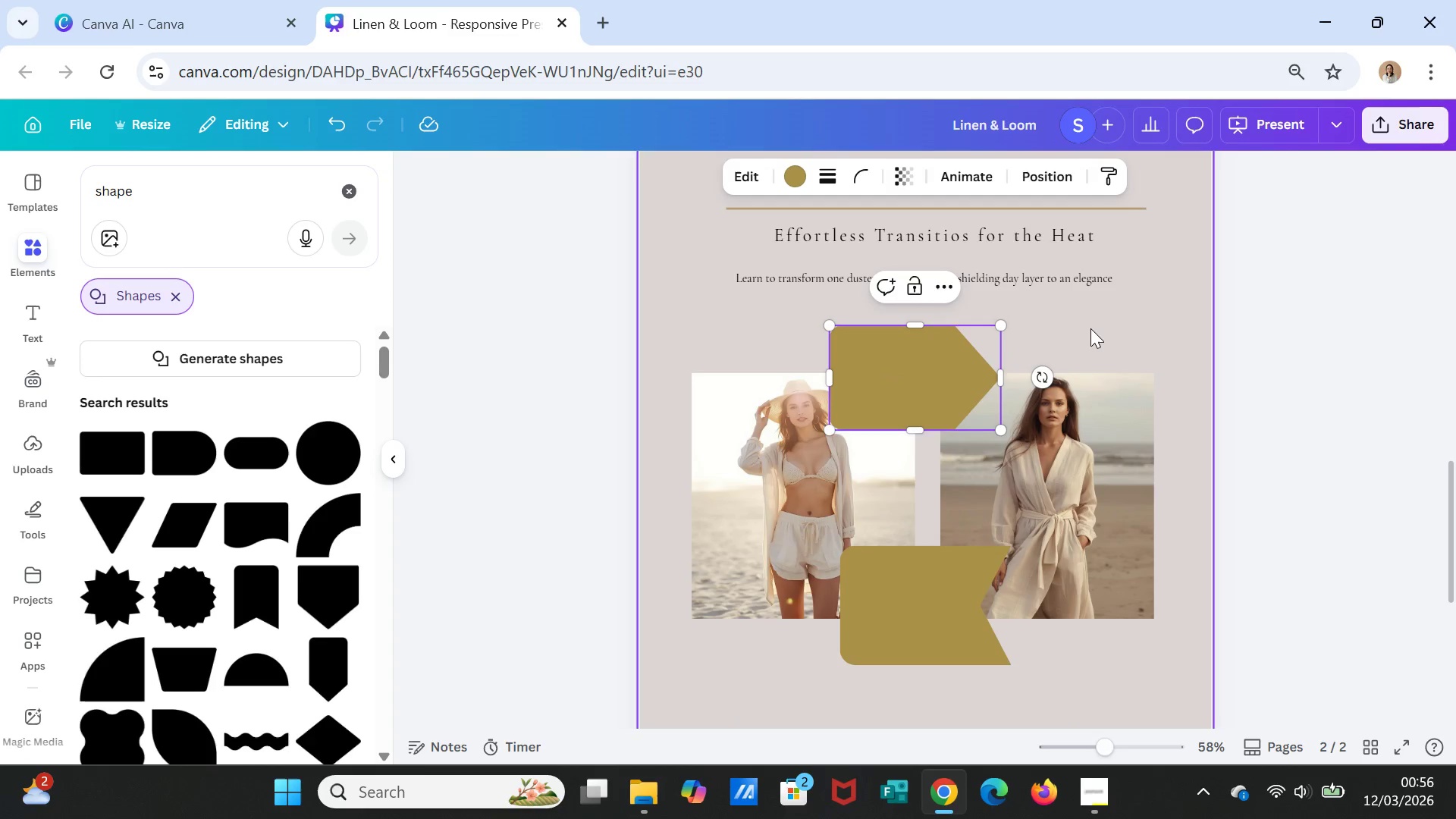 
left_click([1091, 328])
 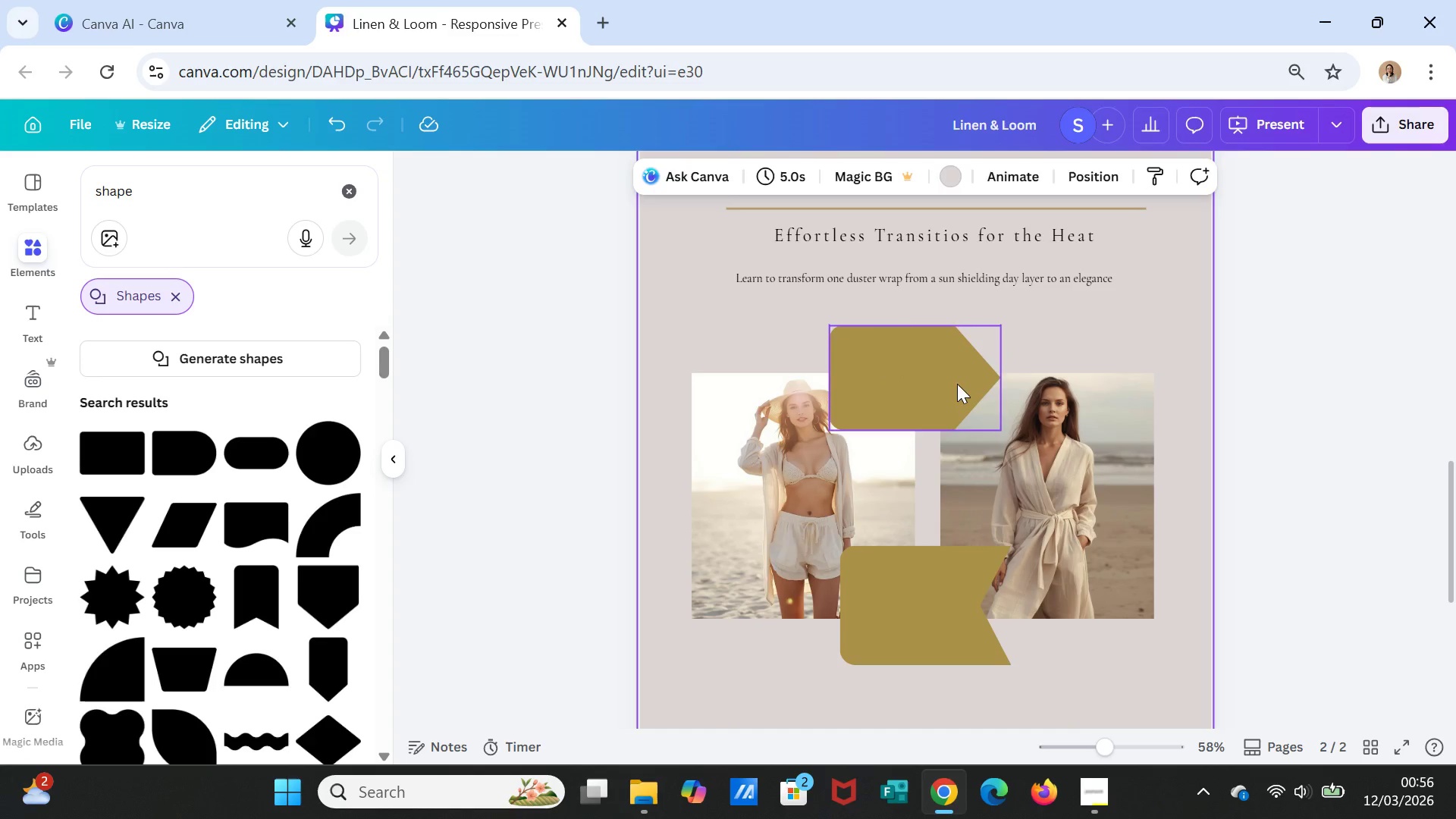 
left_click_drag(start_coordinate=[957, 384], to_coordinate=[816, 324])
 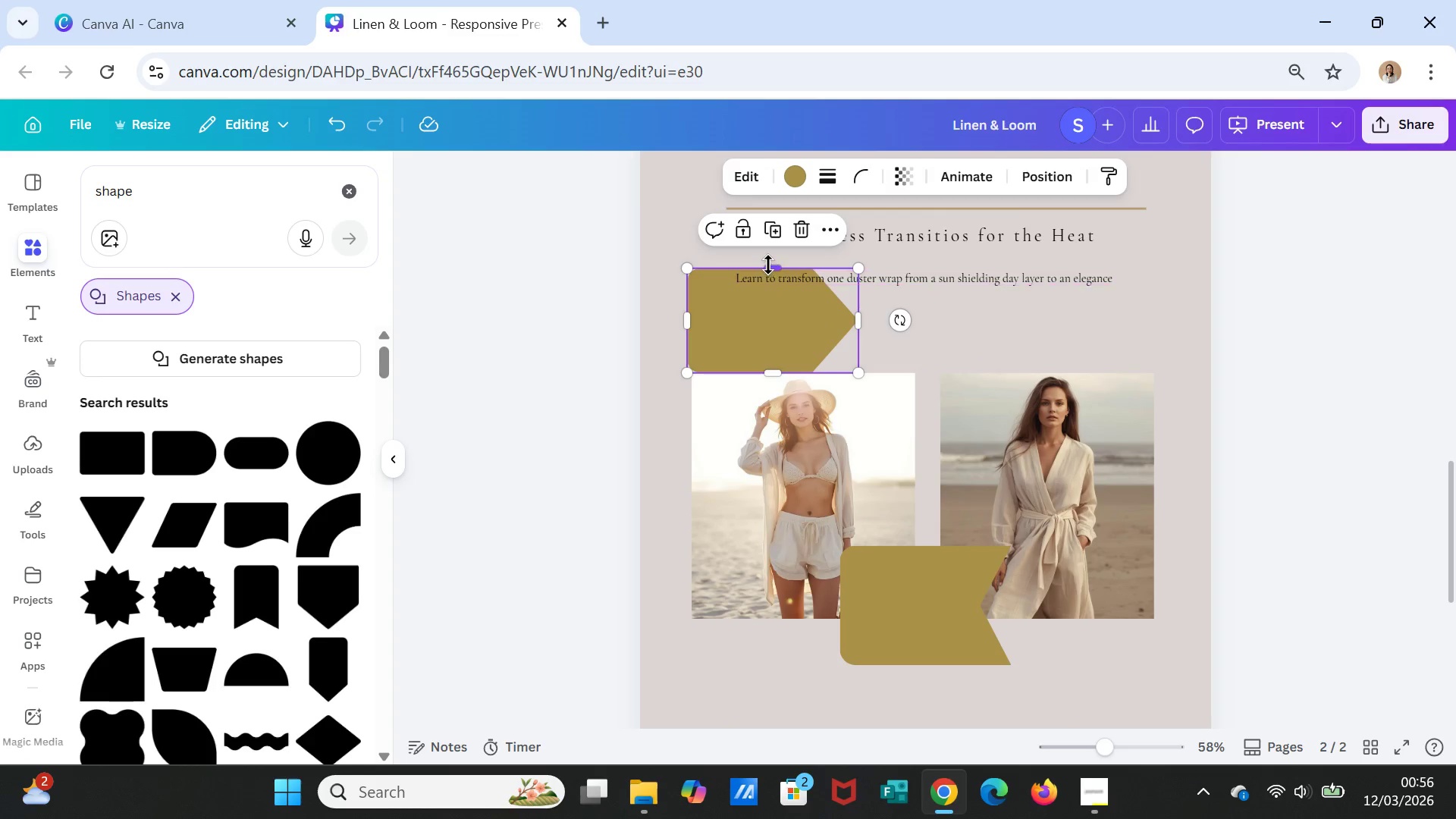 
left_click_drag(start_coordinate=[768, 265], to_coordinate=[769, 326])
 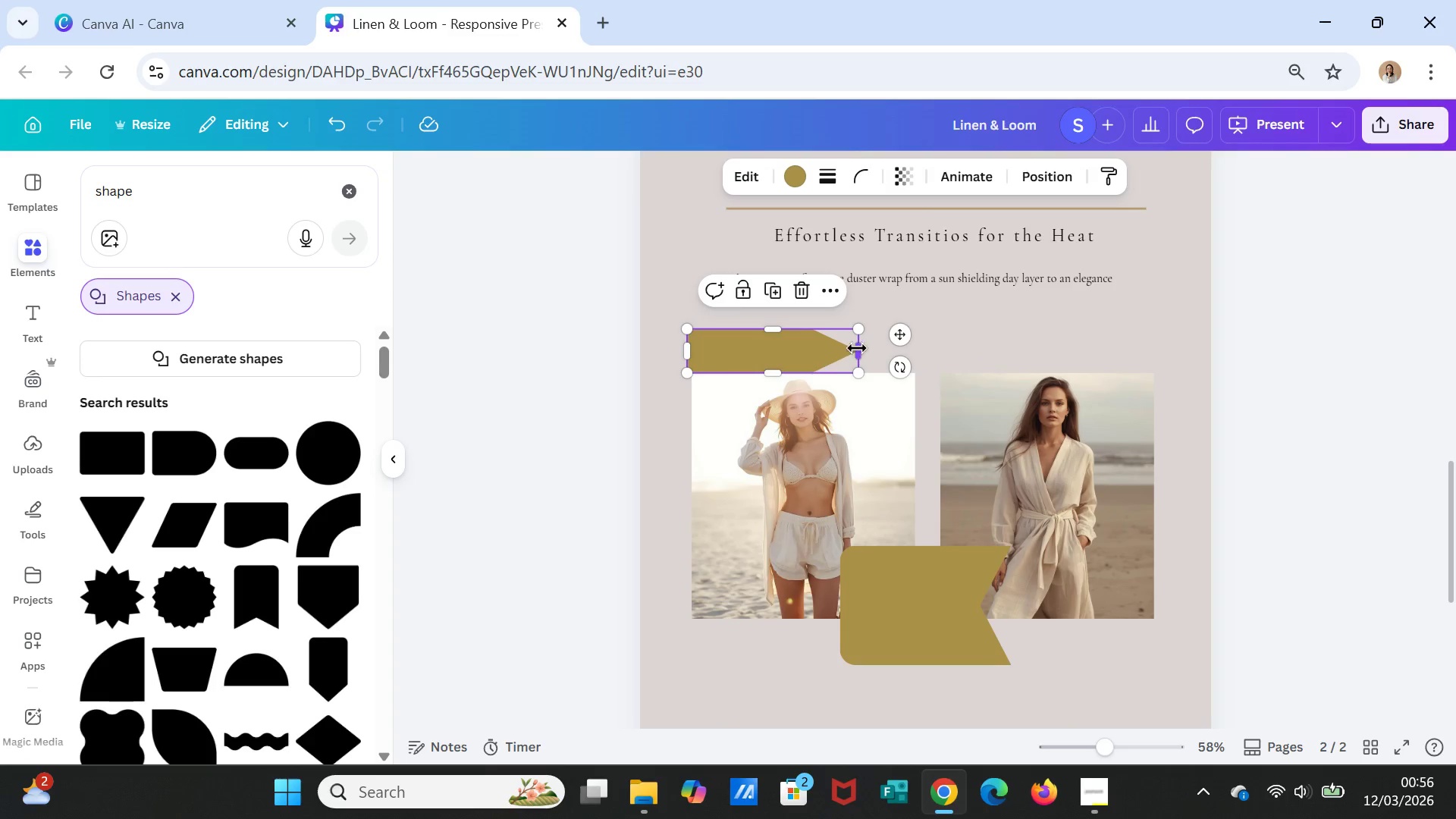 
left_click_drag(start_coordinate=[858, 348], to_coordinate=[914, 345])
 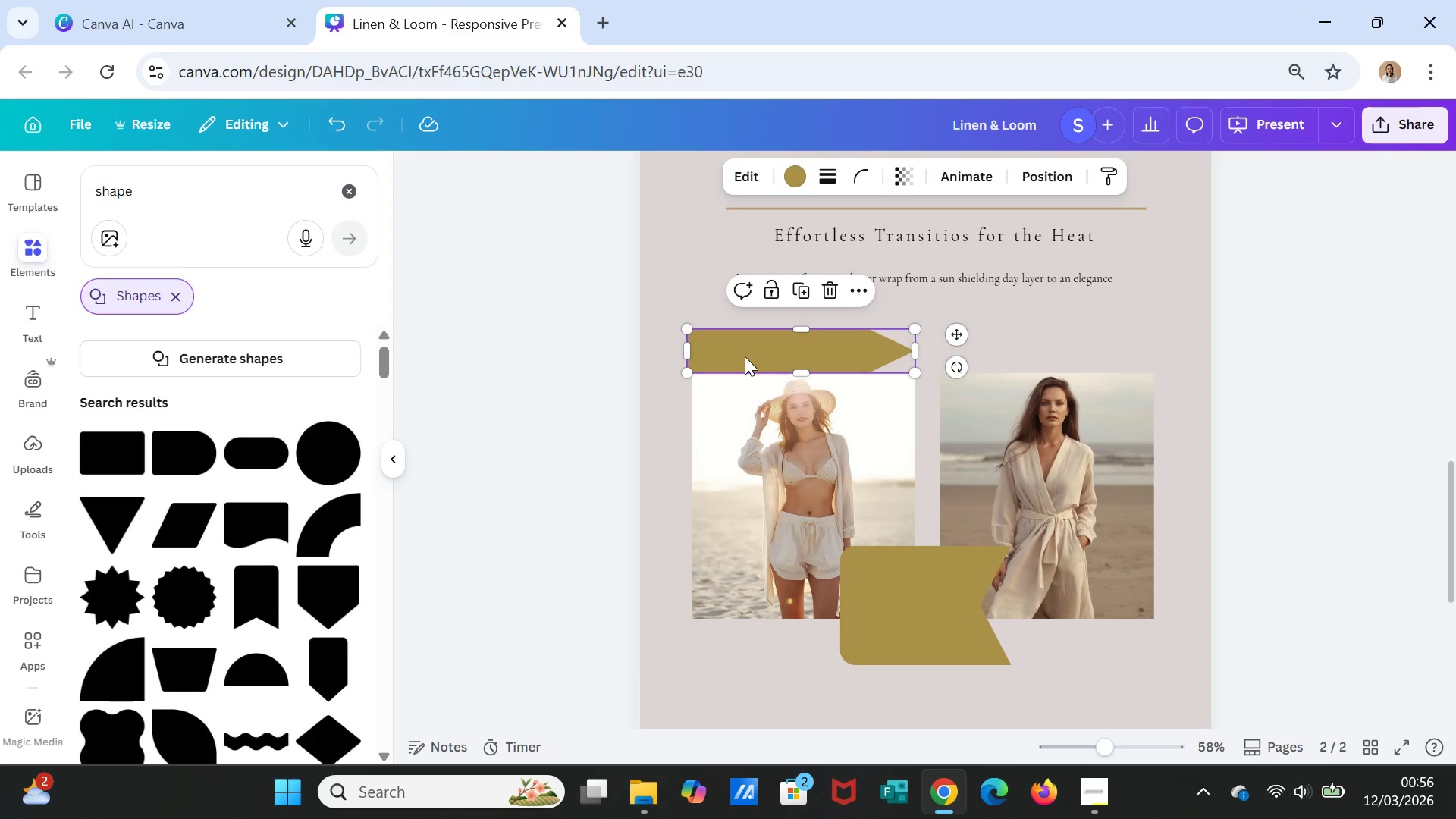 
left_click_drag(start_coordinate=[745, 356], to_coordinate=[751, 355])
 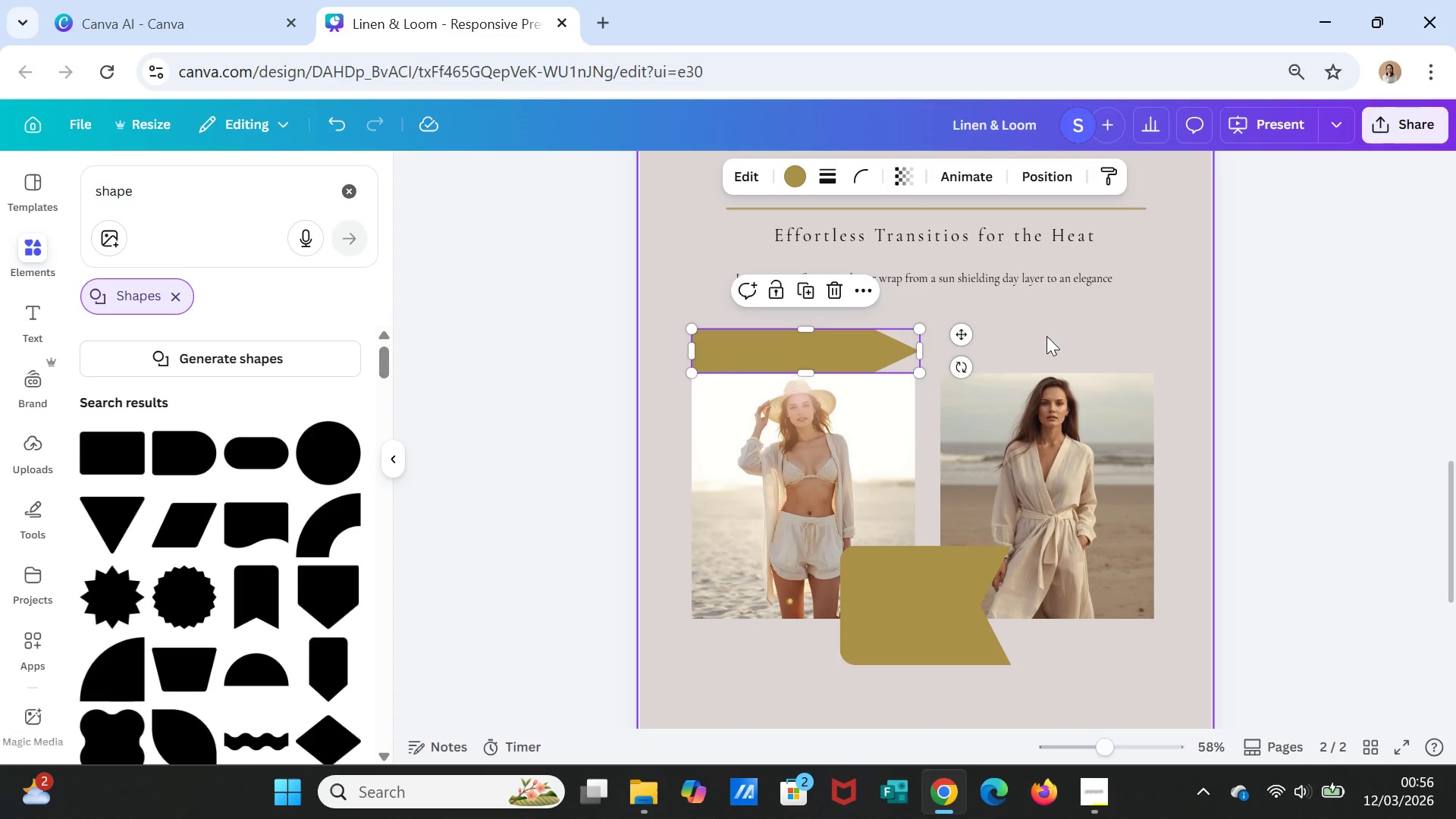 
left_click([1048, 335])
 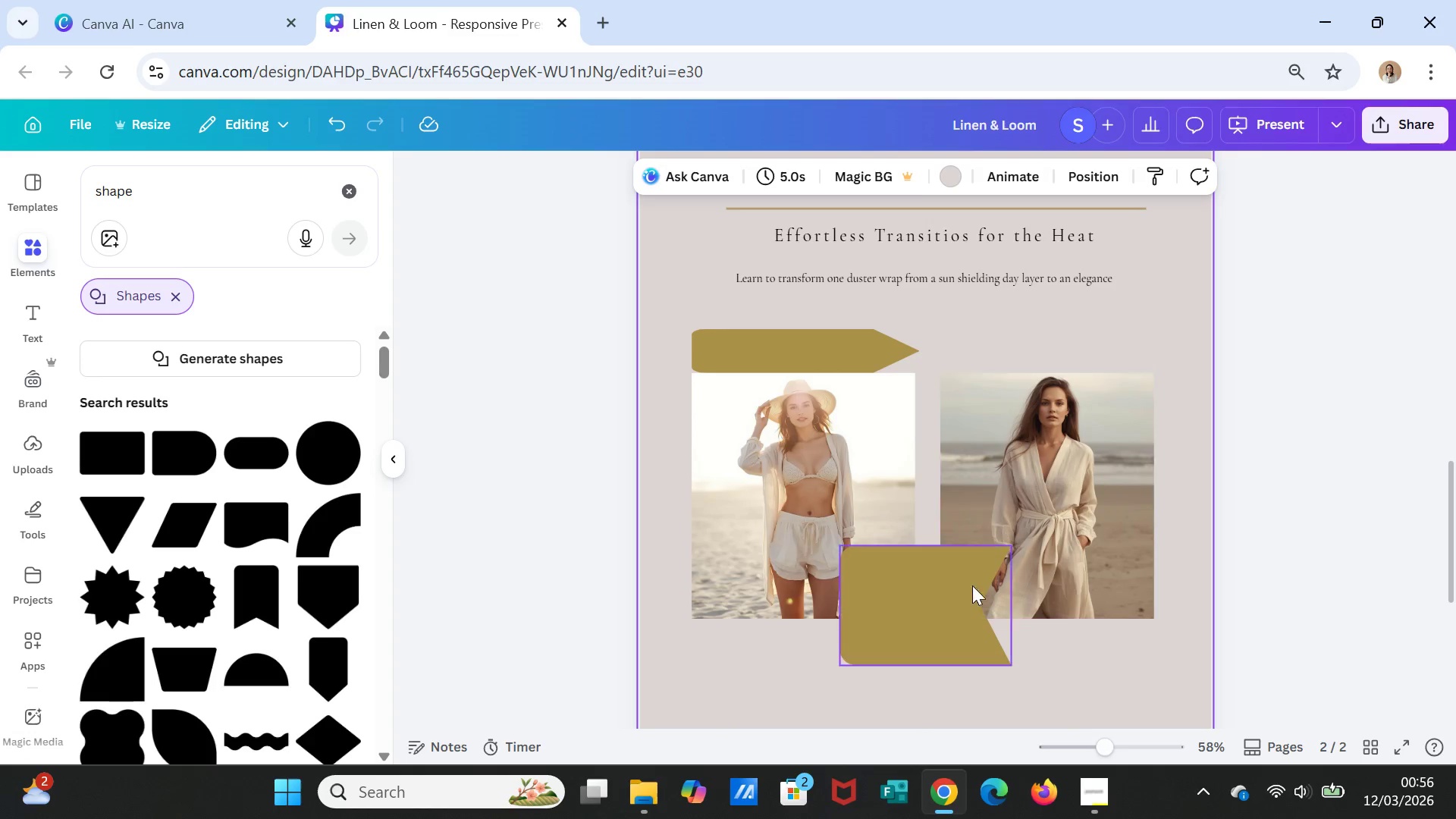 
left_click_drag(start_coordinate=[926, 603], to_coordinate=[989, 452])
 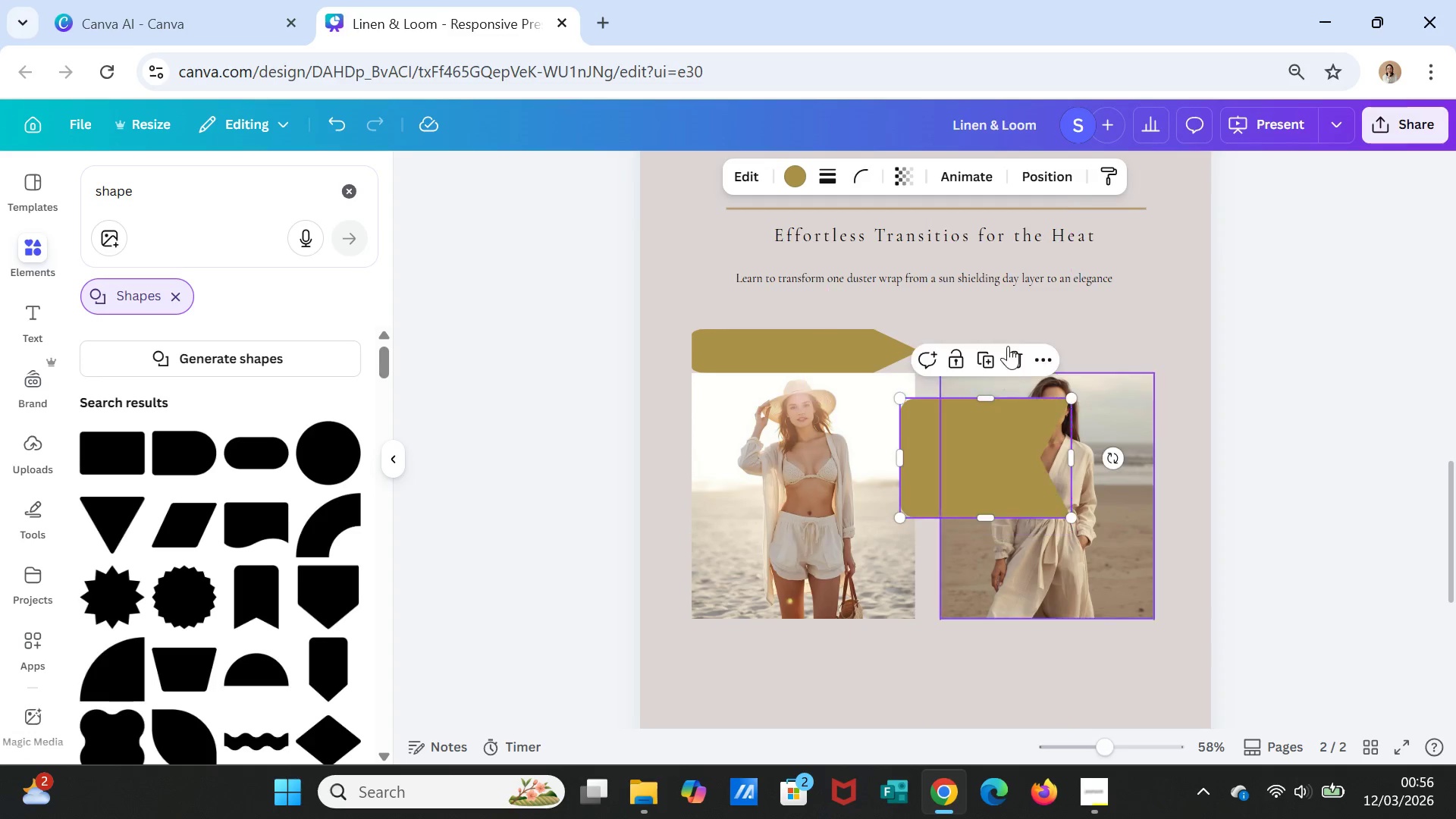 
left_click_drag(start_coordinate=[992, 436], to_coordinate=[1018, 309])
 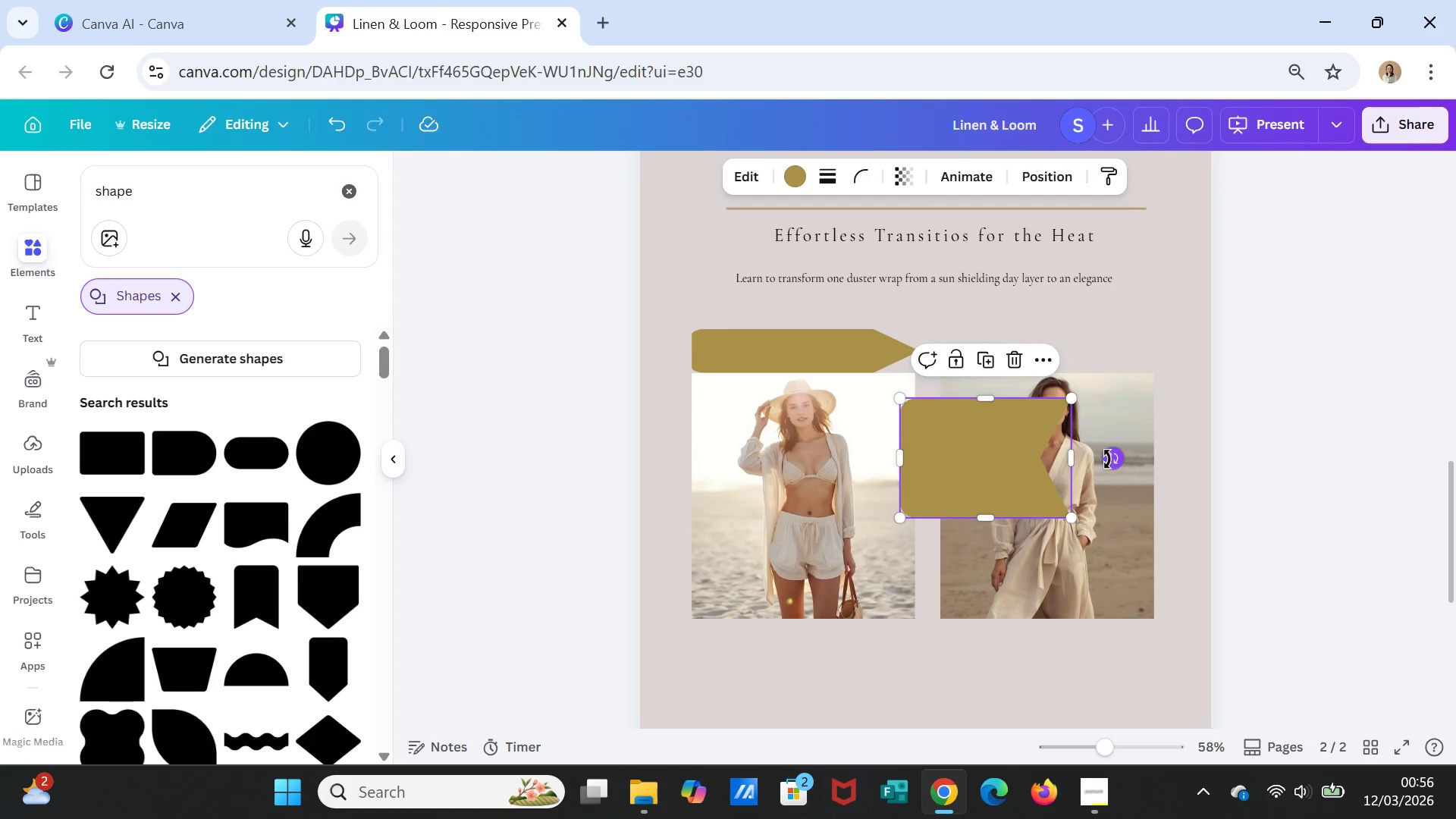 
left_click_drag(start_coordinate=[1107, 460], to_coordinate=[828, 457])
 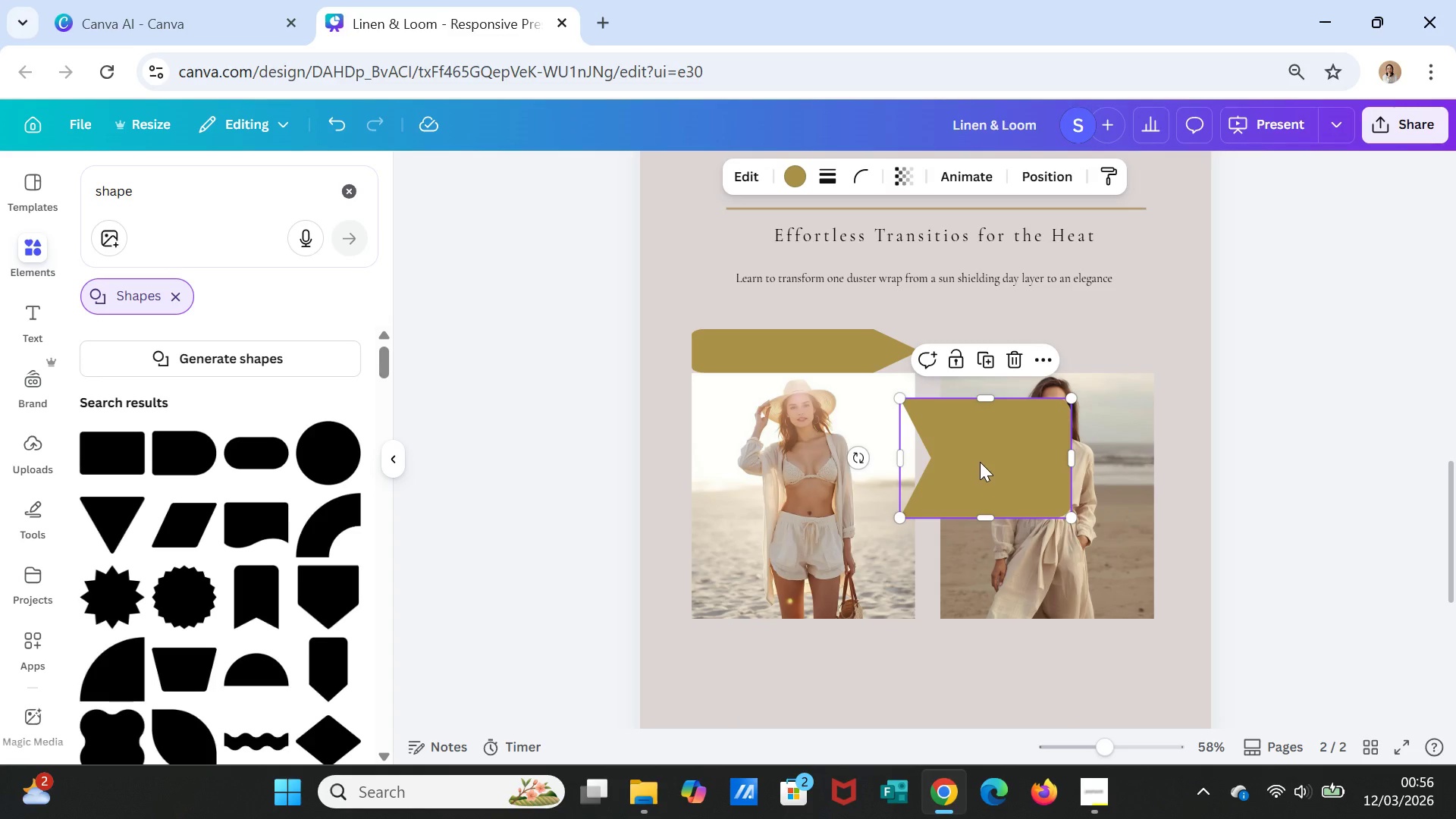 
left_click_drag(start_coordinate=[979, 462], to_coordinate=[1022, 310])
 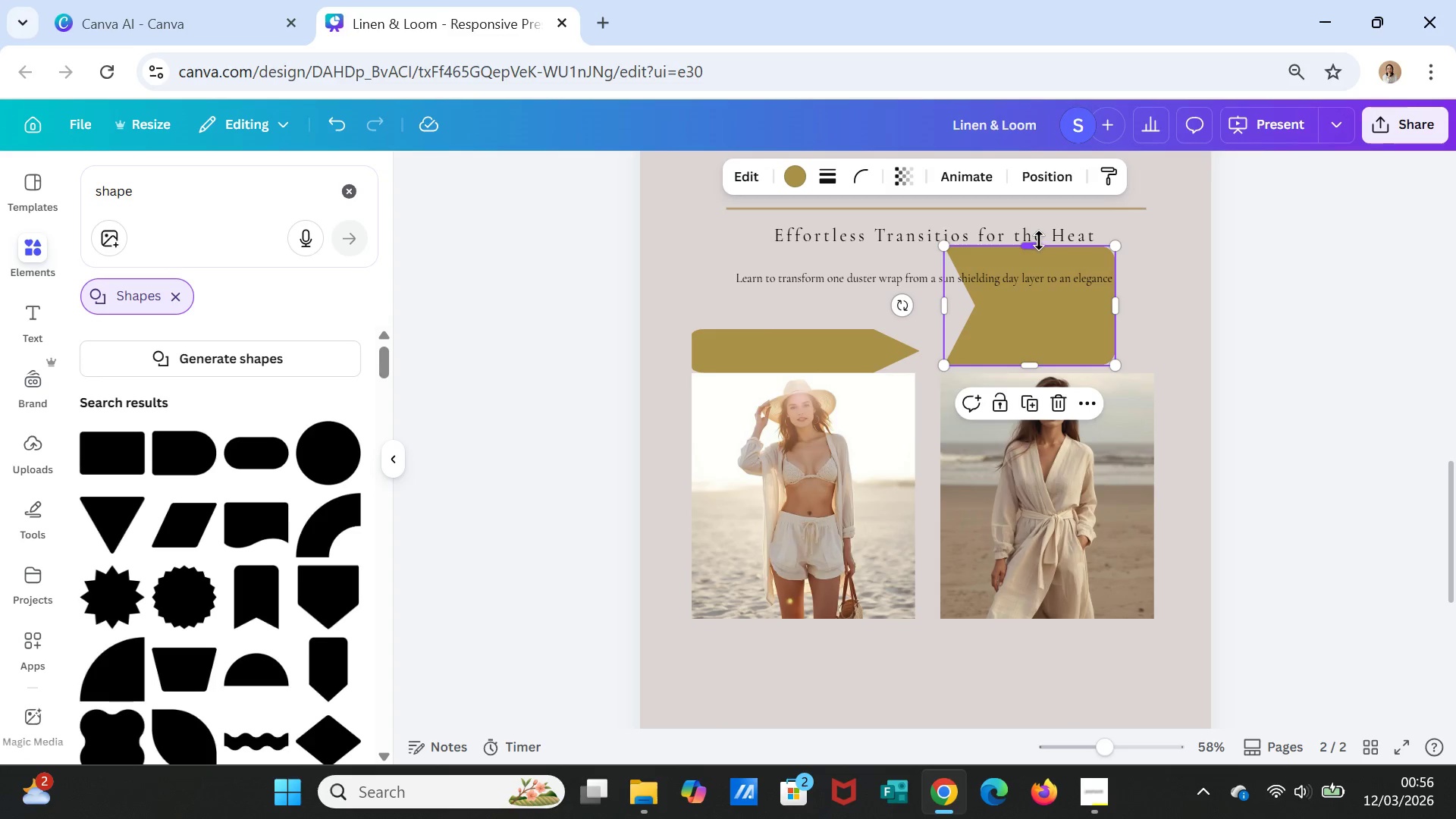 
left_click_drag(start_coordinate=[1038, 240], to_coordinate=[1034, 314])
 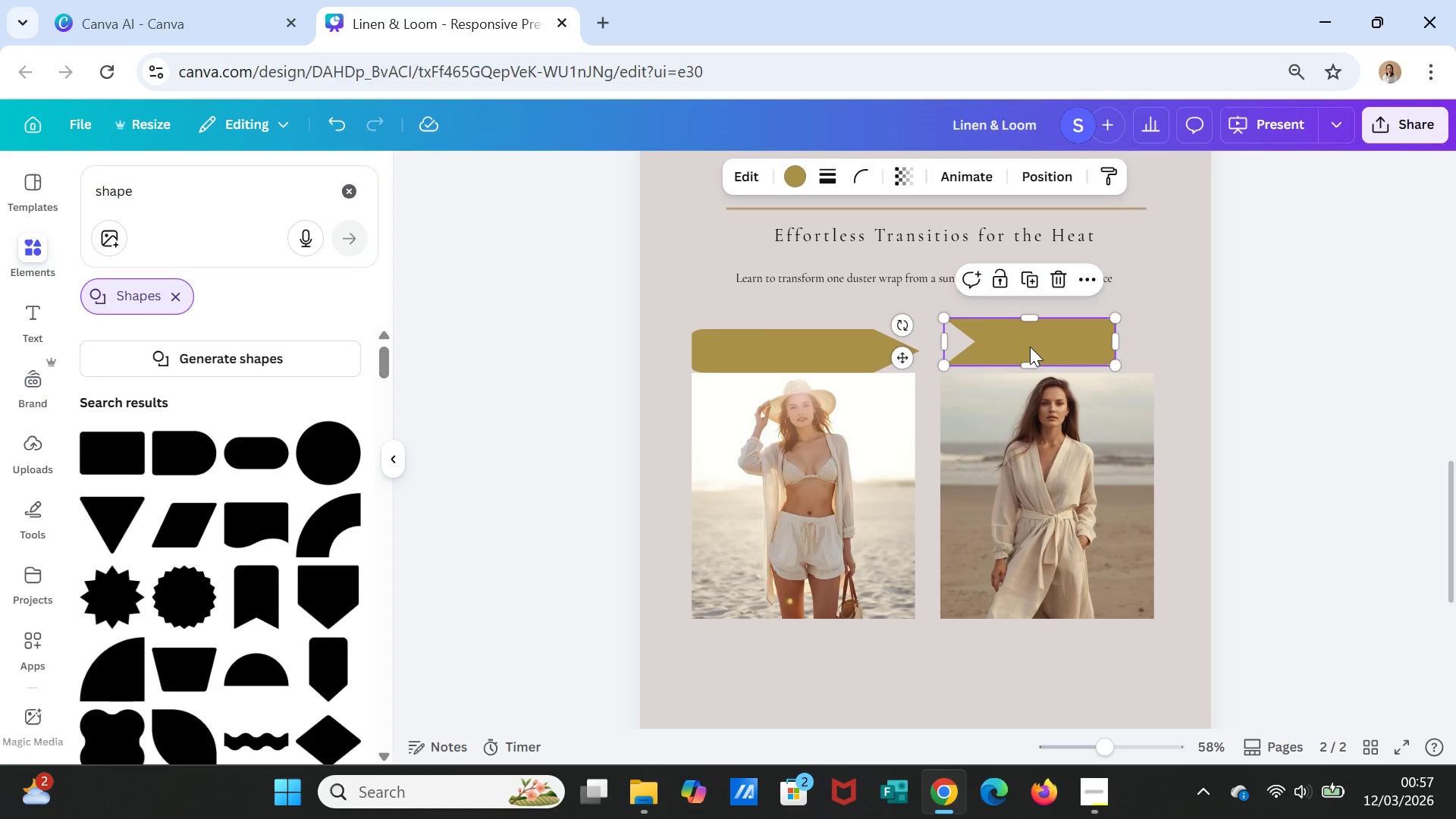 
left_click_drag(start_coordinate=[1030, 347], to_coordinate=[1031, 353])
 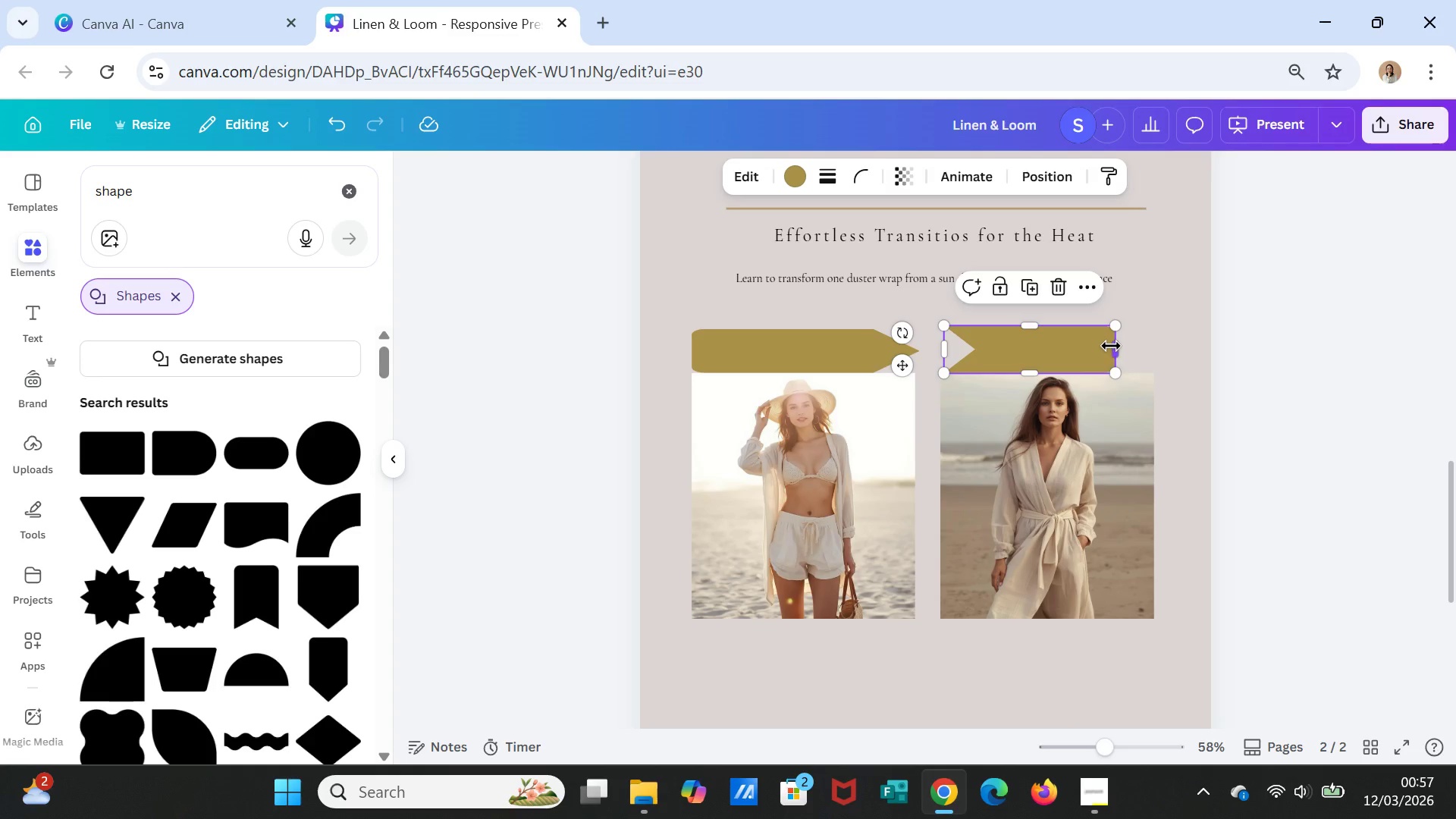 
left_click_drag(start_coordinate=[1112, 346], to_coordinate=[1148, 347])
 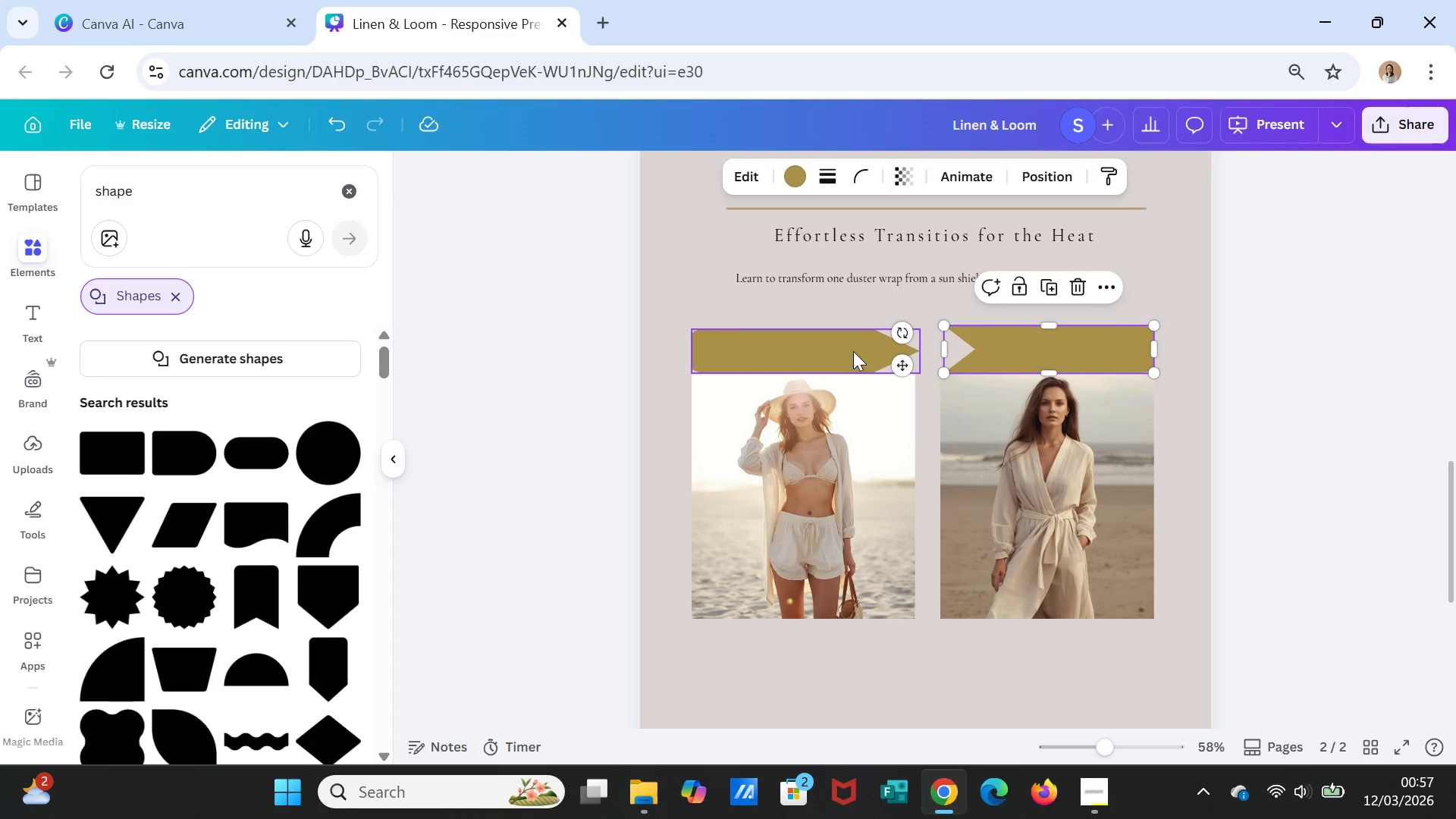 
left_click([850, 348])
 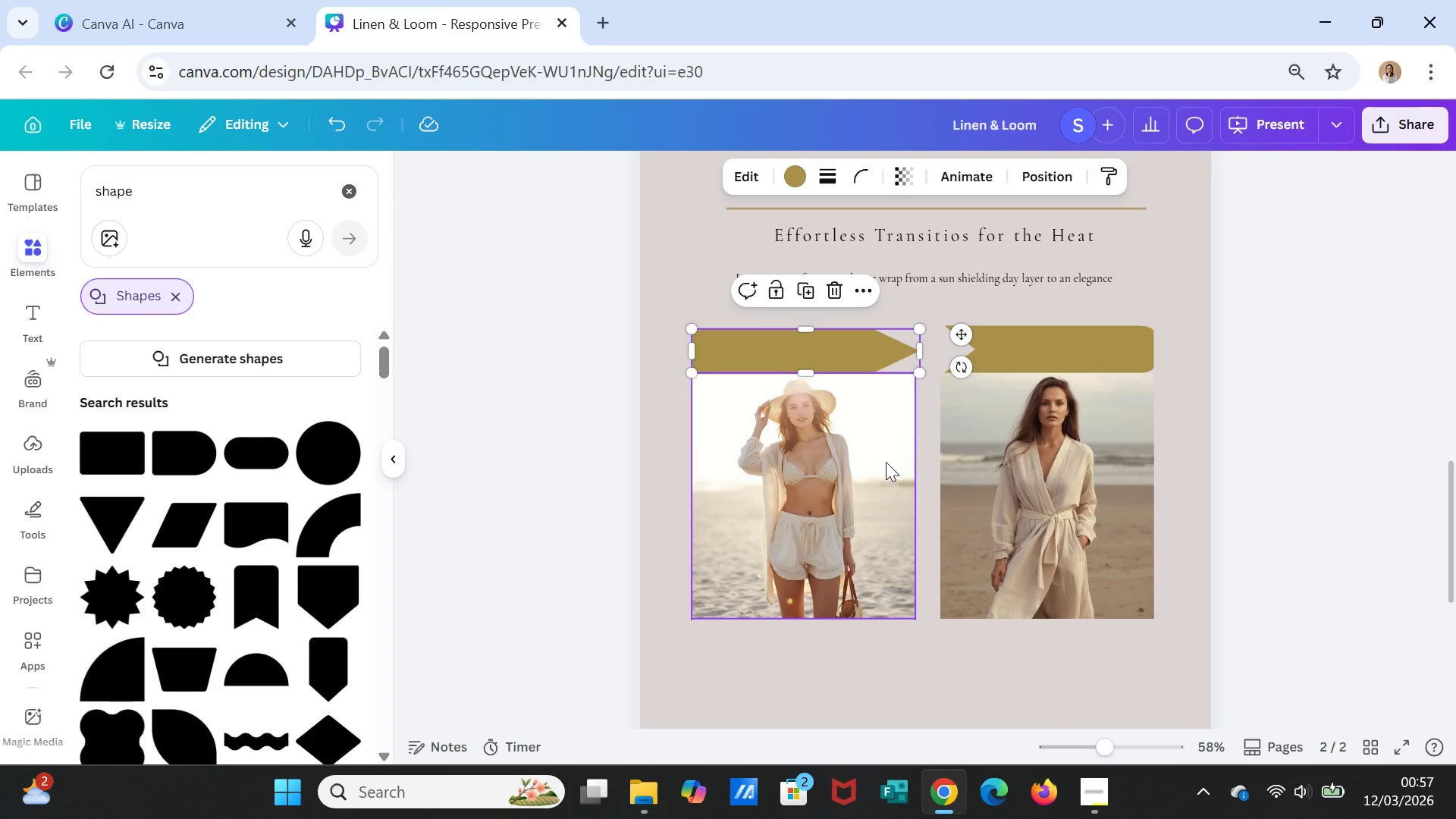 
mouse_move([903, 473])
 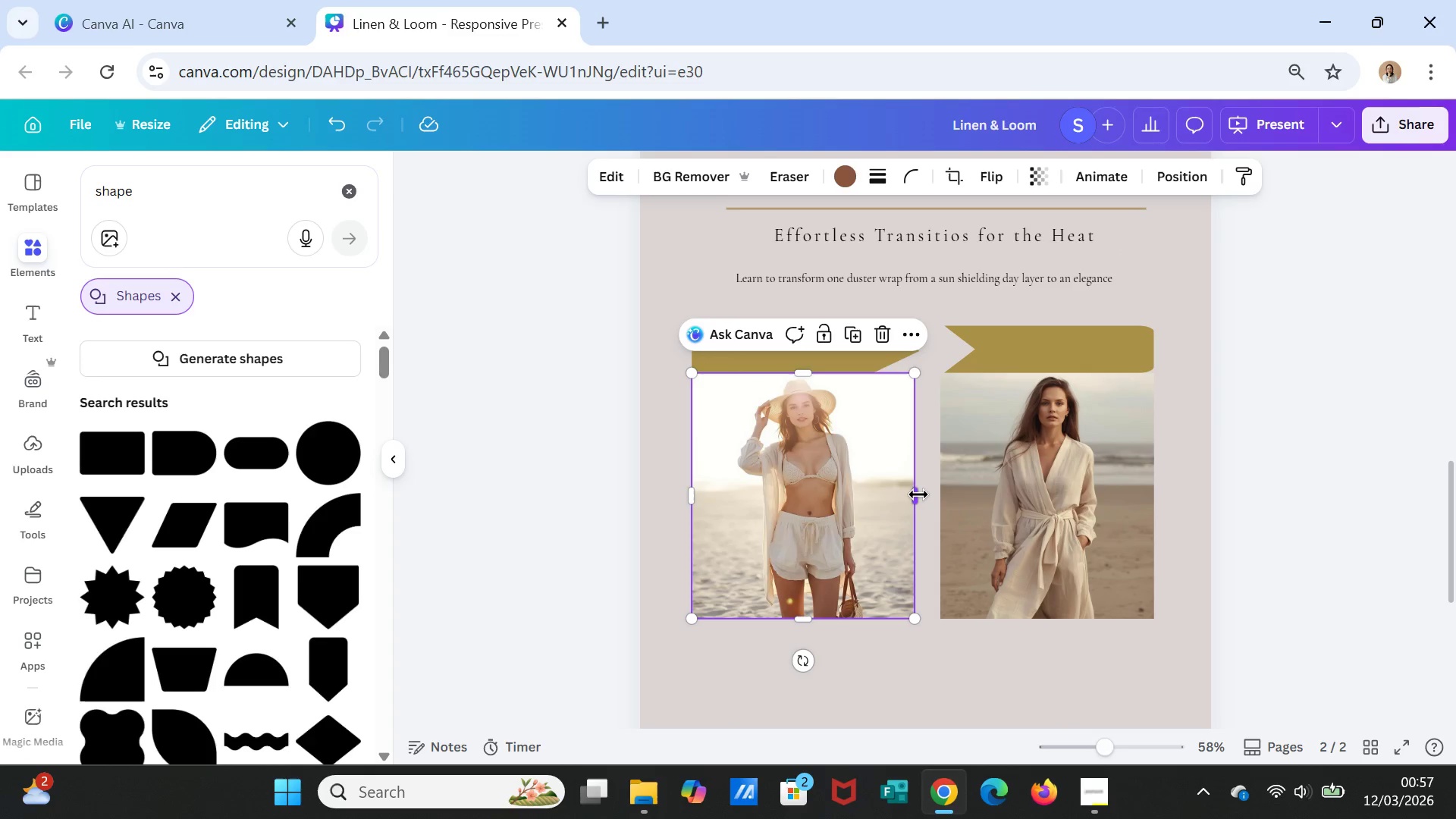 
left_click_drag(start_coordinate=[918, 494], to_coordinate=[928, 498])
 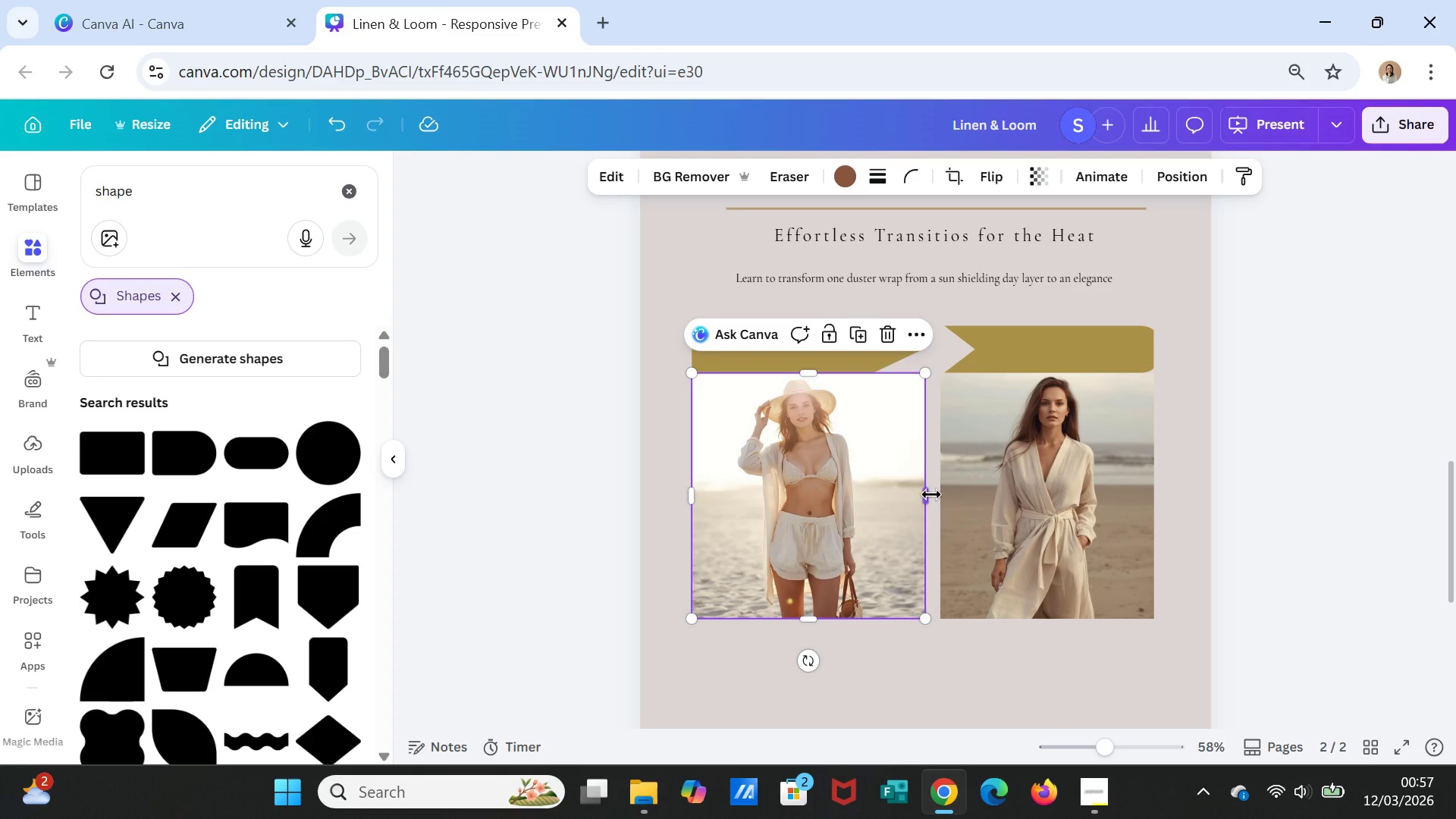 
double_click([928, 498])
 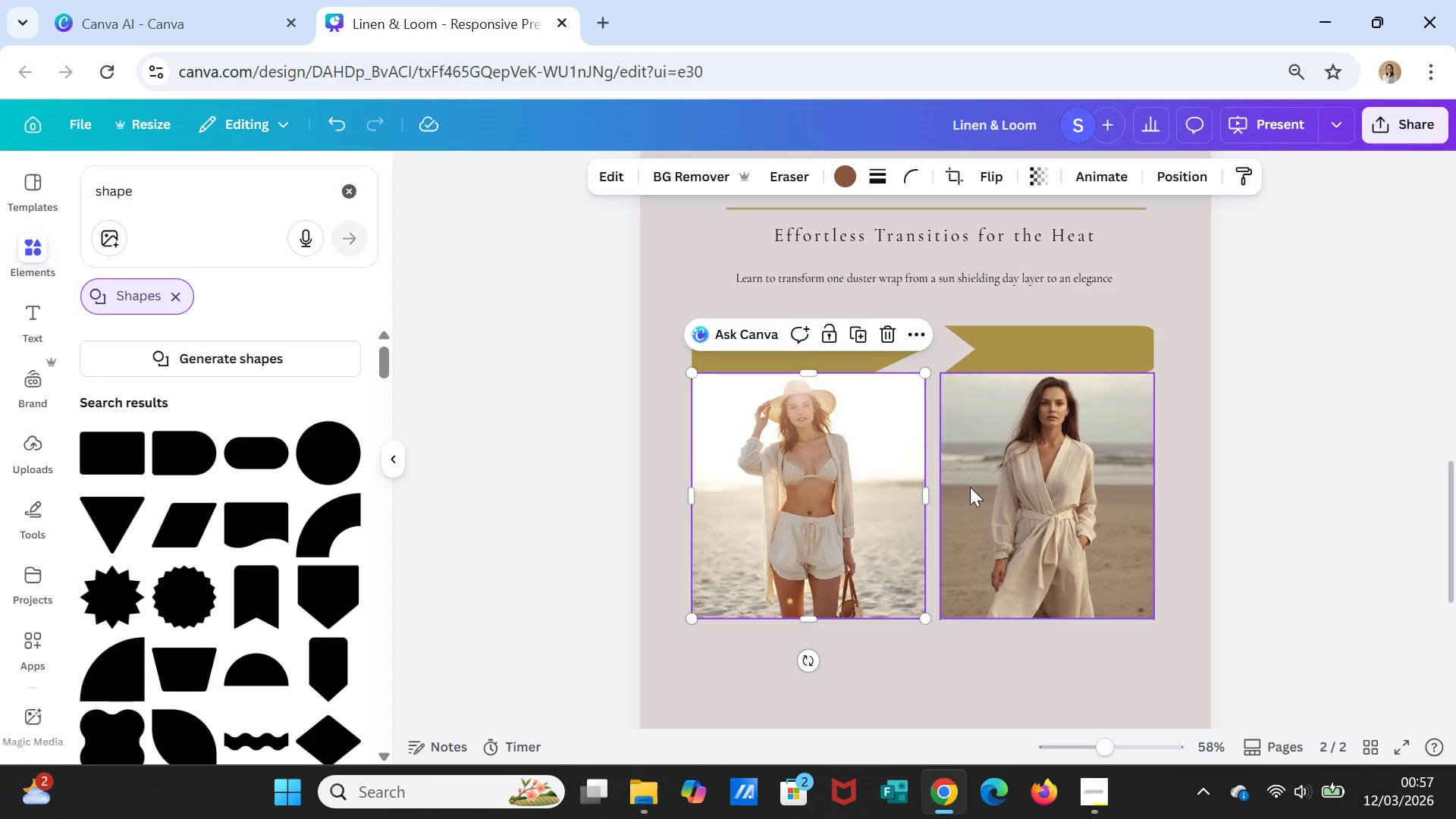 
triple_click([970, 487])
 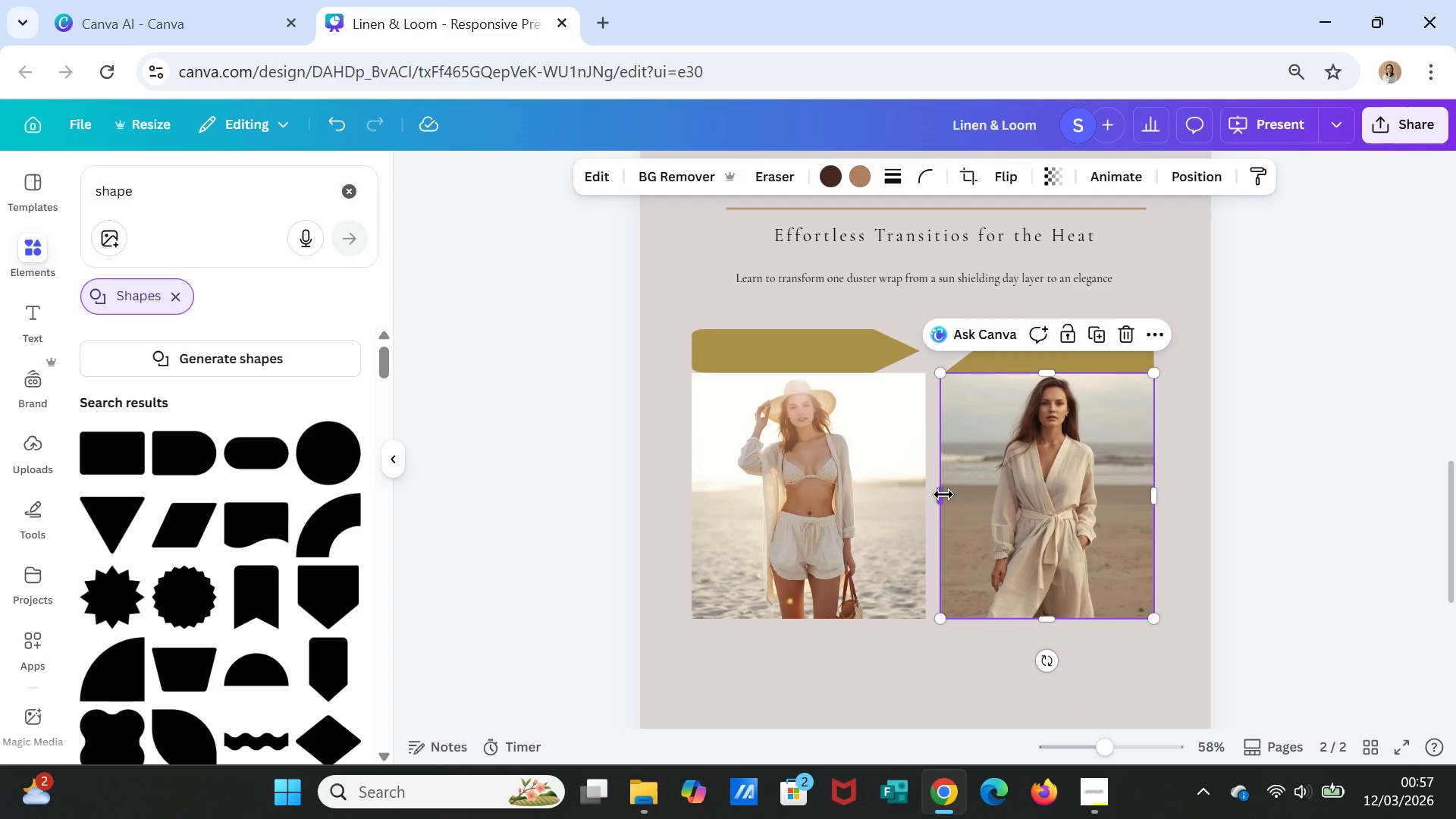 
left_click_drag(start_coordinate=[943, 494], to_coordinate=[934, 495])
 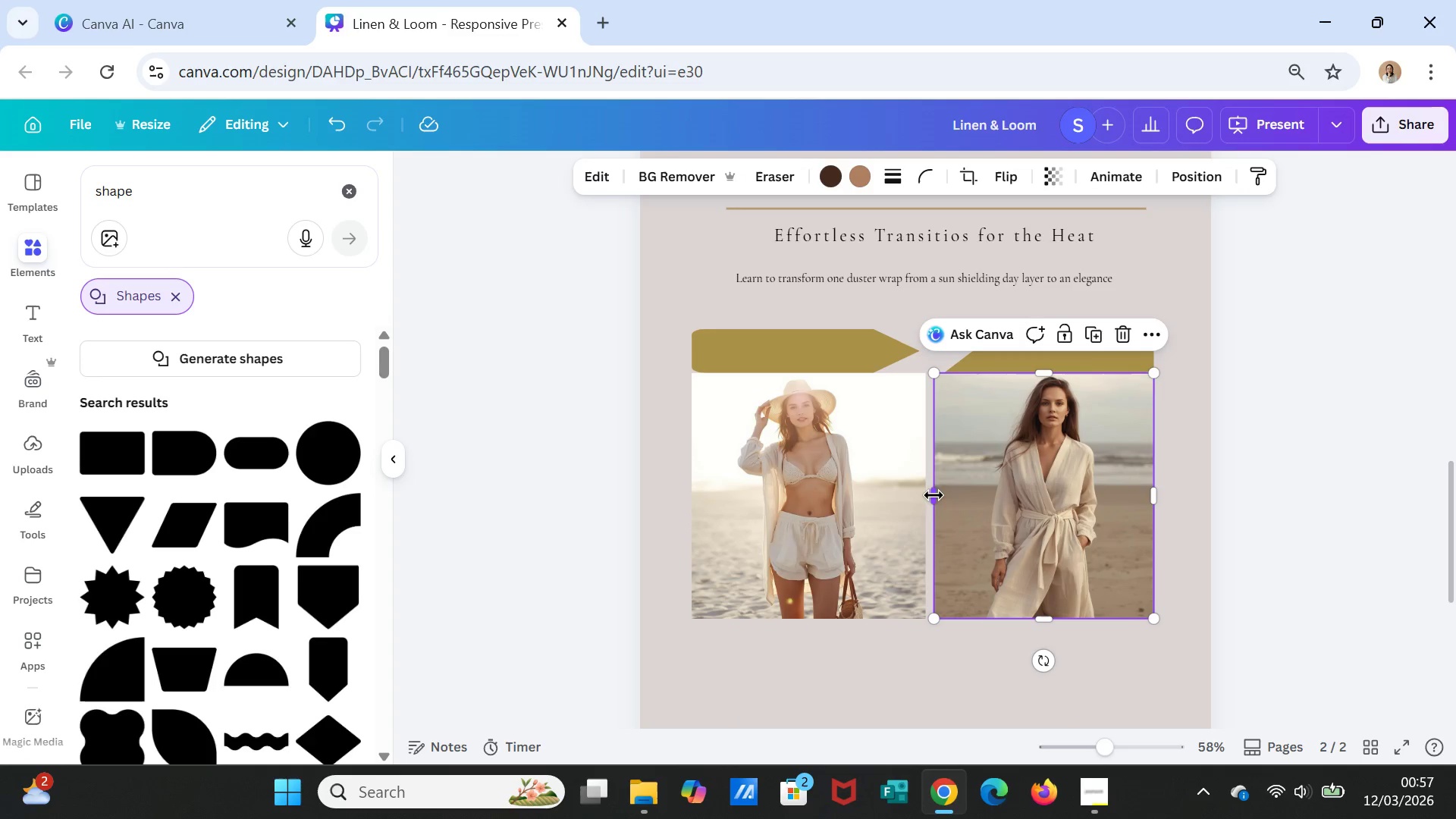 
left_click([934, 495])
 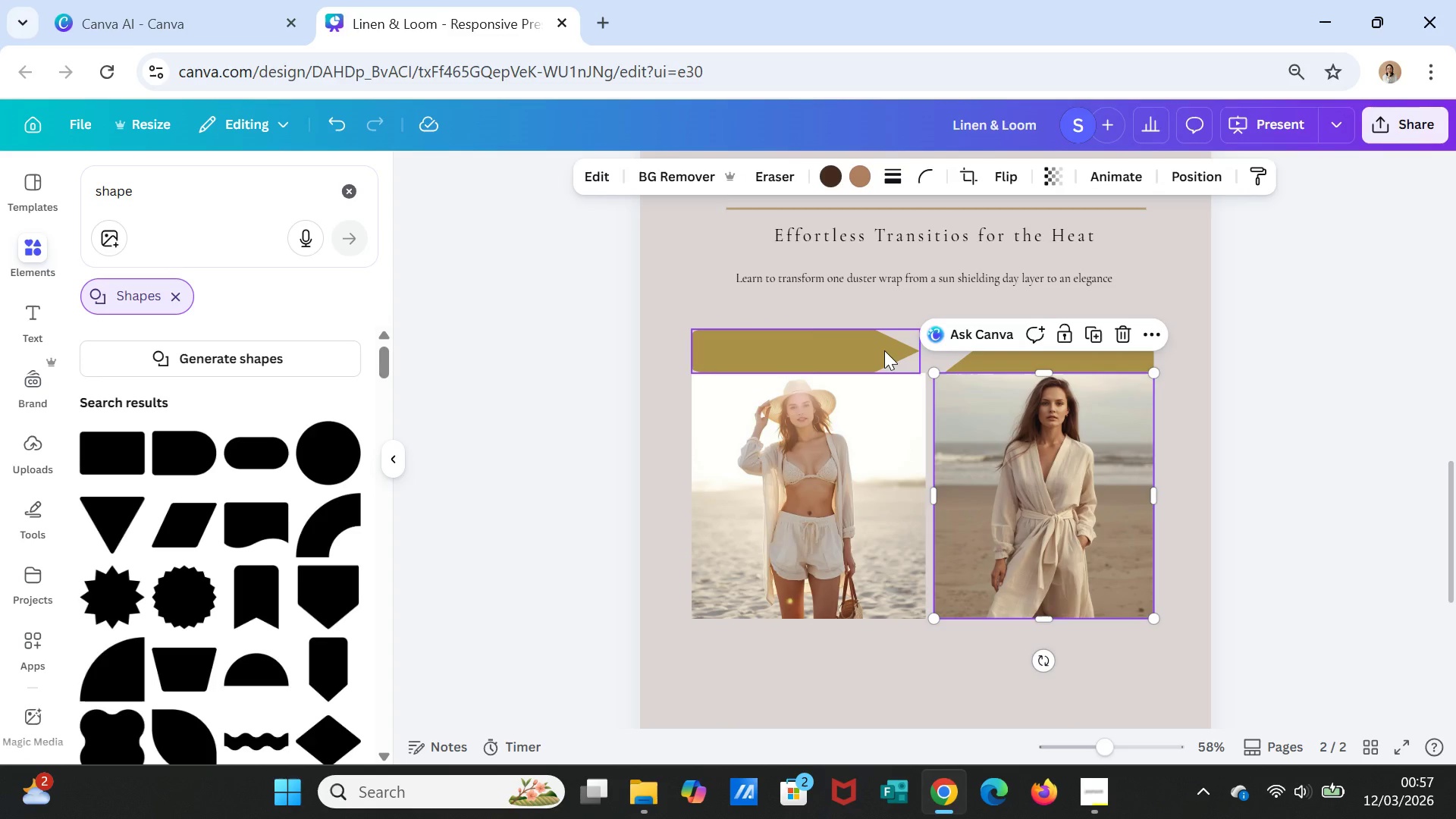 
left_click([884, 350])
 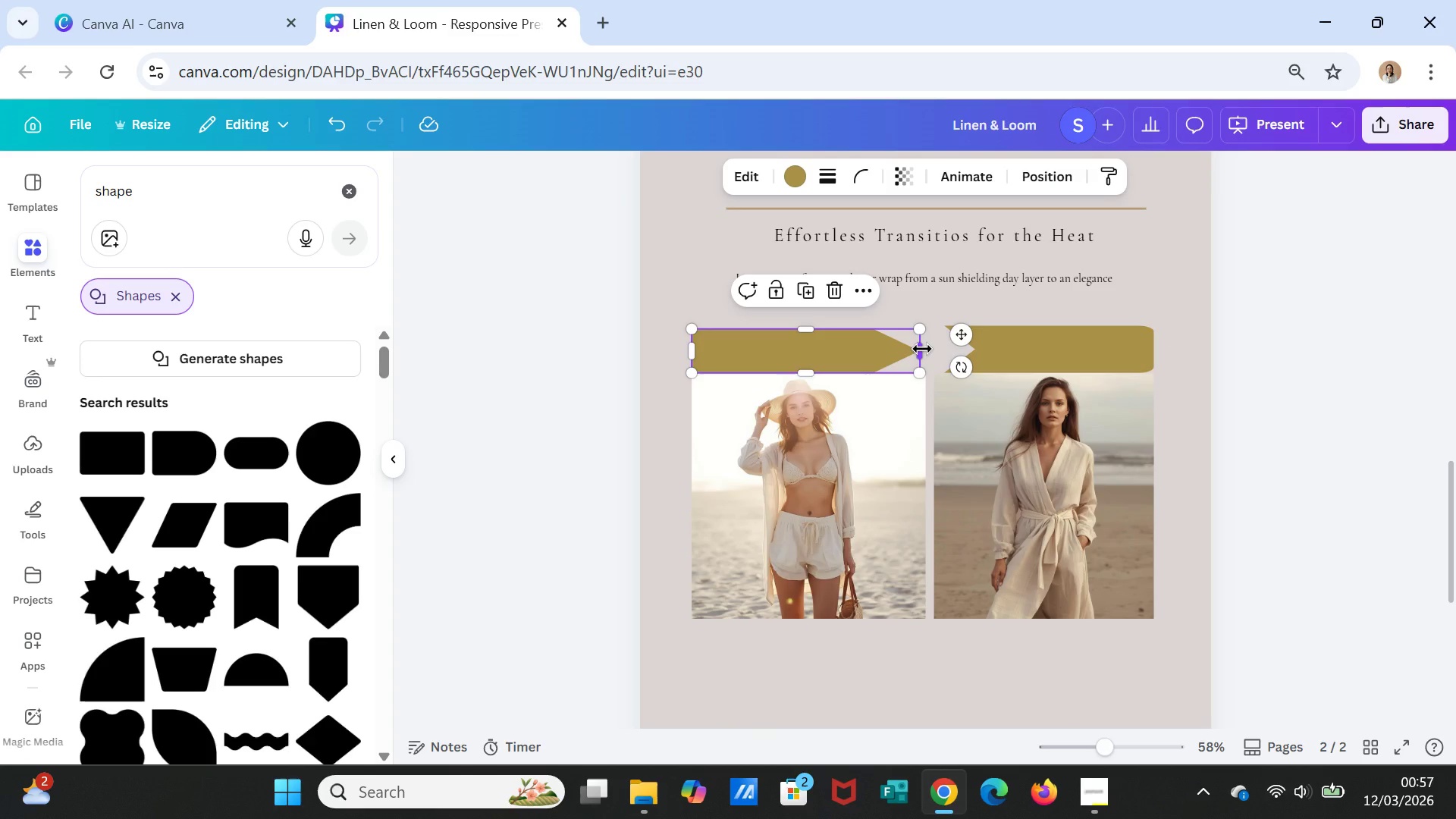 
left_click_drag(start_coordinate=[922, 349], to_coordinate=[956, 348])
 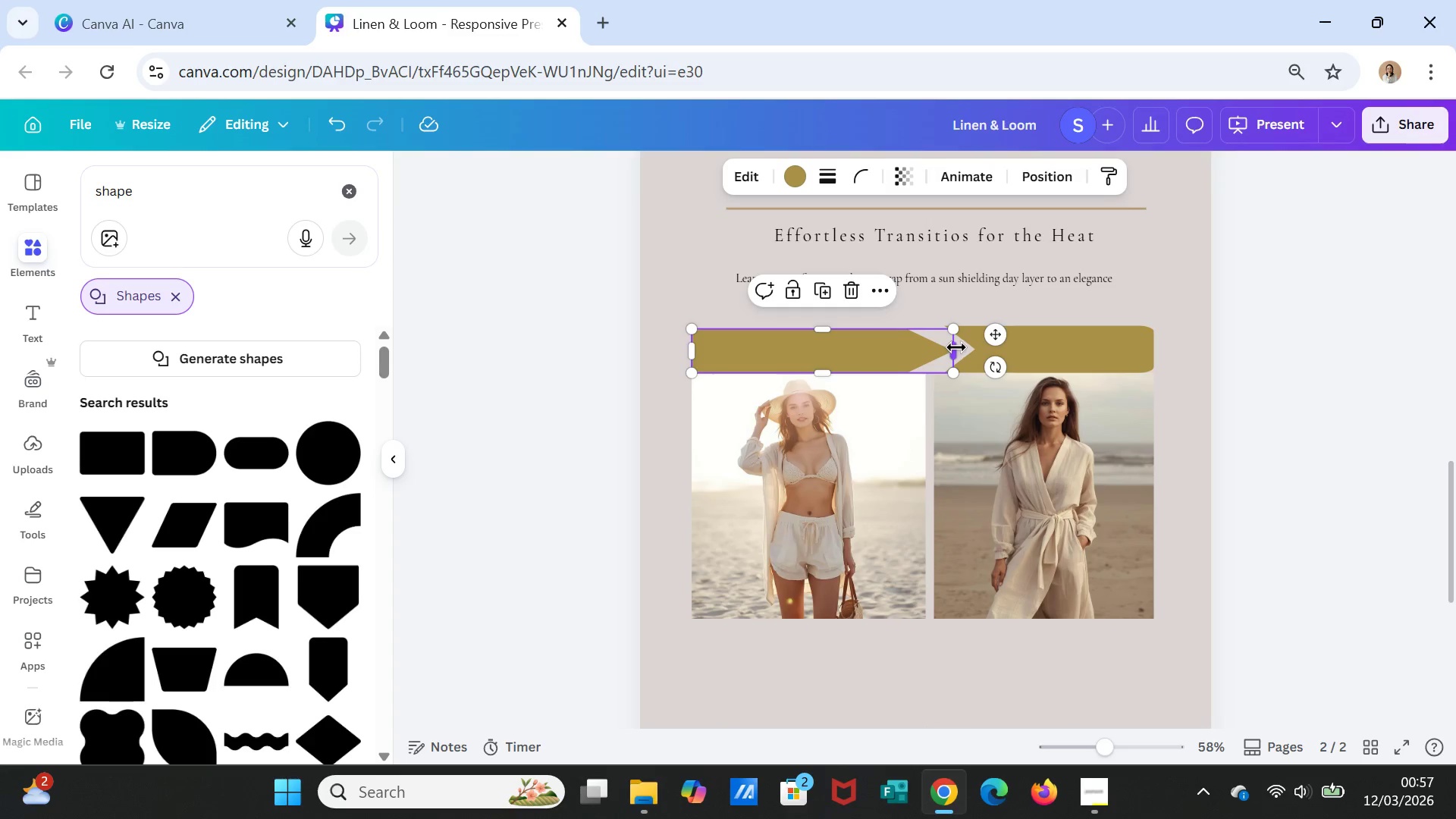 
double_click([956, 348])
 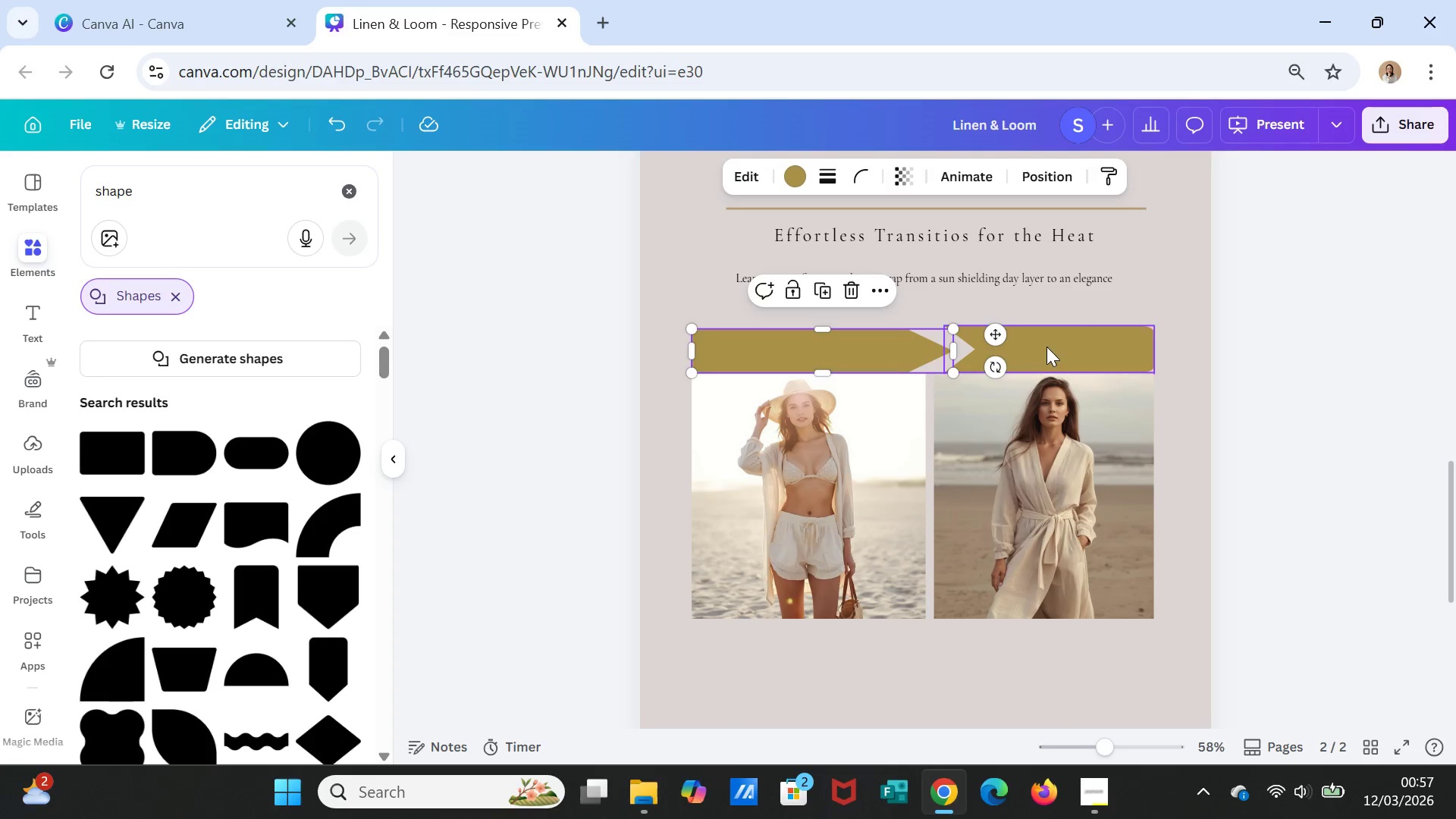 
left_click([1050, 347])
 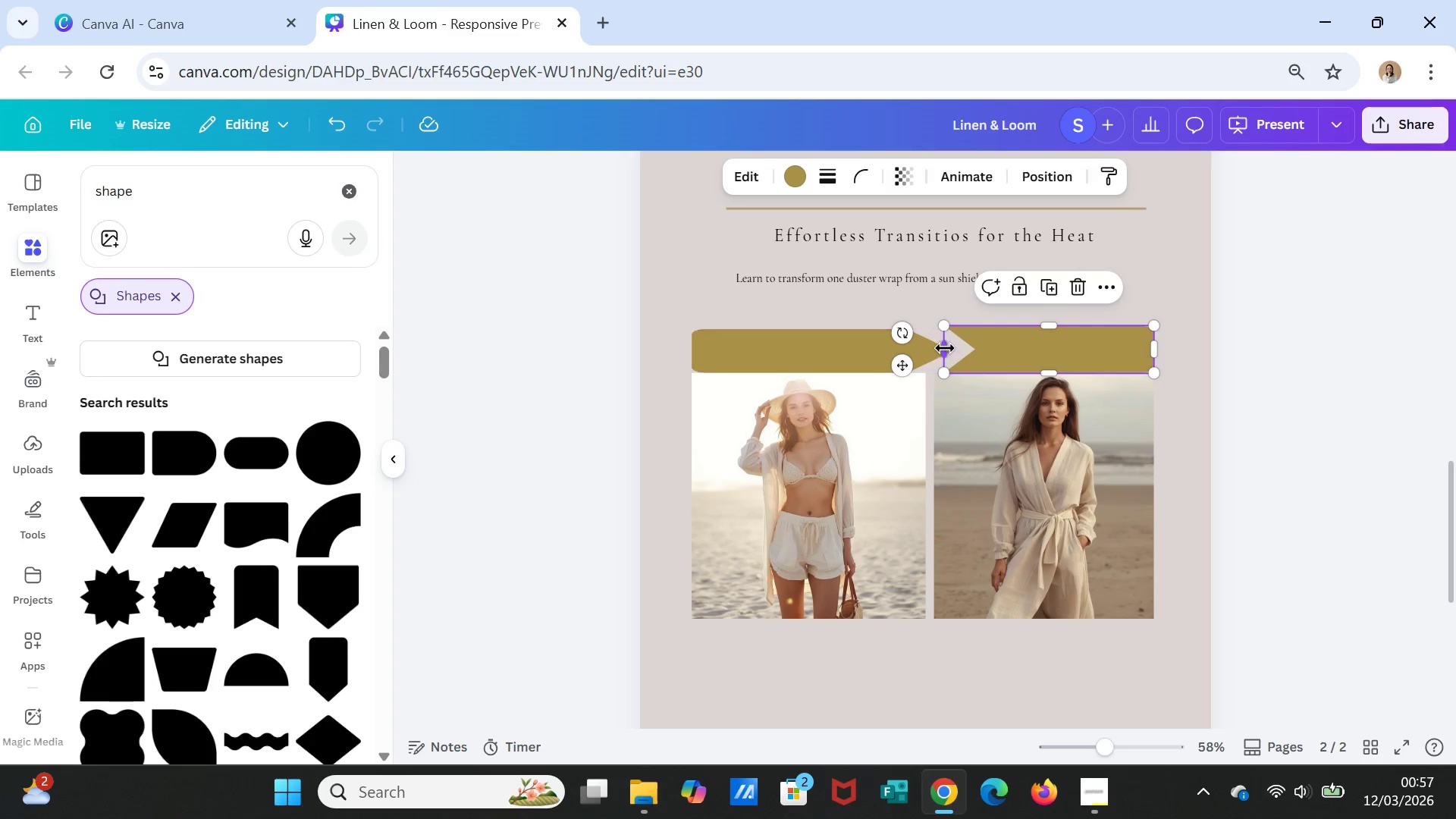 
left_click_drag(start_coordinate=[944, 348], to_coordinate=[925, 348])
 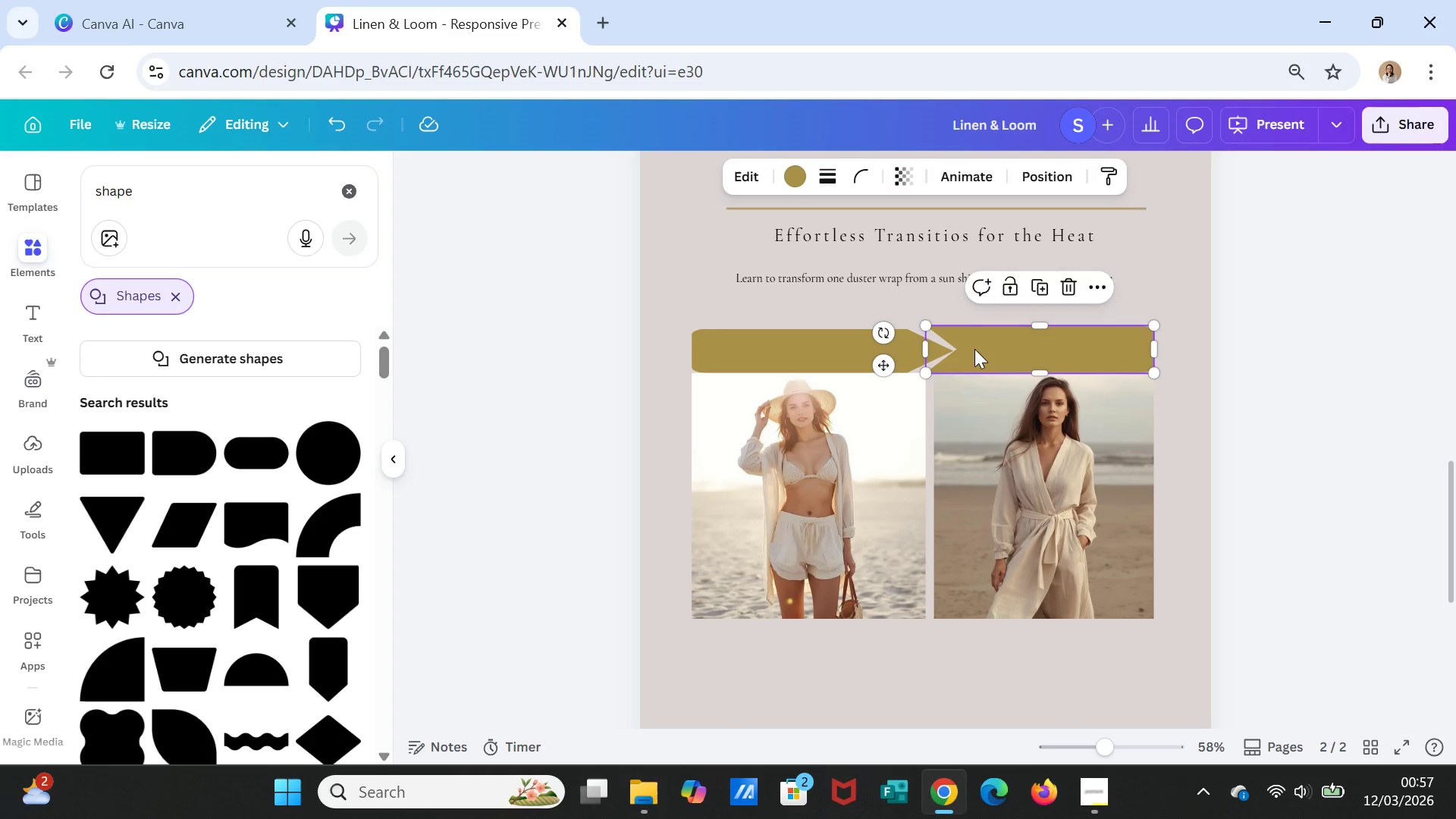 
left_click_drag(start_coordinate=[975, 348], to_coordinate=[979, 348])
 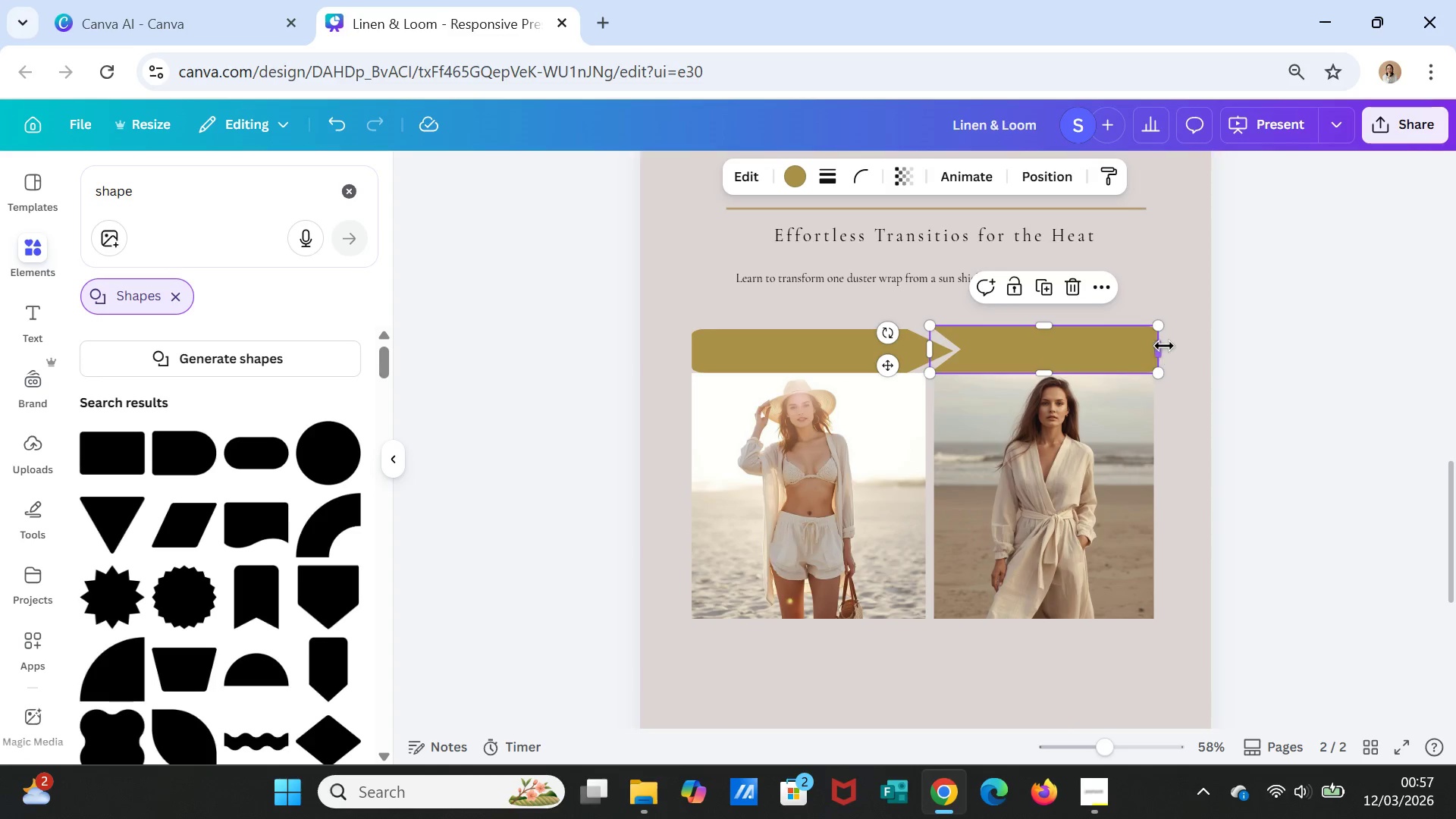 
left_click_drag(start_coordinate=[1164, 346], to_coordinate=[1157, 346])
 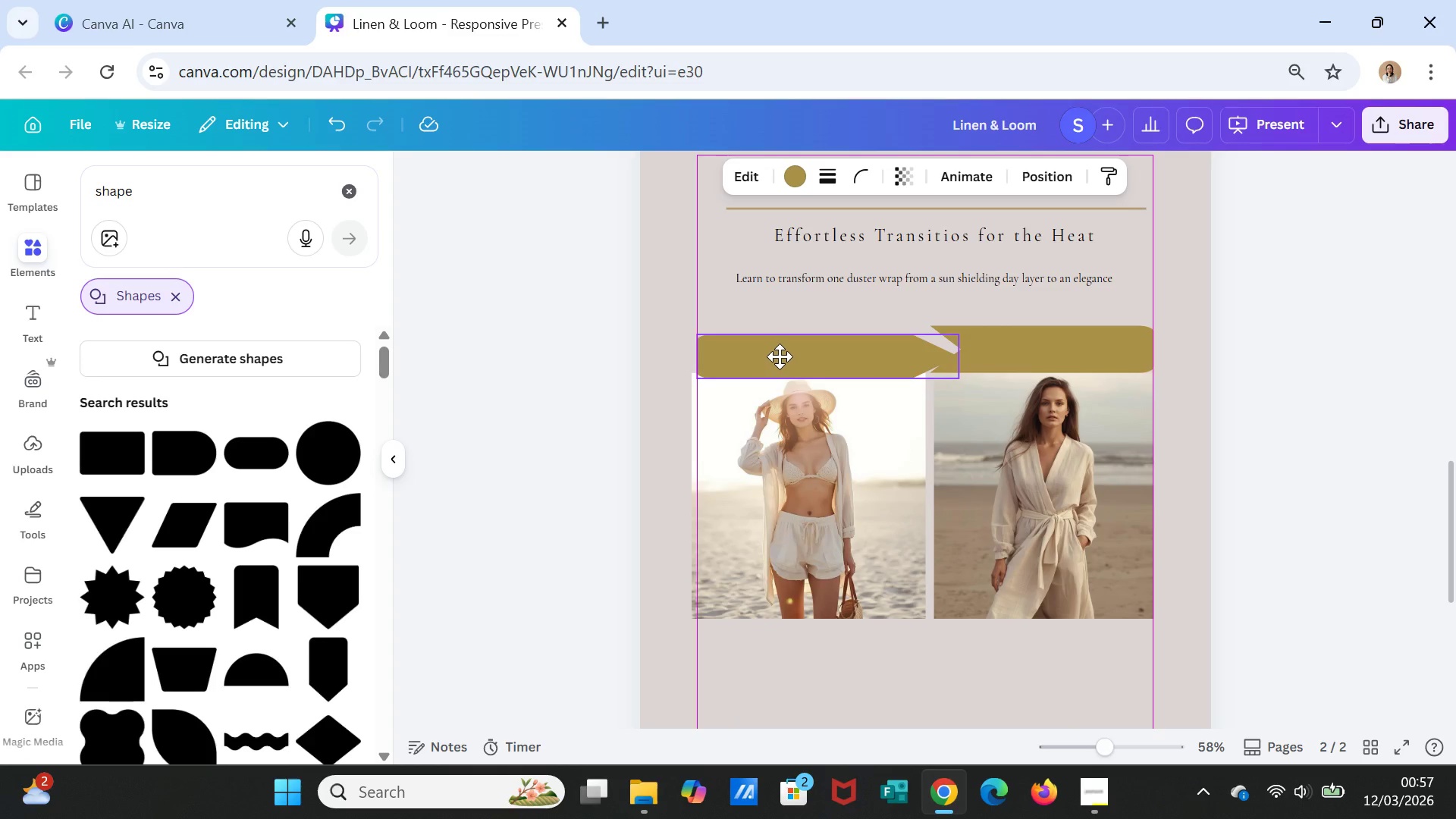 
wait(13.86)
 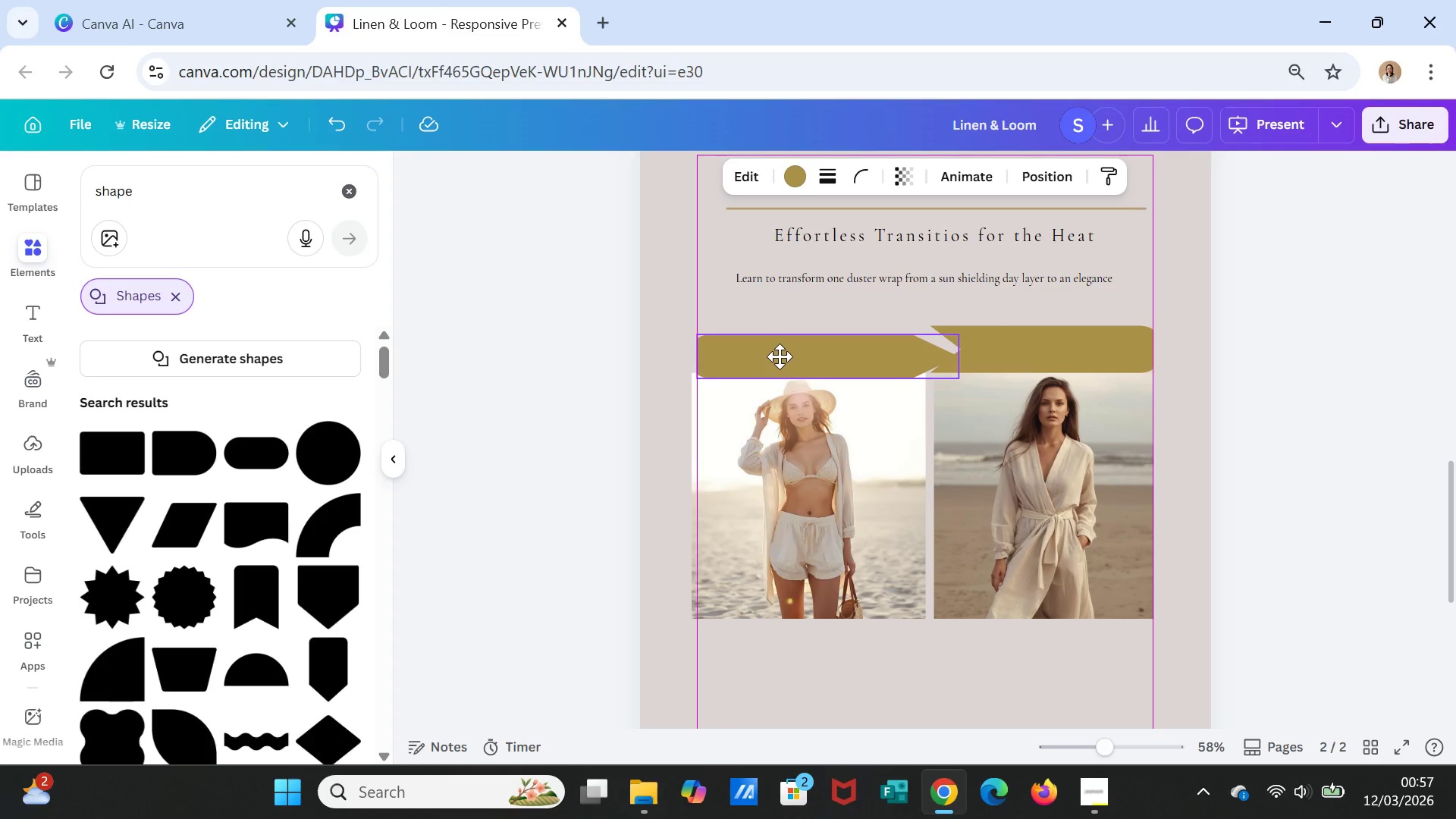 
left_click([865, 162])
 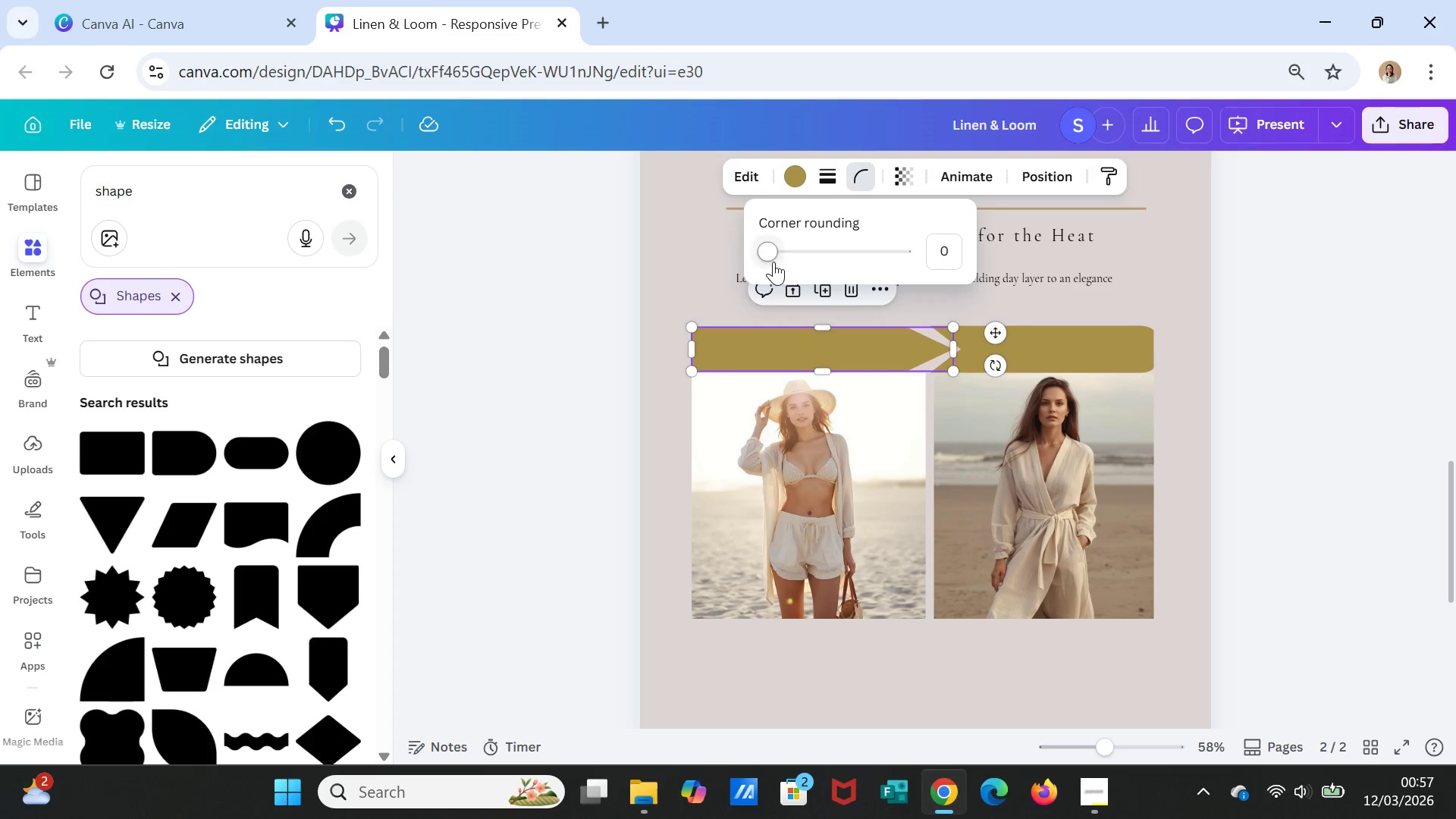 
left_click_drag(start_coordinate=[770, 256], to_coordinate=[745, 253])
 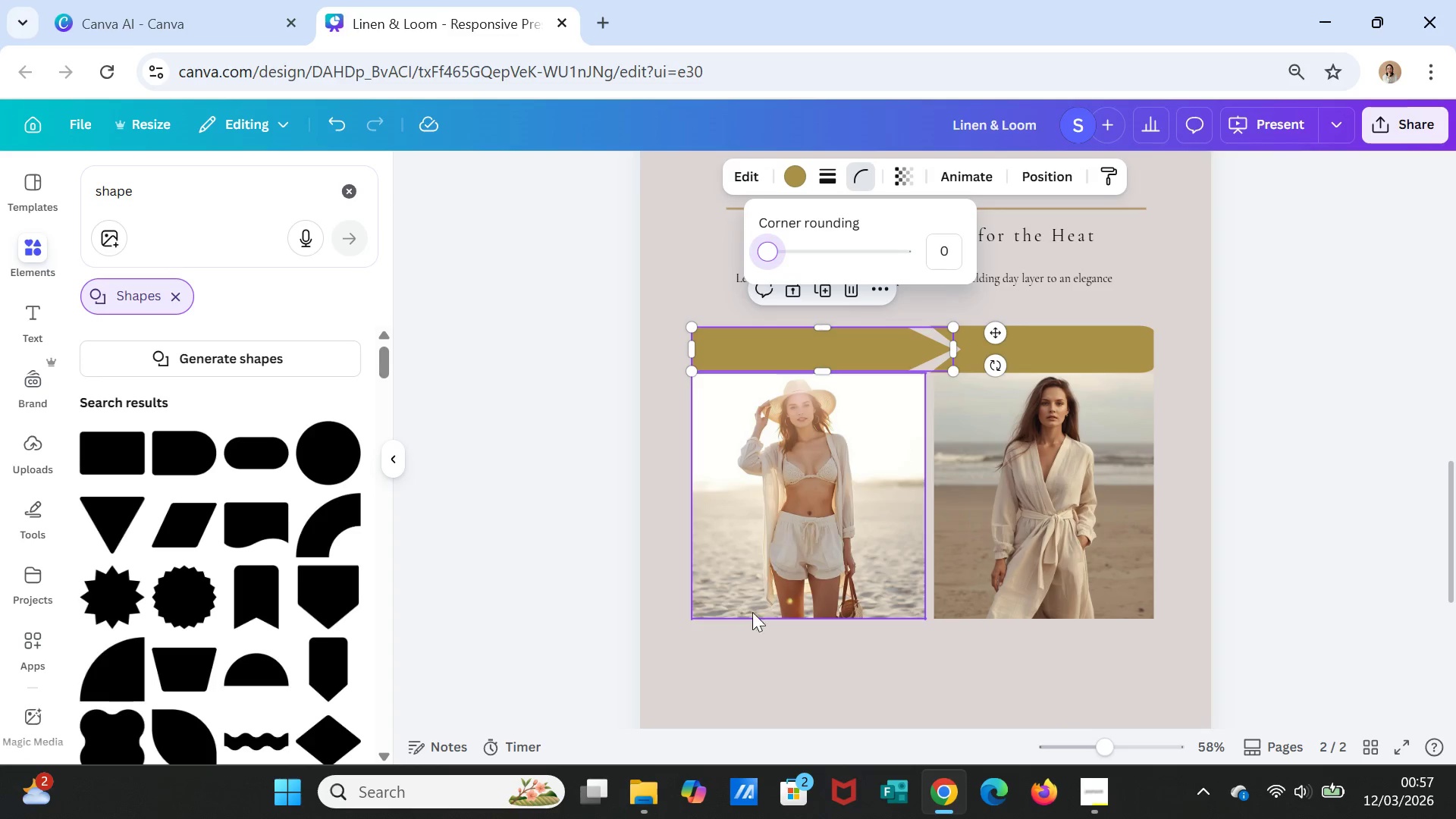 
left_click([742, 663])
 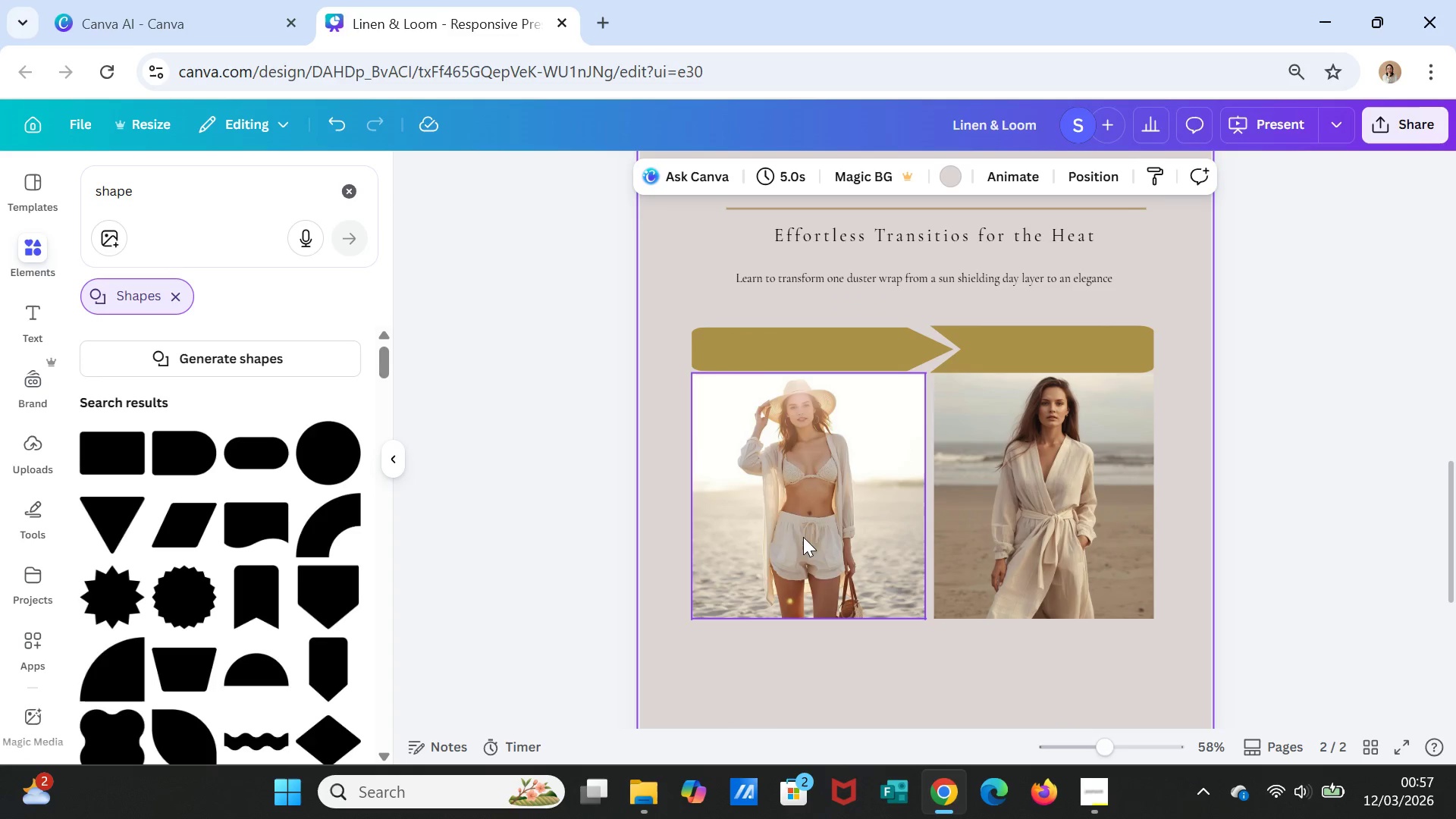 
left_click([777, 479])
 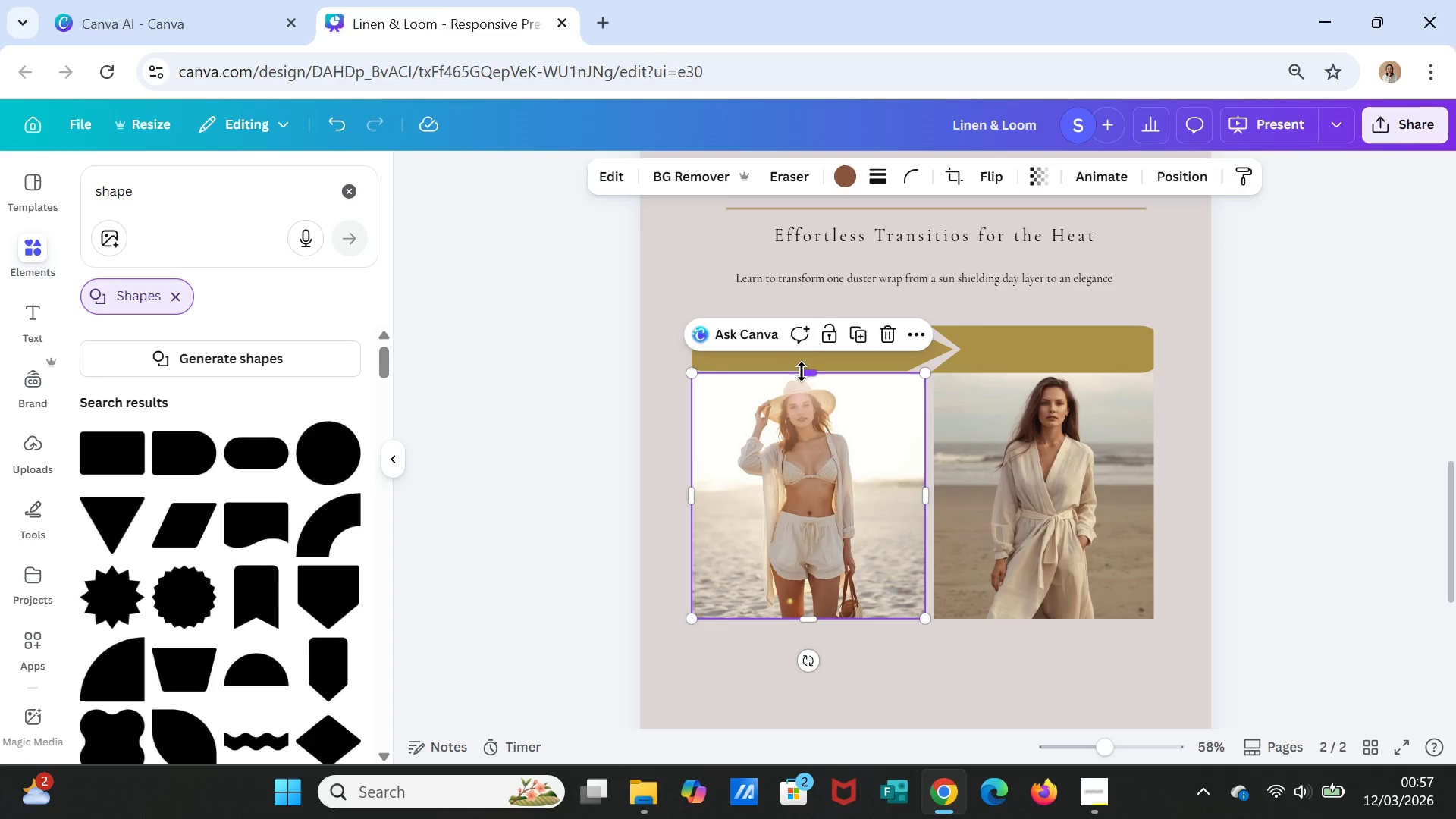 
left_click_drag(start_coordinate=[811, 369], to_coordinate=[812, 366])
 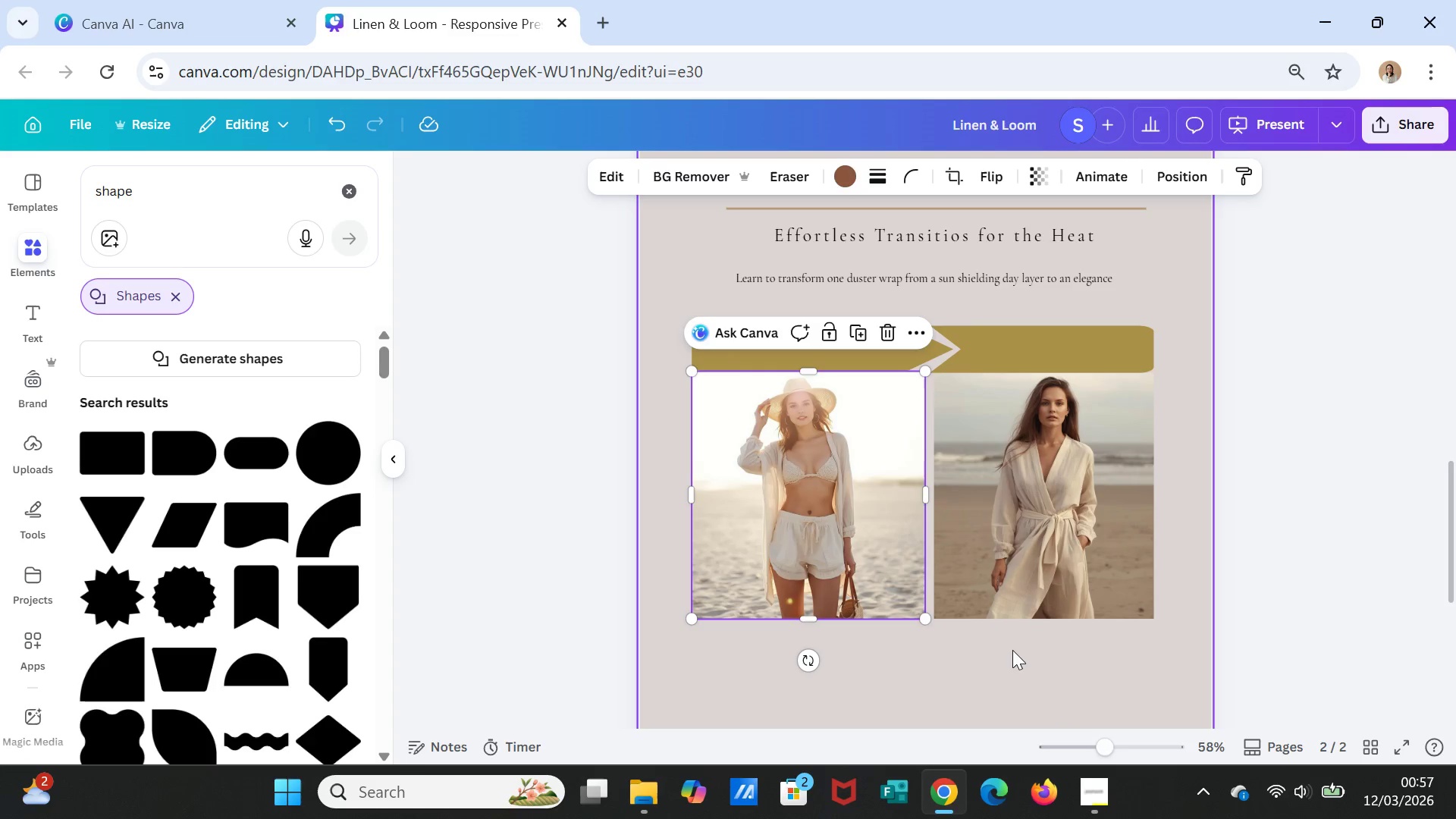 
left_click([1012, 654])
 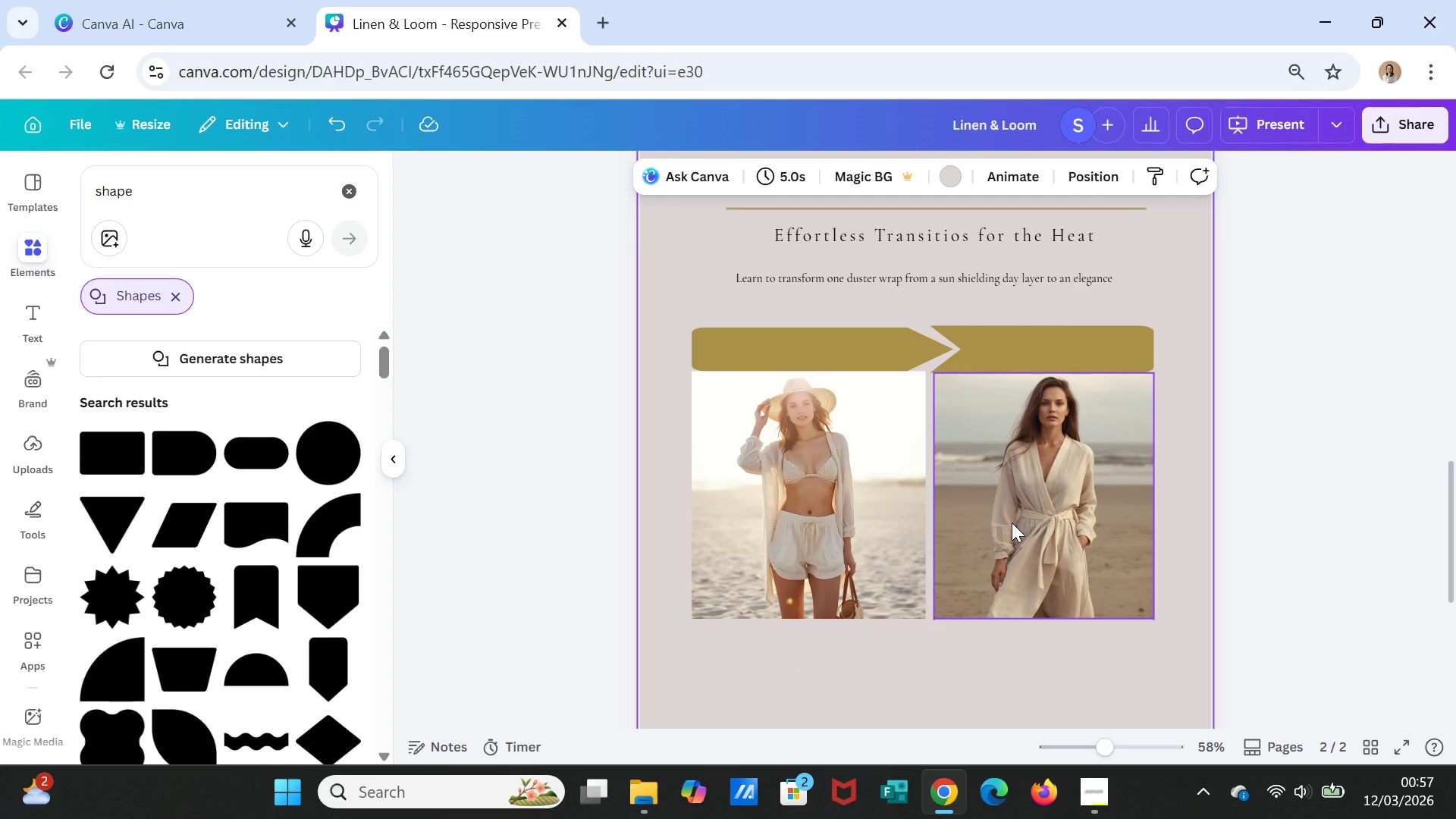 
left_click([1012, 522])
 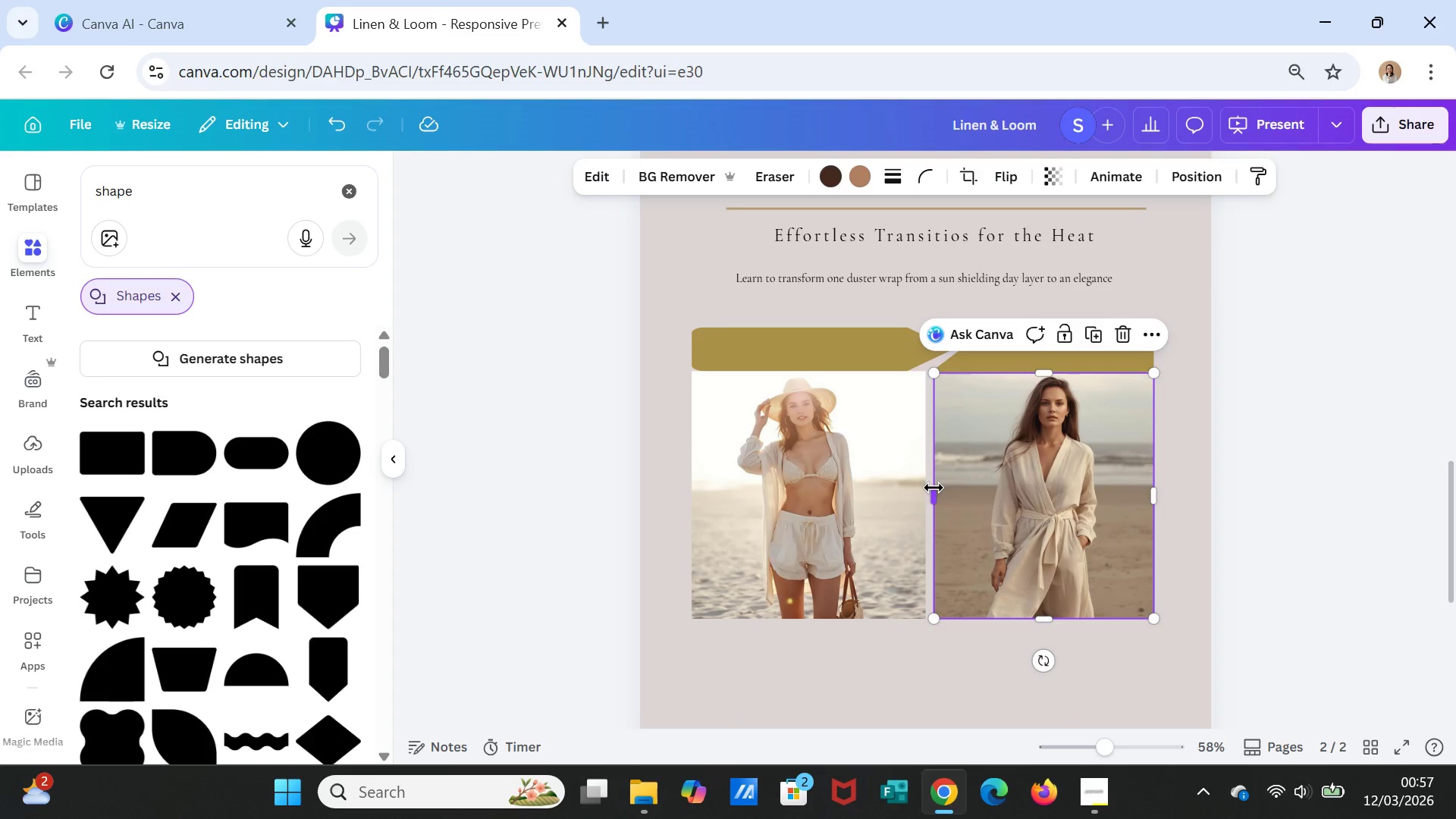 
left_click_drag(start_coordinate=[934, 489], to_coordinate=[930, 490])
 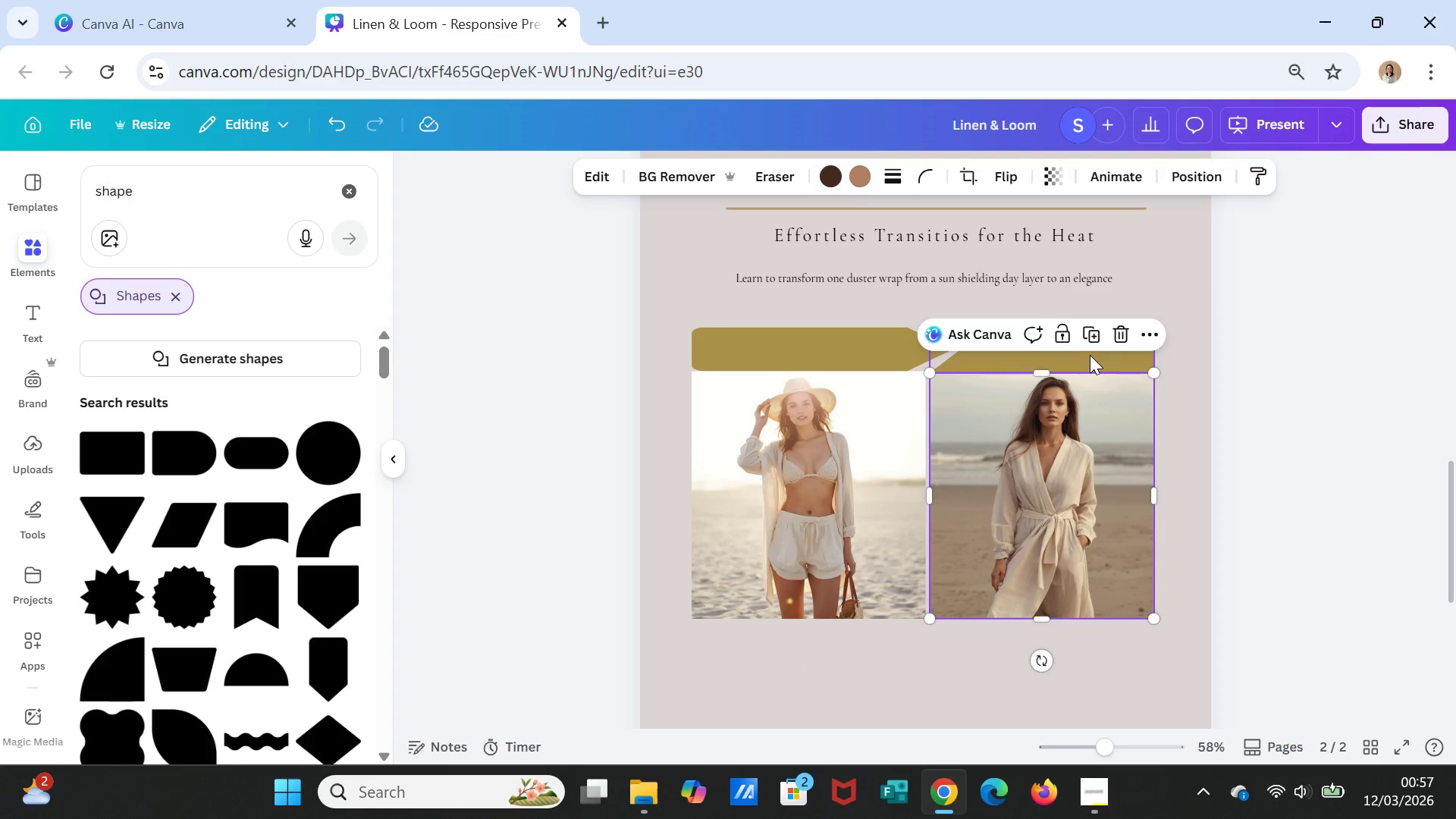 
left_click([1090, 355])
 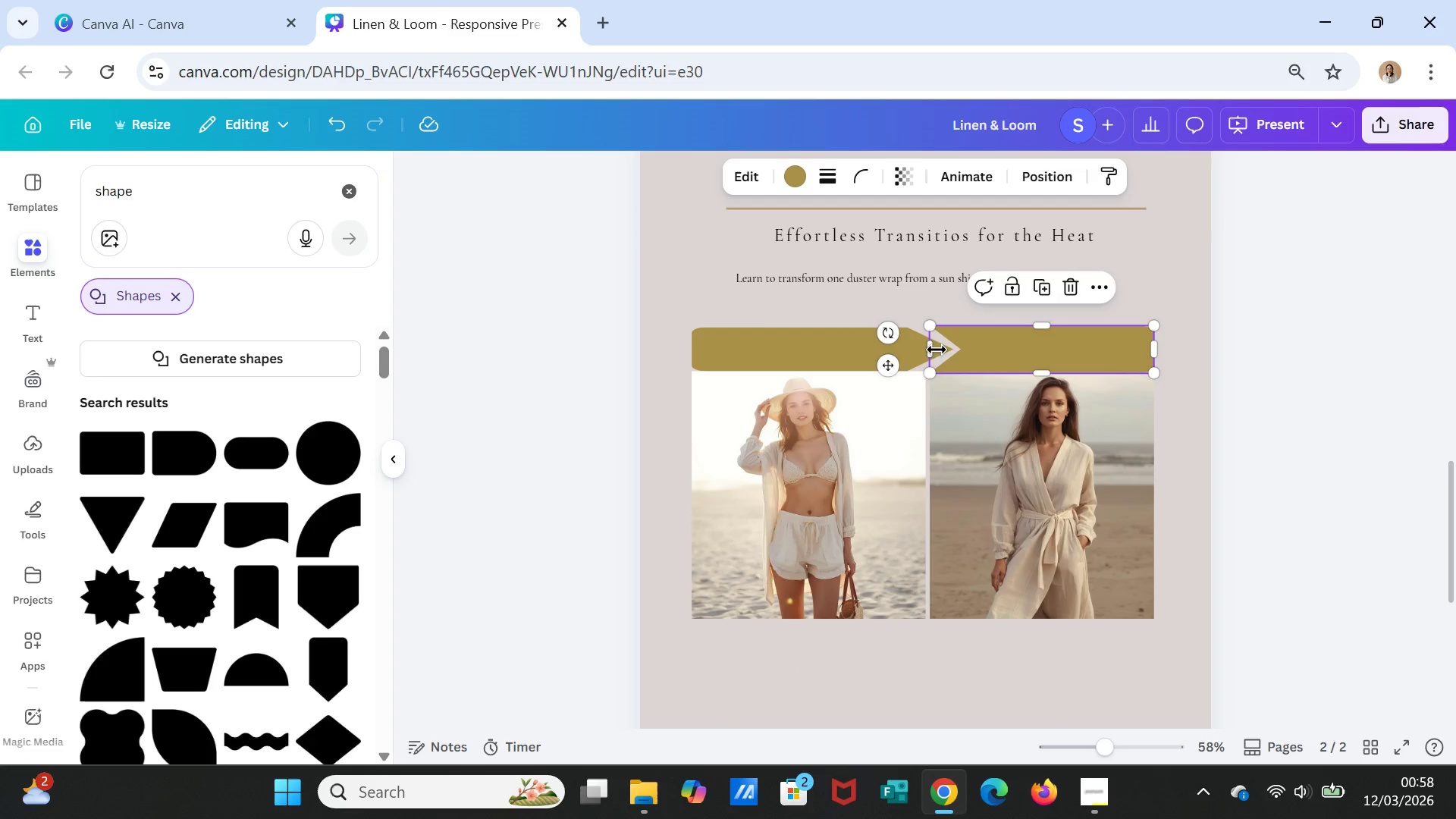 
left_click_drag(start_coordinate=[928, 350], to_coordinate=[921, 350])
 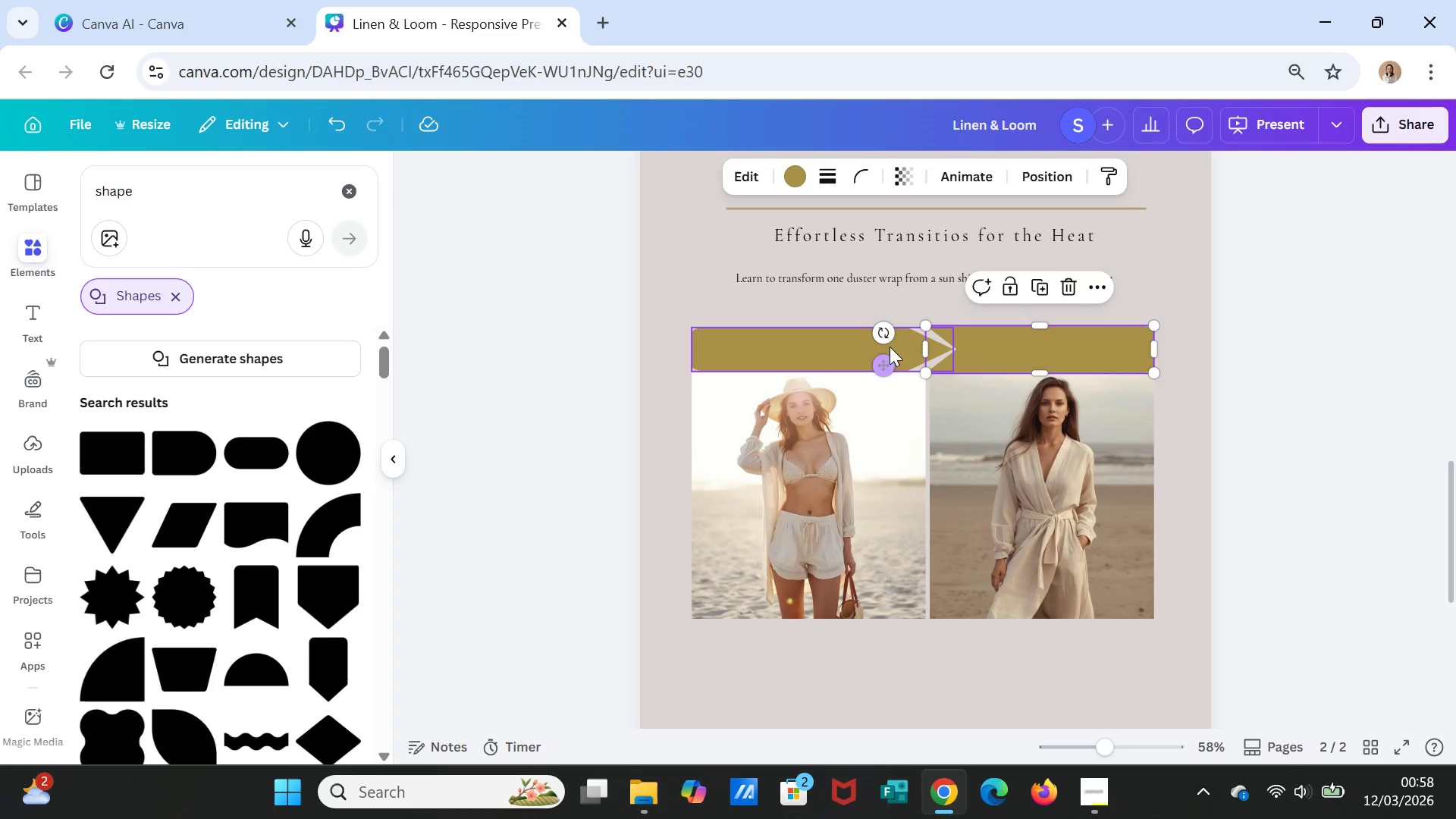 
left_click([903, 347])
 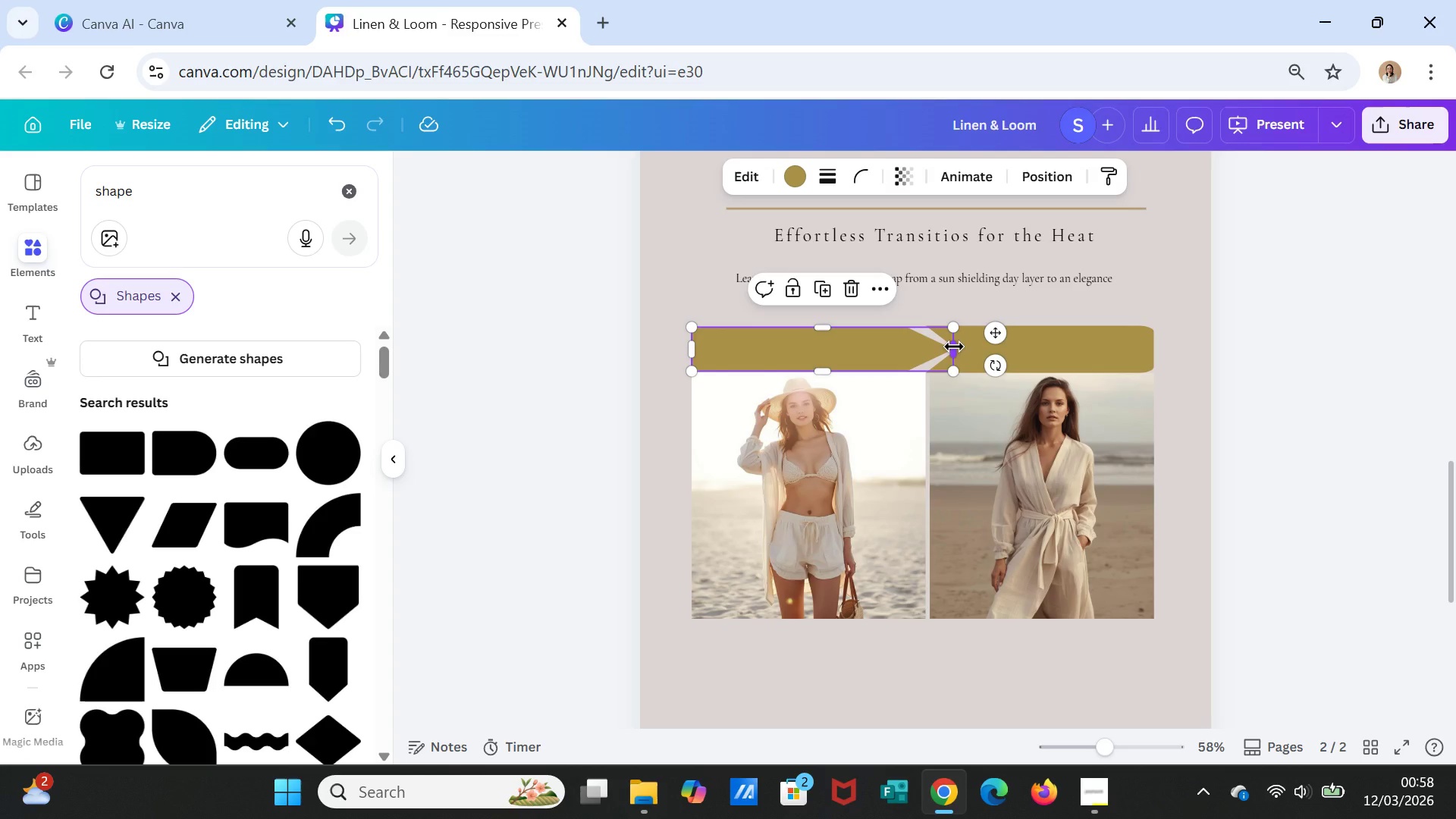 
left_click_drag(start_coordinate=[954, 347], to_coordinate=[962, 347])
 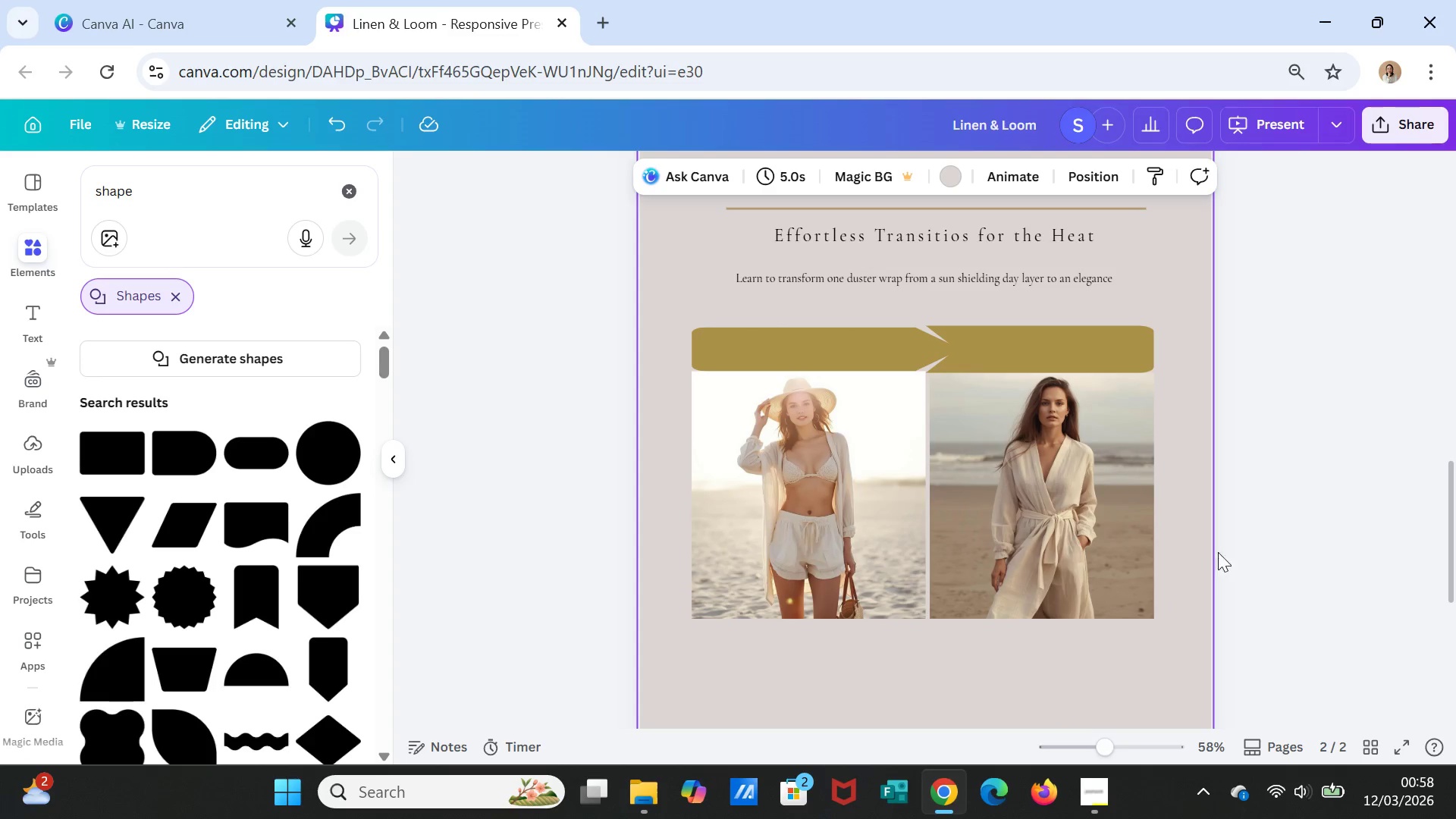 
left_click([1097, 353])
 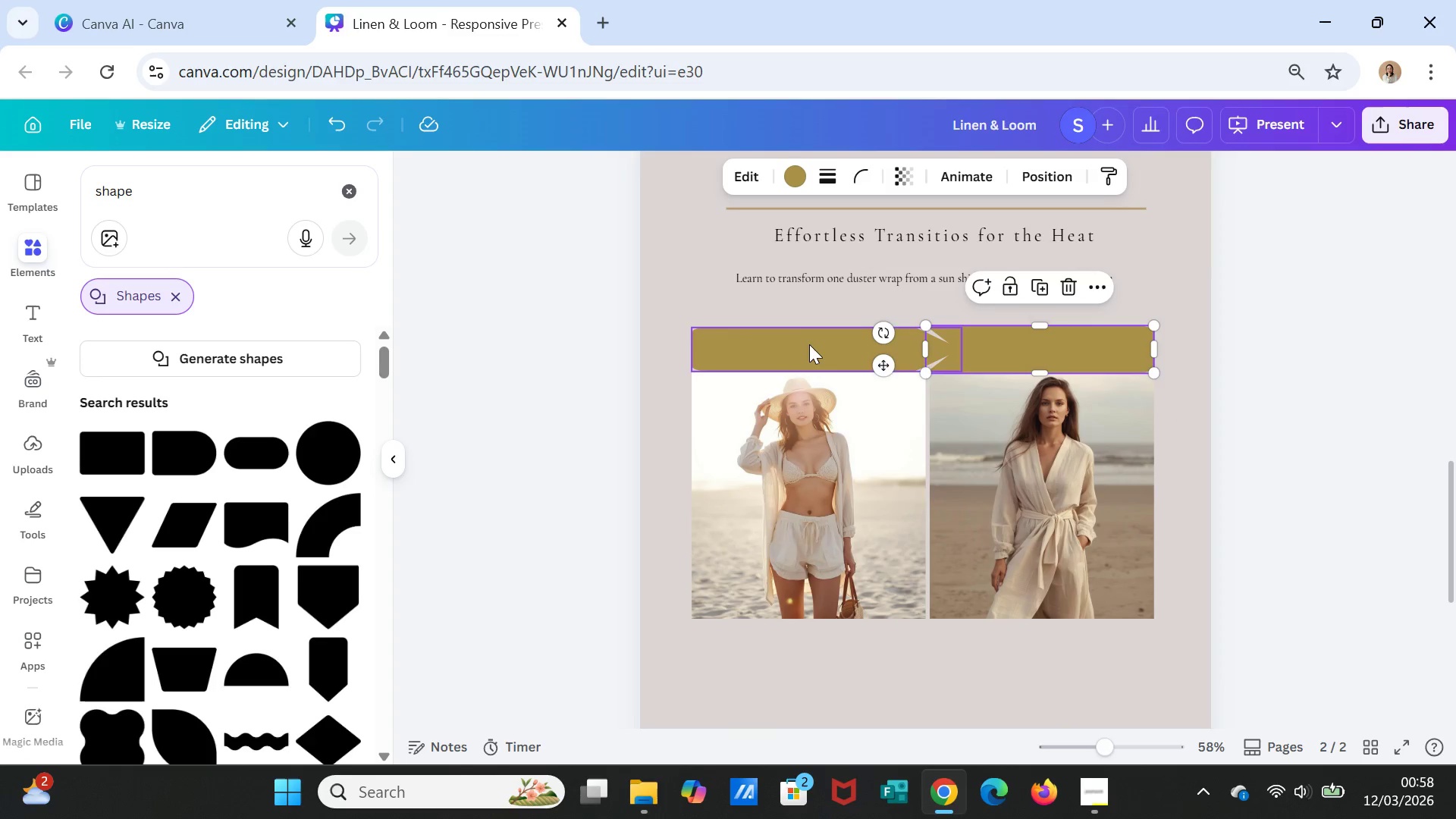 
left_click([809, 346])
 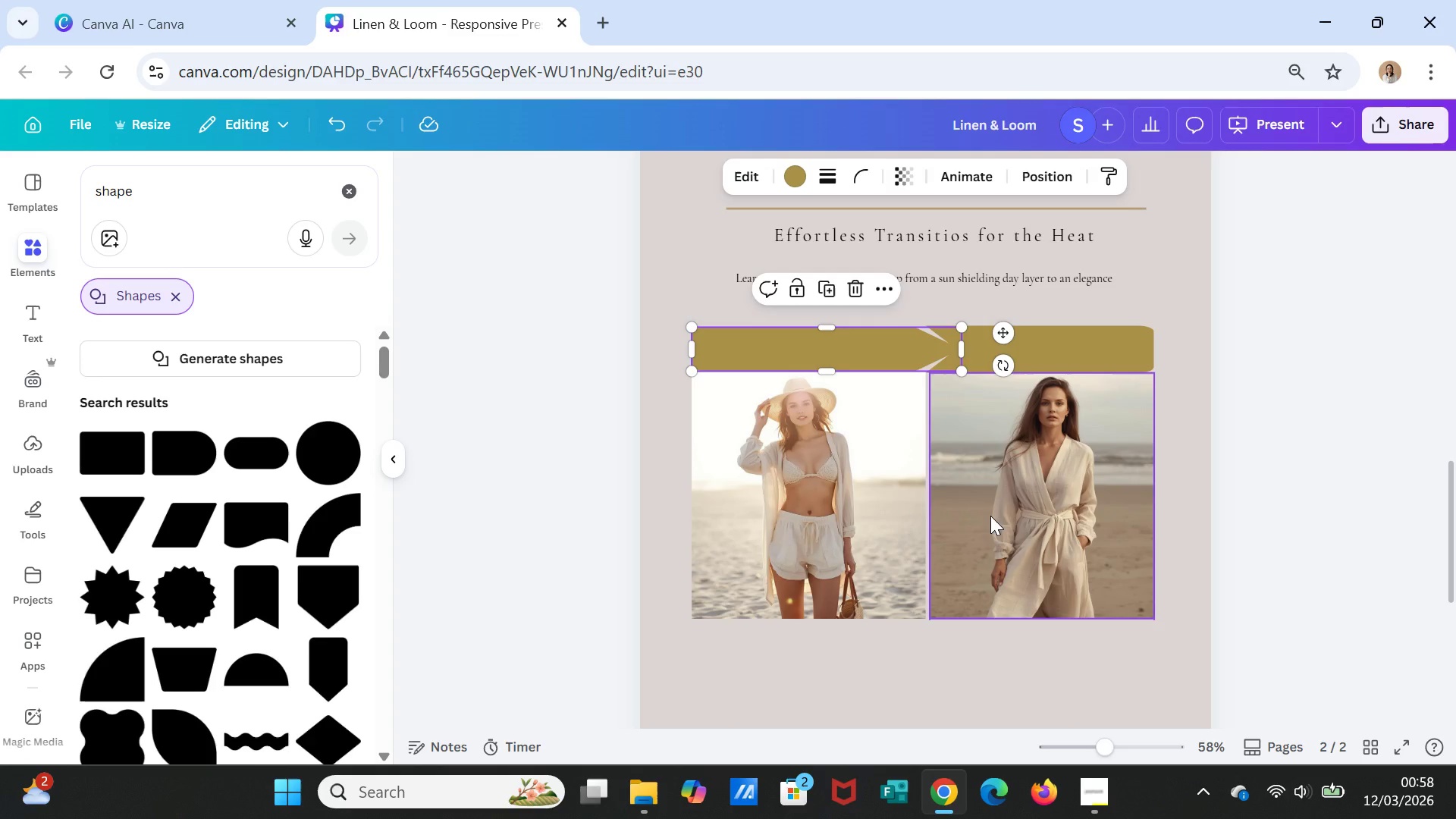 
wait(8.86)
 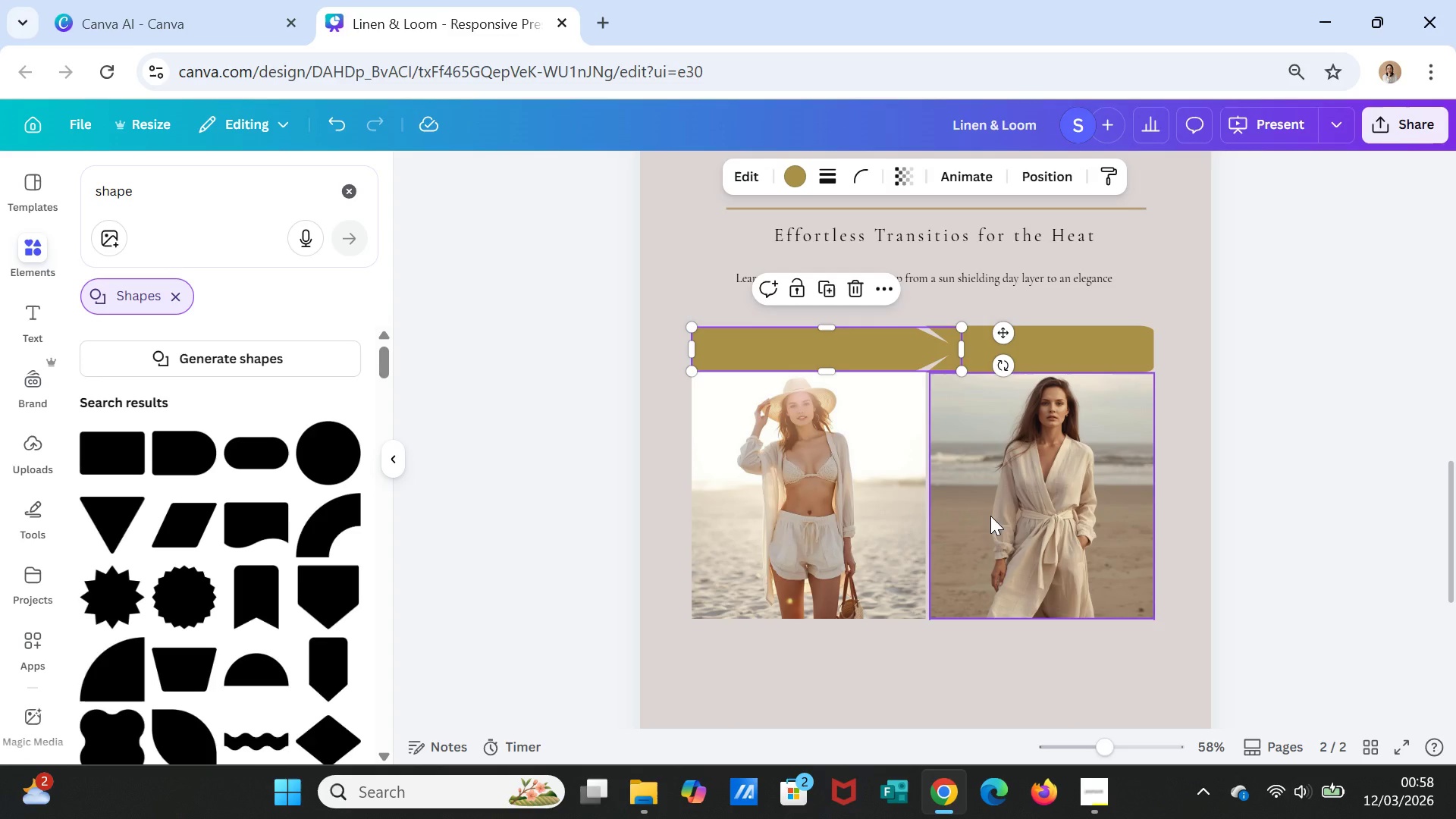 
double_click([871, 688])
 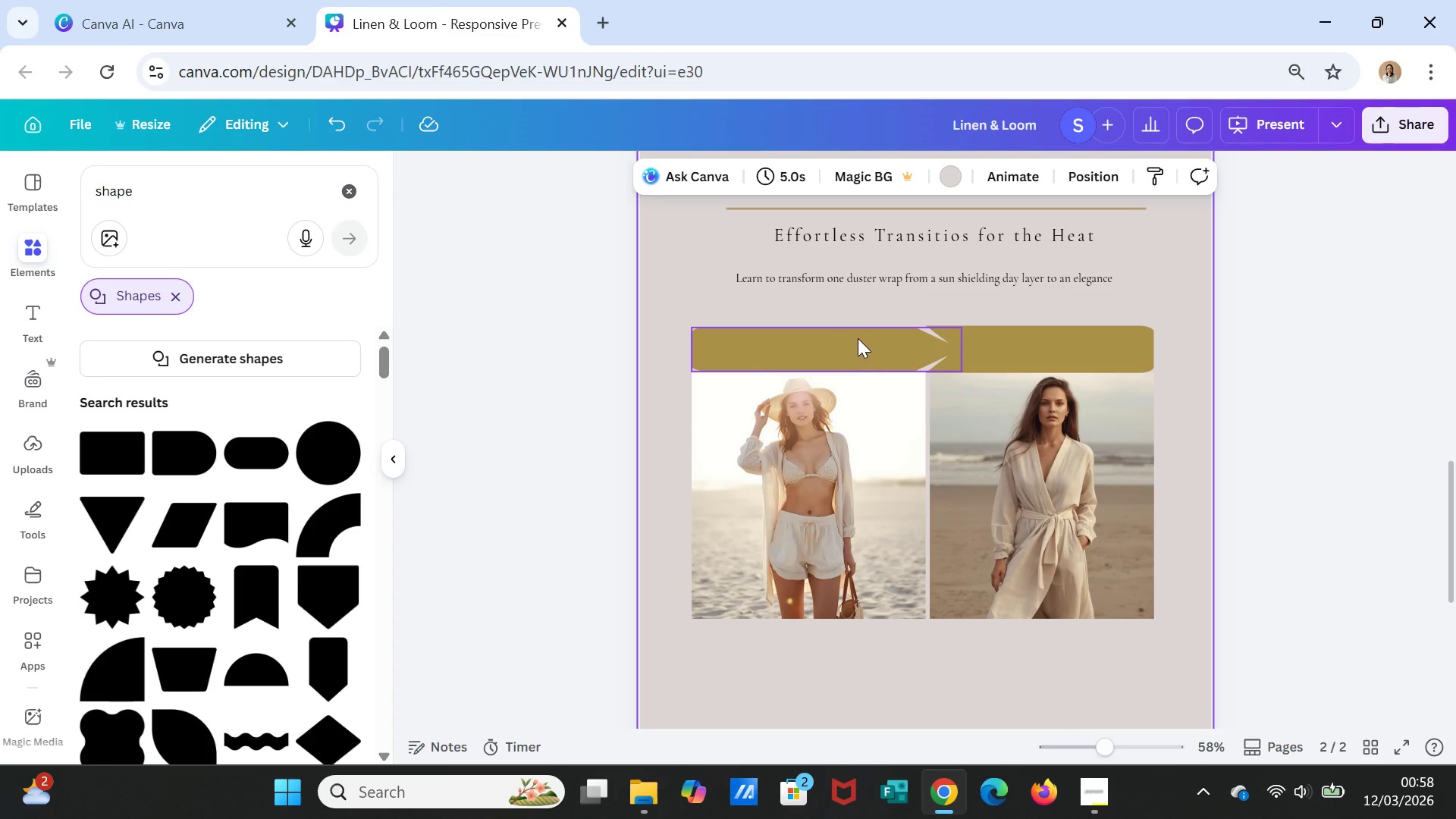 
left_click([858, 338])
 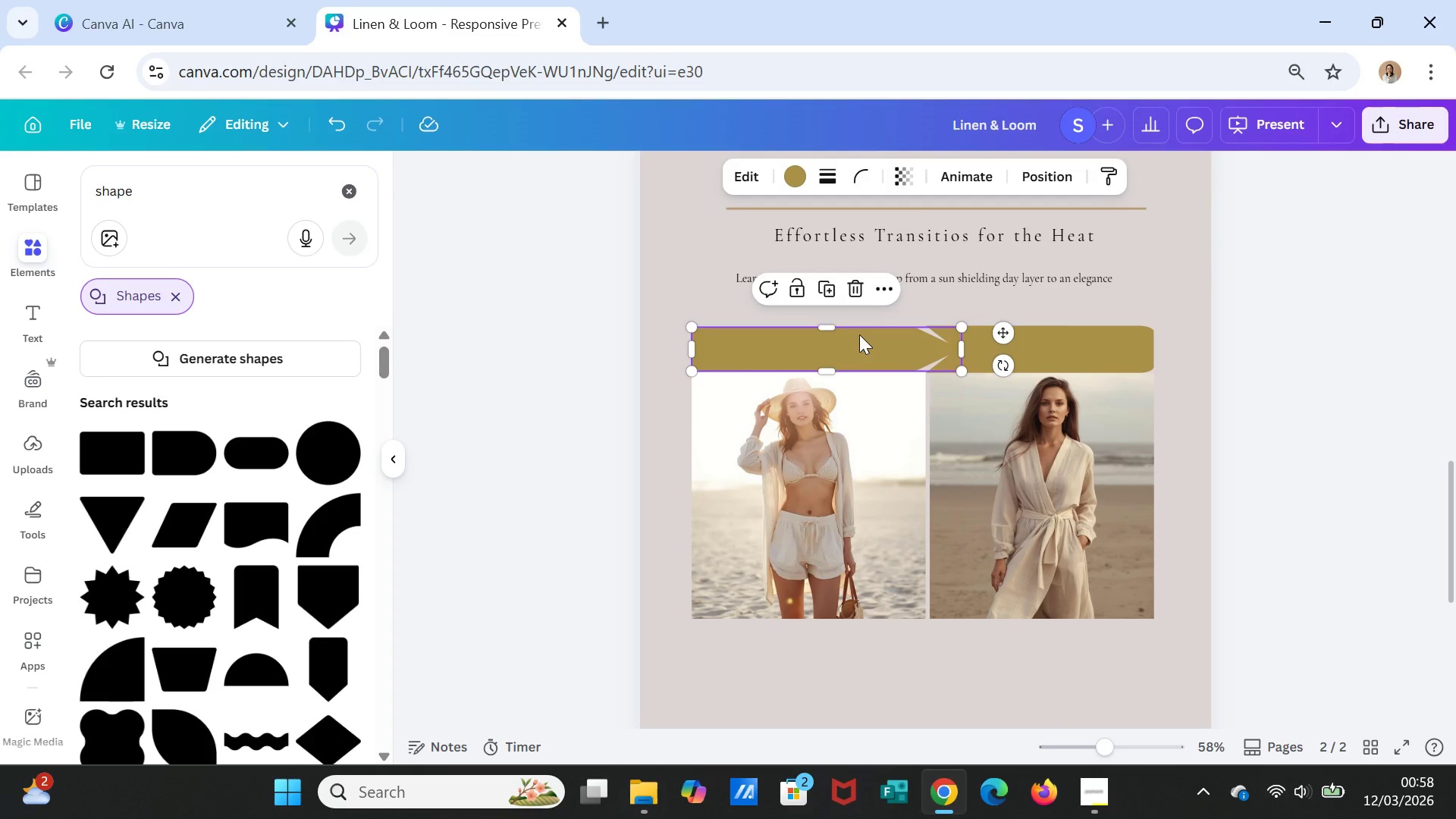 
key(Delete)
 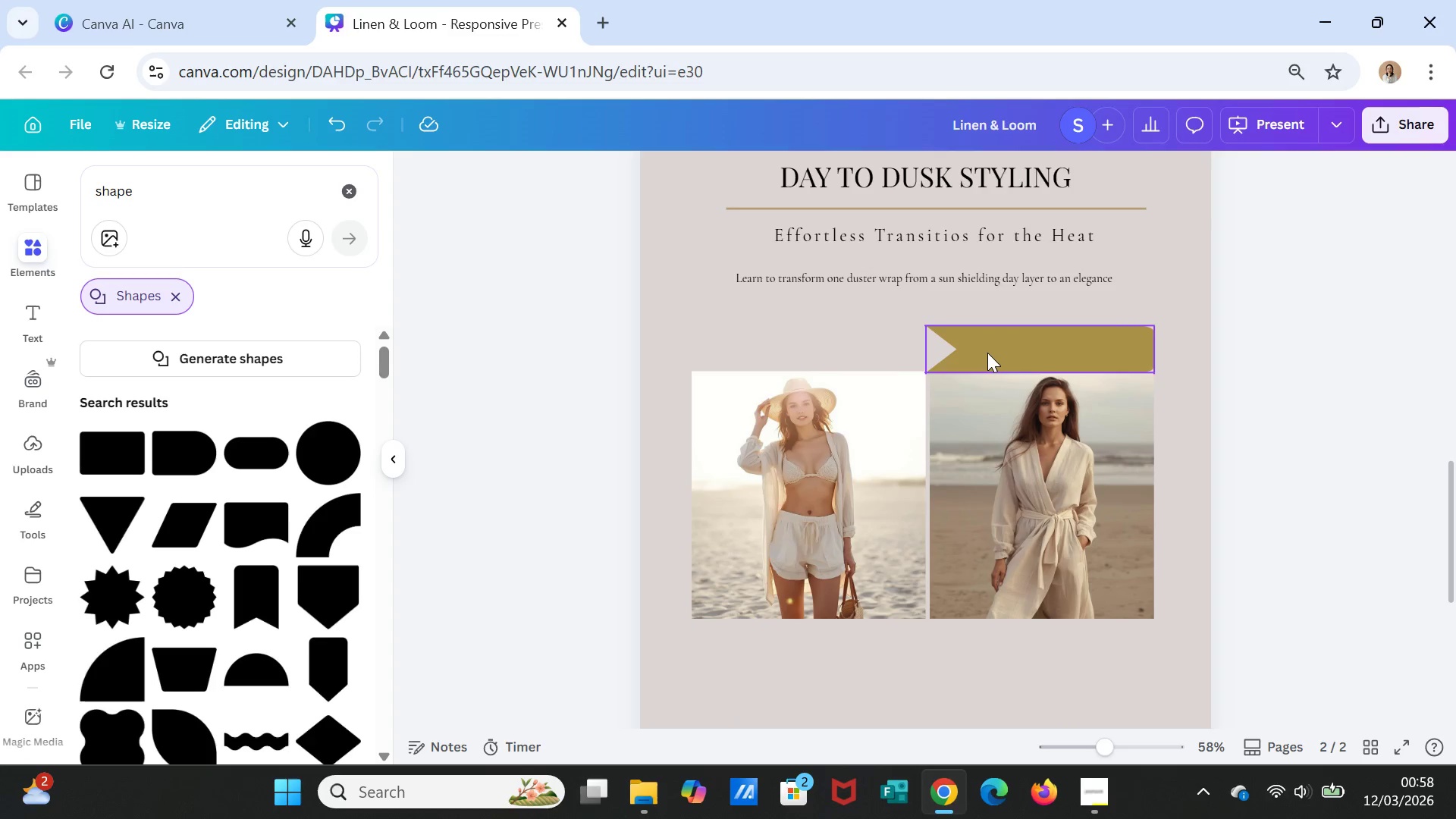 
left_click([987, 353])
 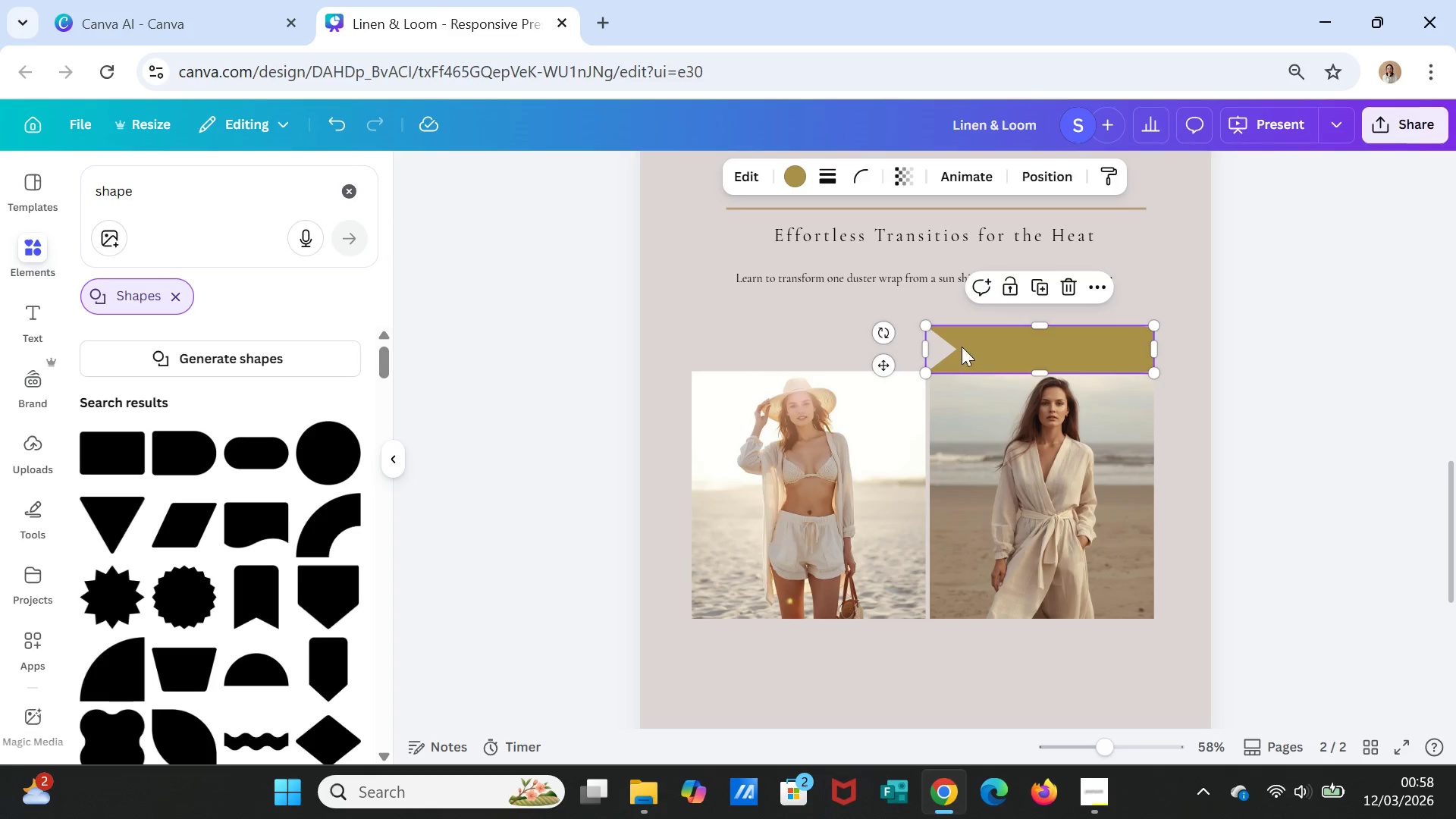 
key(Delete)
 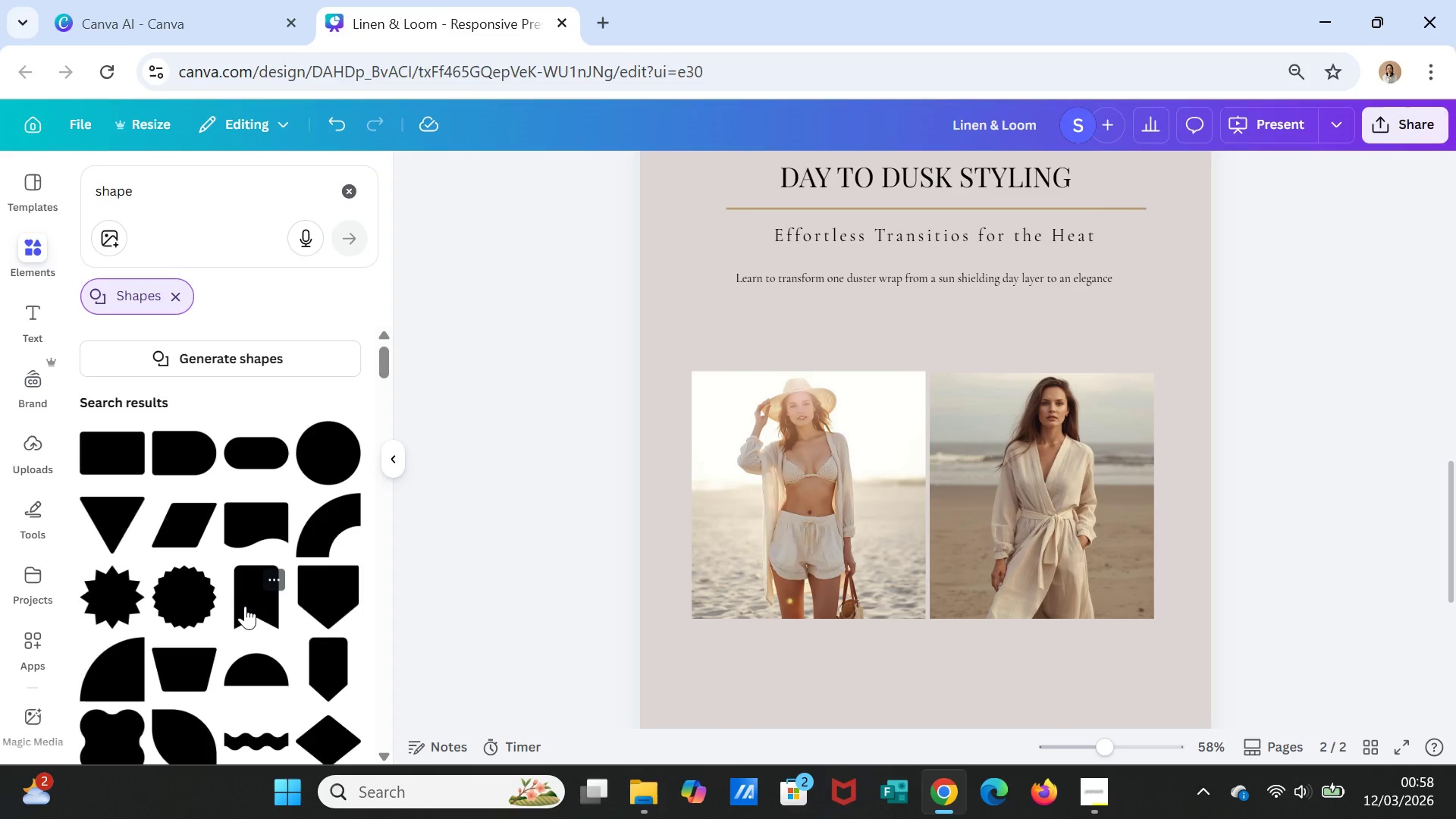 
left_click([246, 606])
 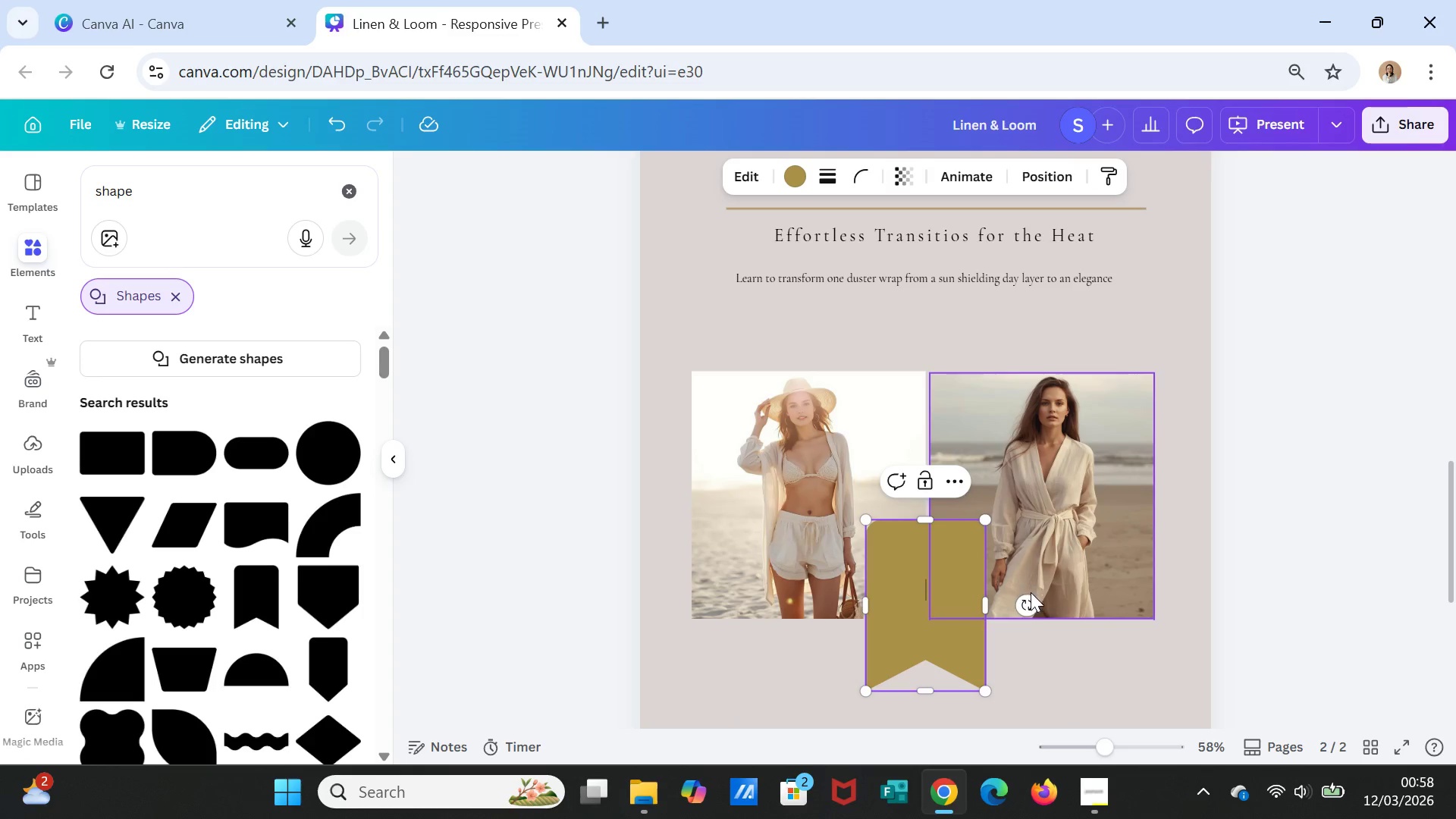 
left_click_drag(start_coordinate=[1024, 607], to_coordinate=[1016, 623])
 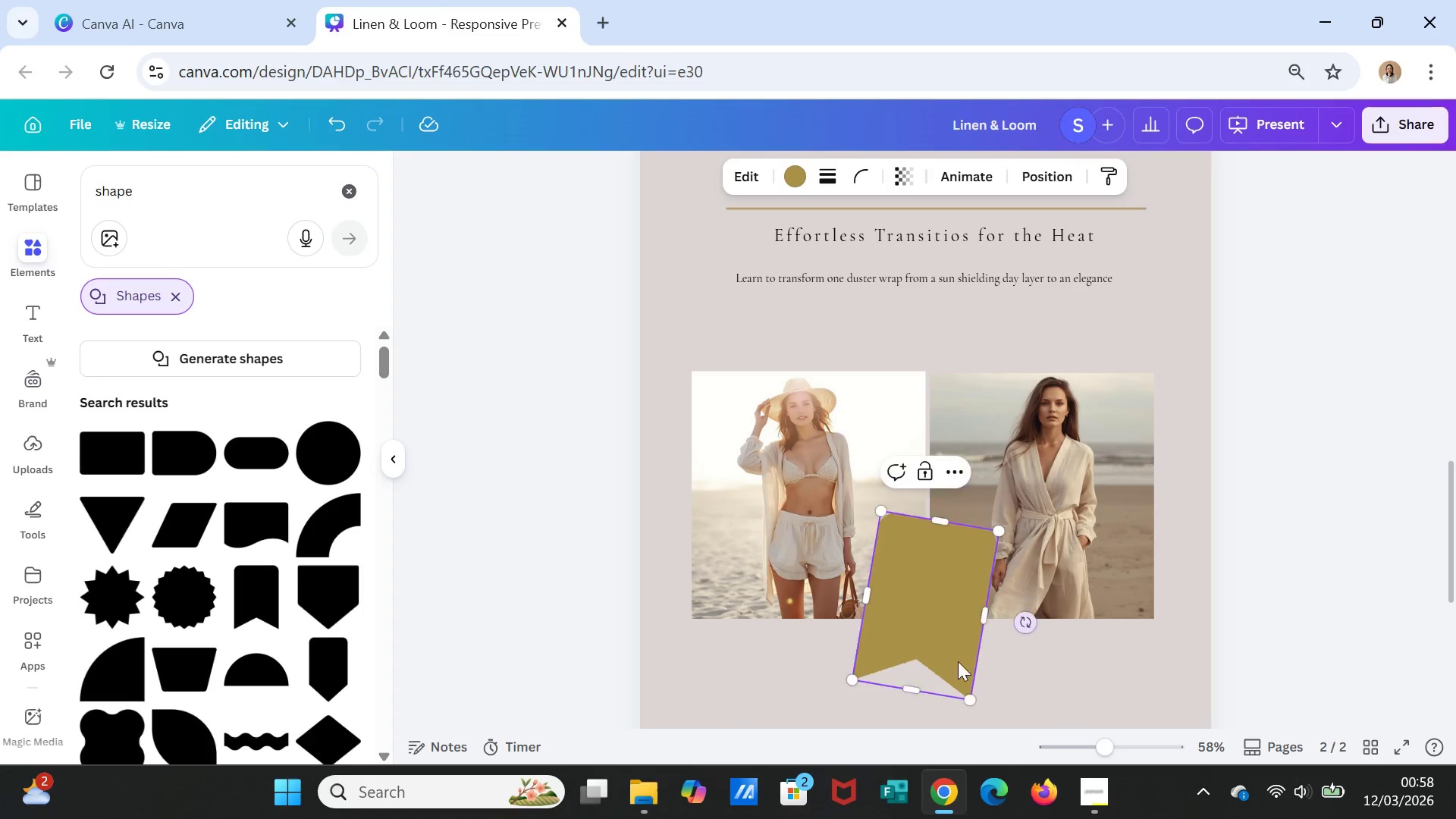 
left_click_drag(start_coordinate=[1012, 629], to_coordinate=[654, 496])
 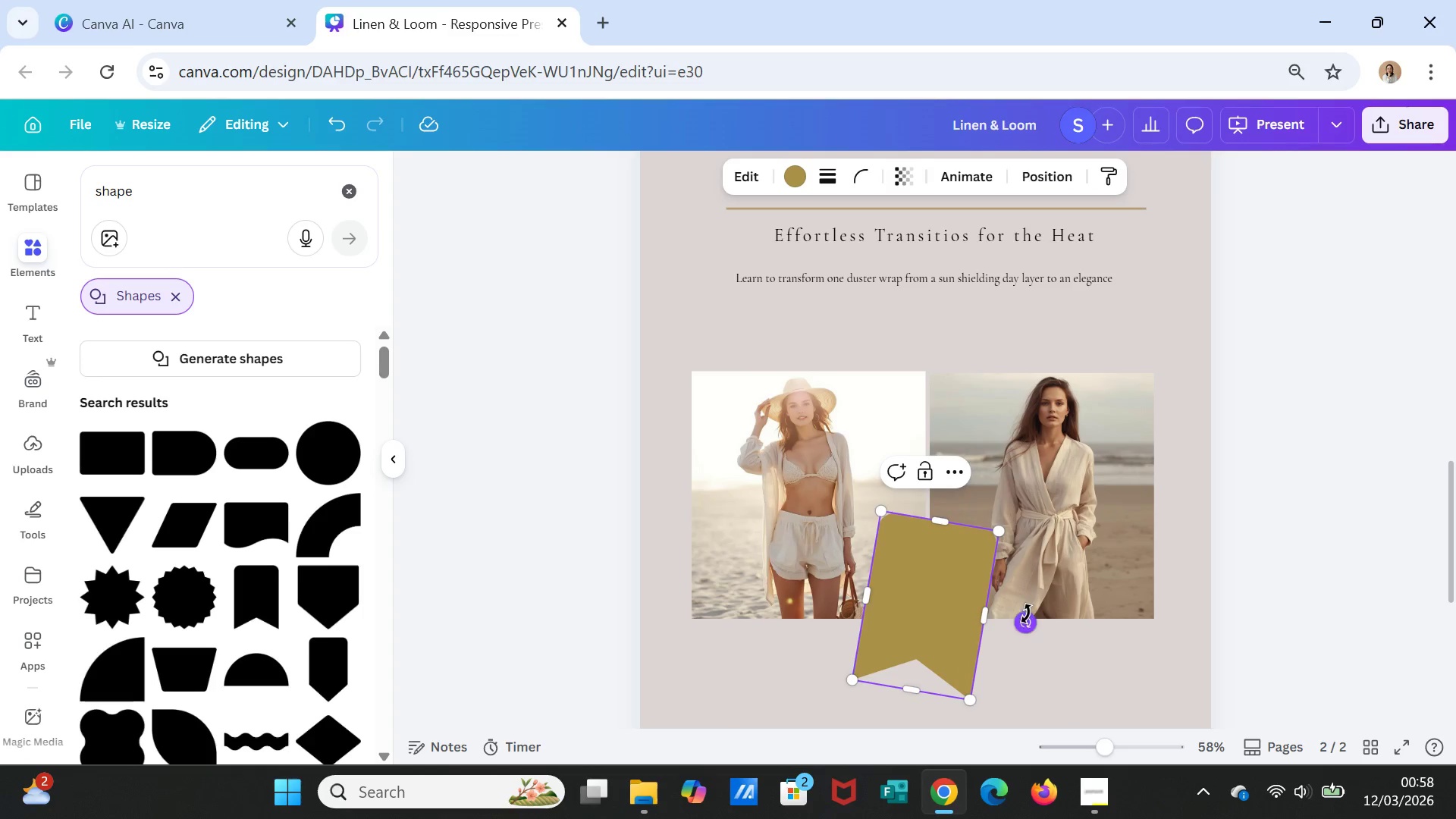 
left_click_drag(start_coordinate=[1028, 619], to_coordinate=[925, 640])
 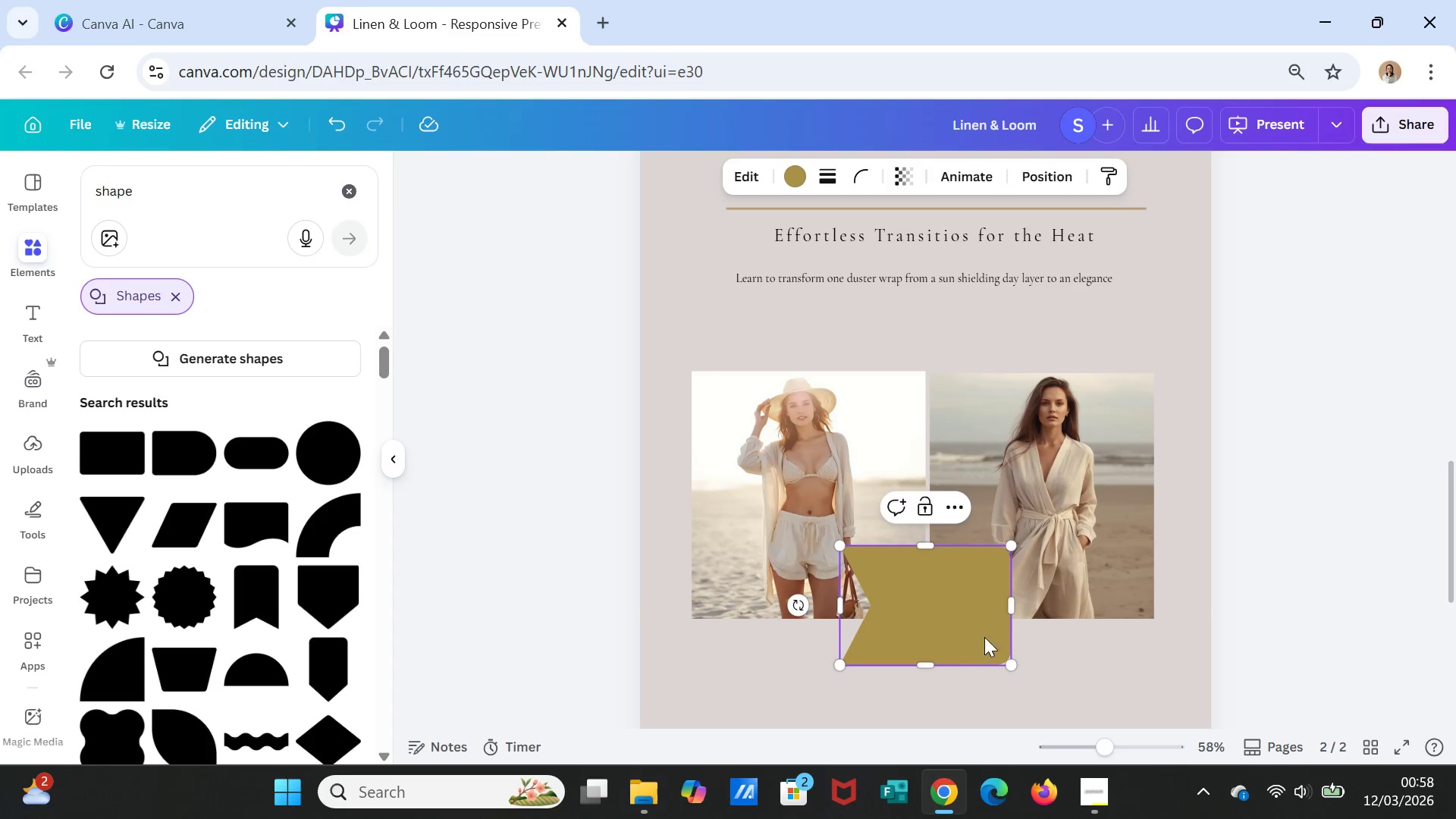 
left_click_drag(start_coordinate=[980, 640], to_coordinate=[1070, 344])
 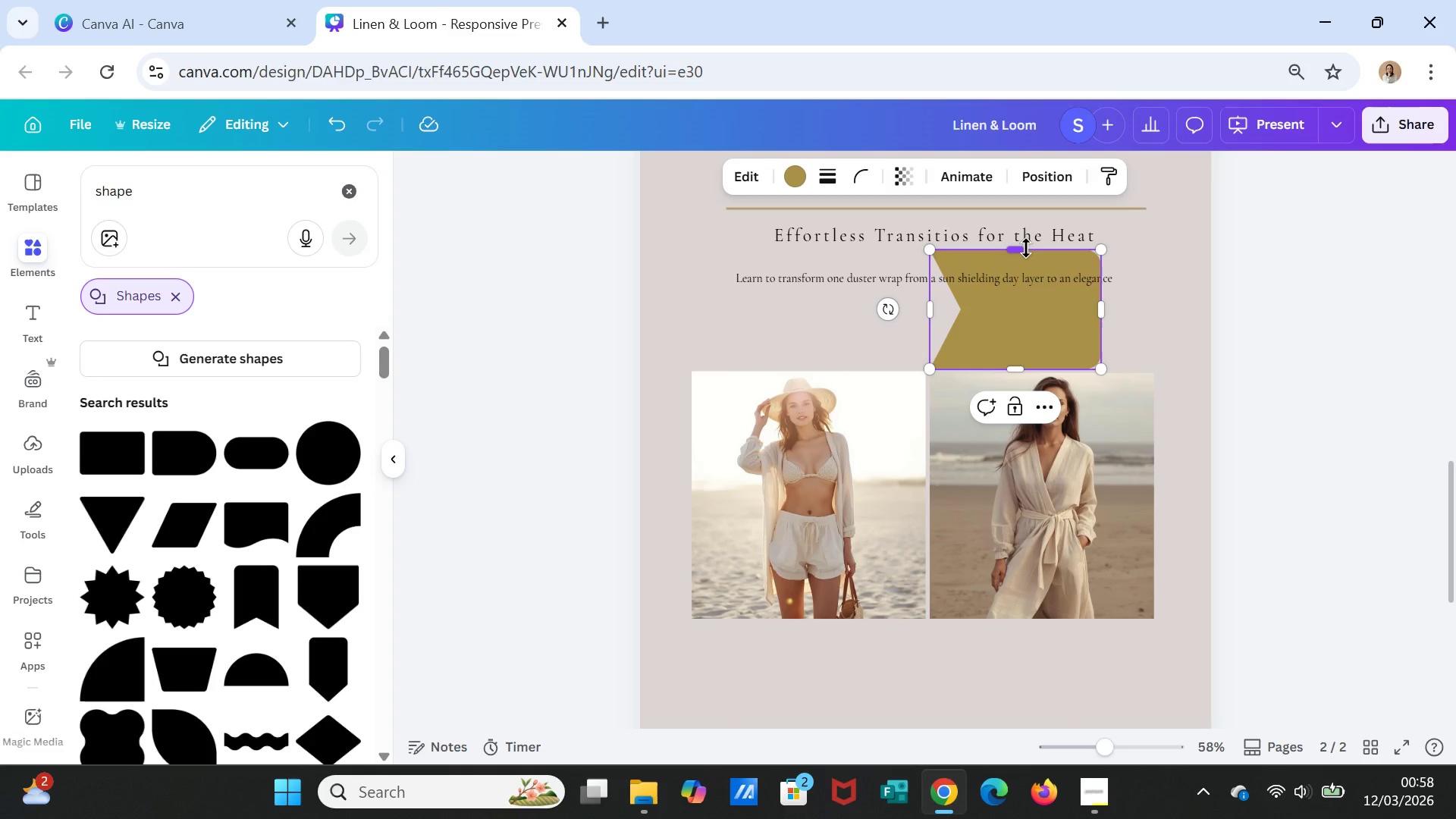 
left_click_drag(start_coordinate=[1026, 248], to_coordinate=[1019, 329])
 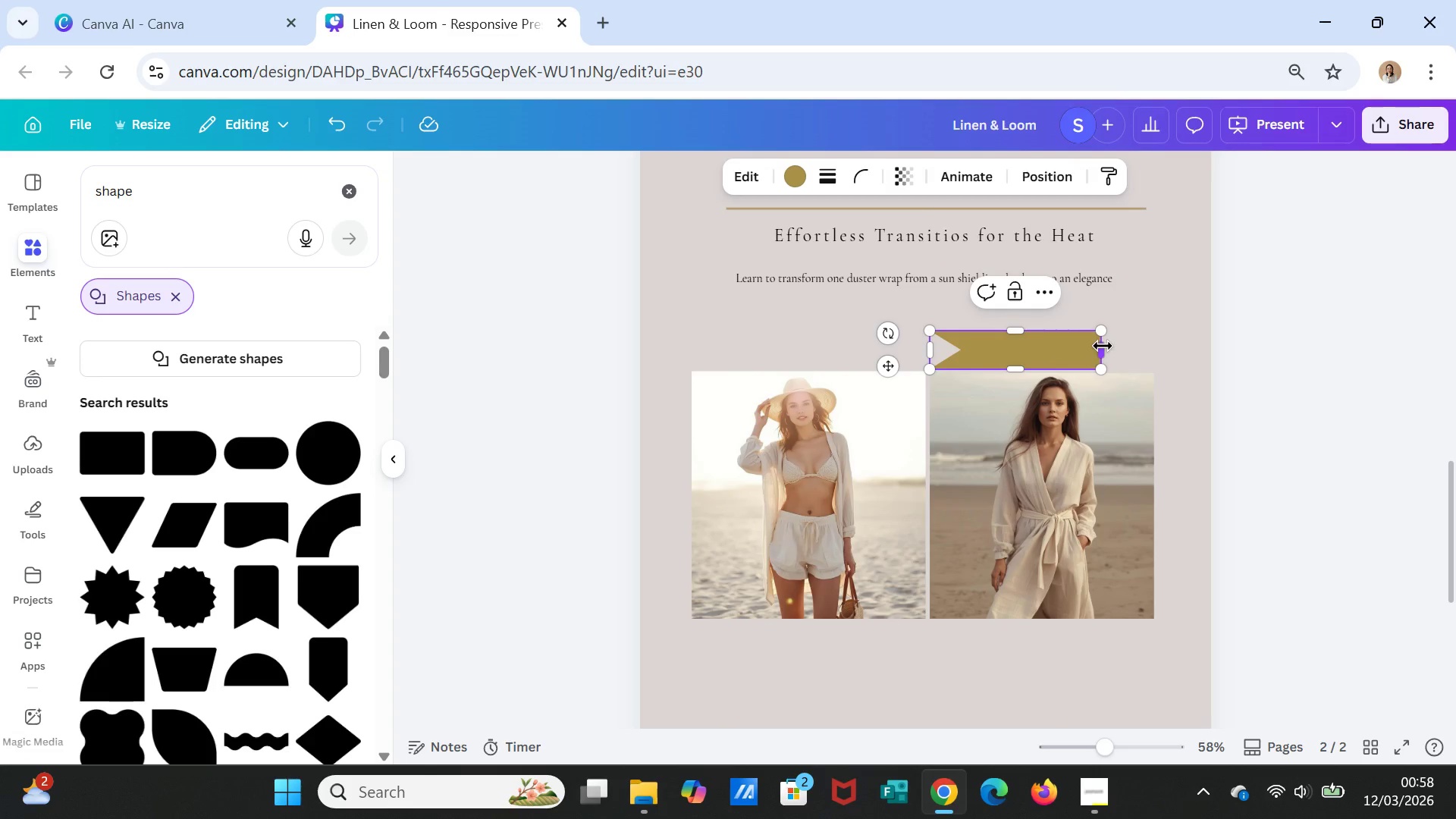 
left_click_drag(start_coordinate=[1103, 346], to_coordinate=[1153, 349])
 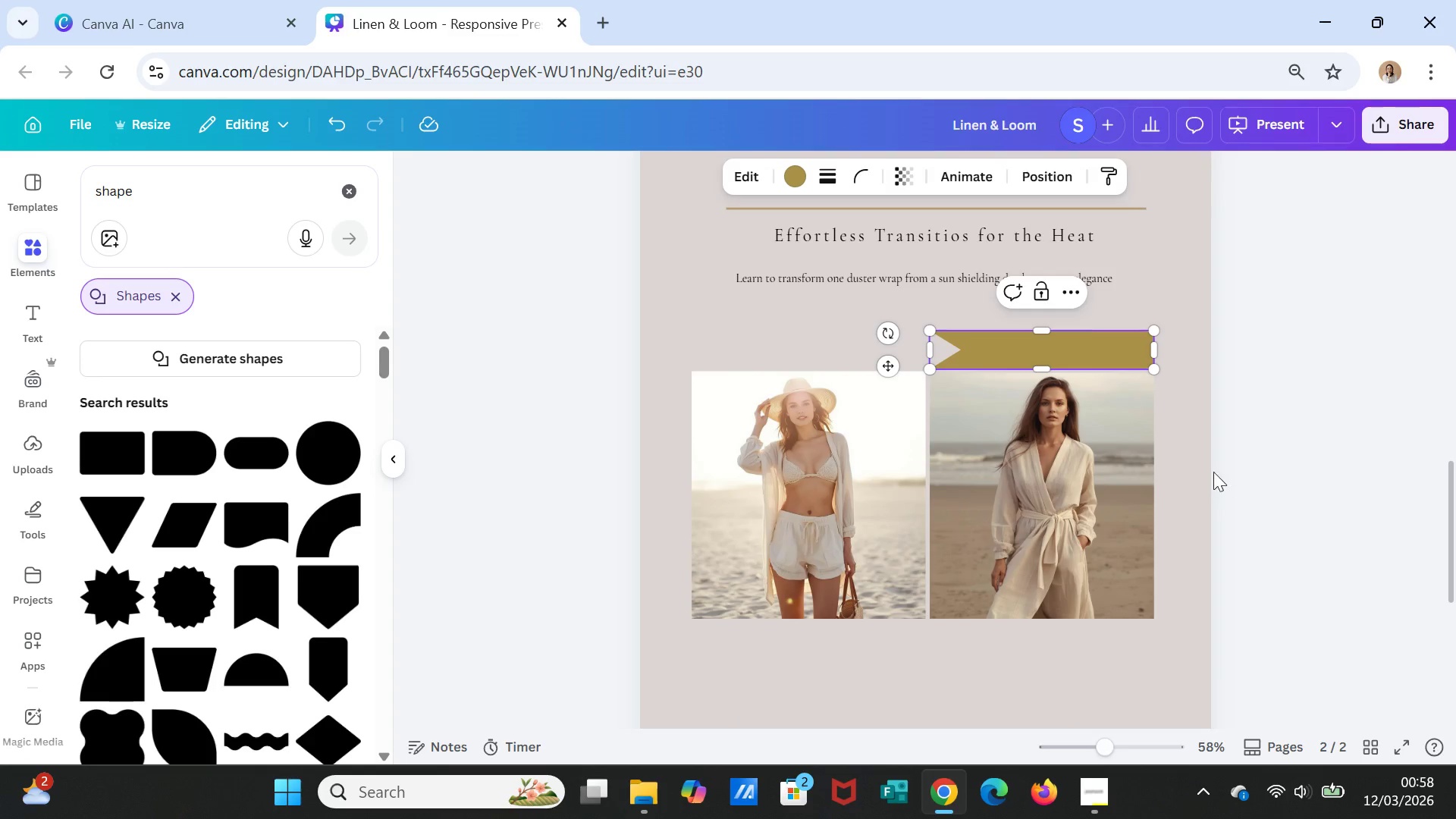 
left_click([1210, 471])
 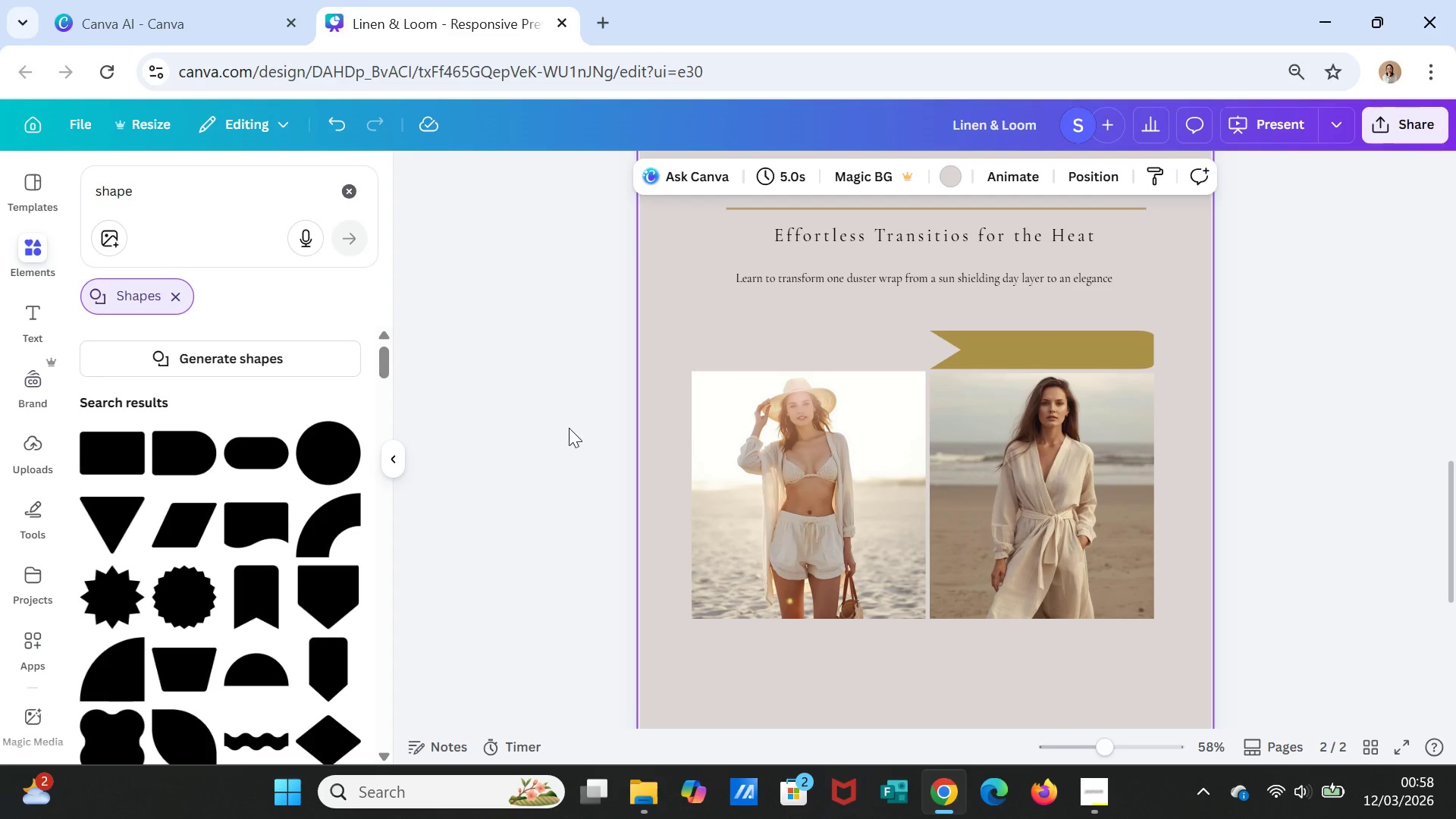 
wait(6.95)
 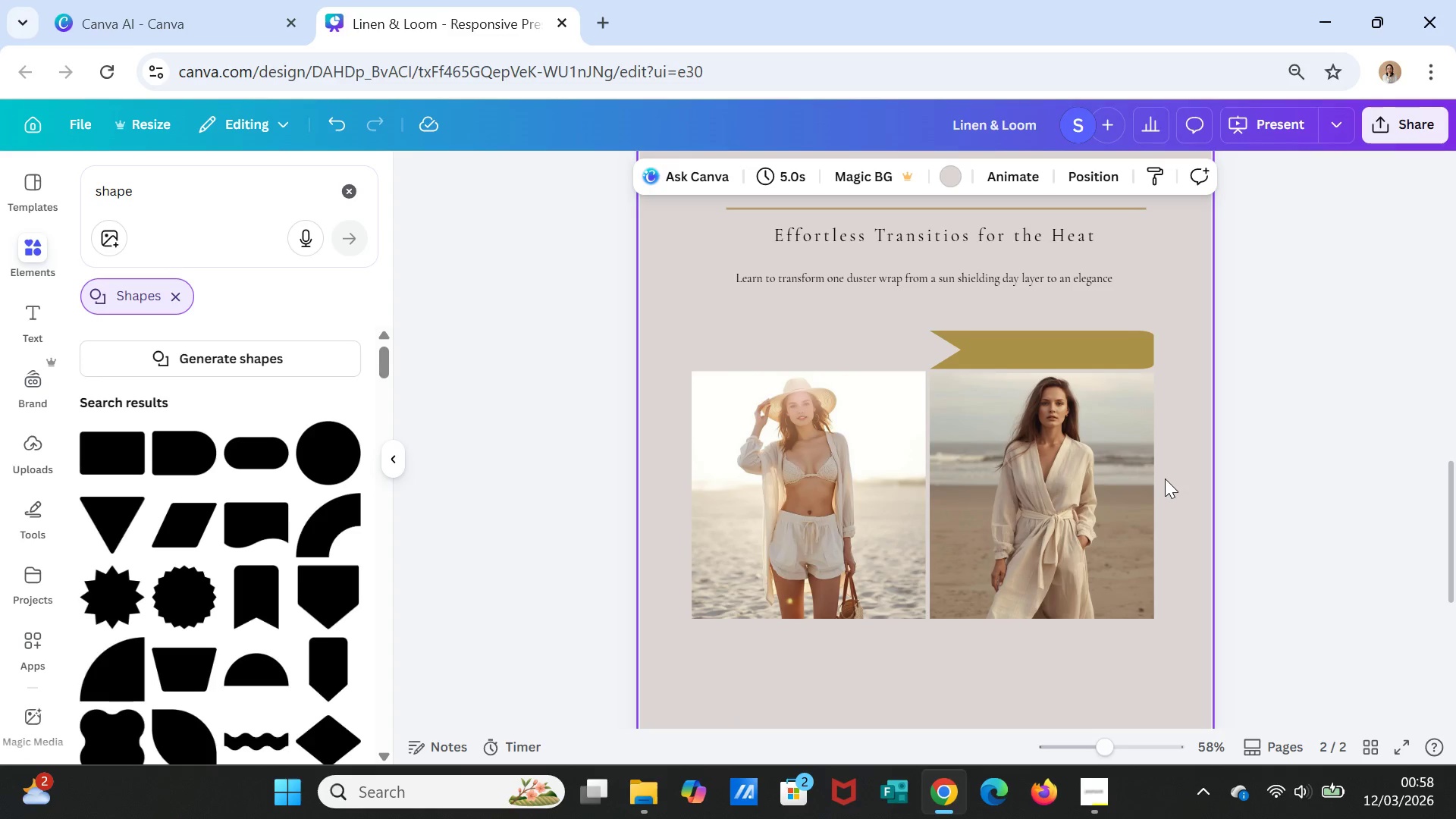 
scroll: coordinate [291, 670], scroll_direction: down, amount: 2.0
 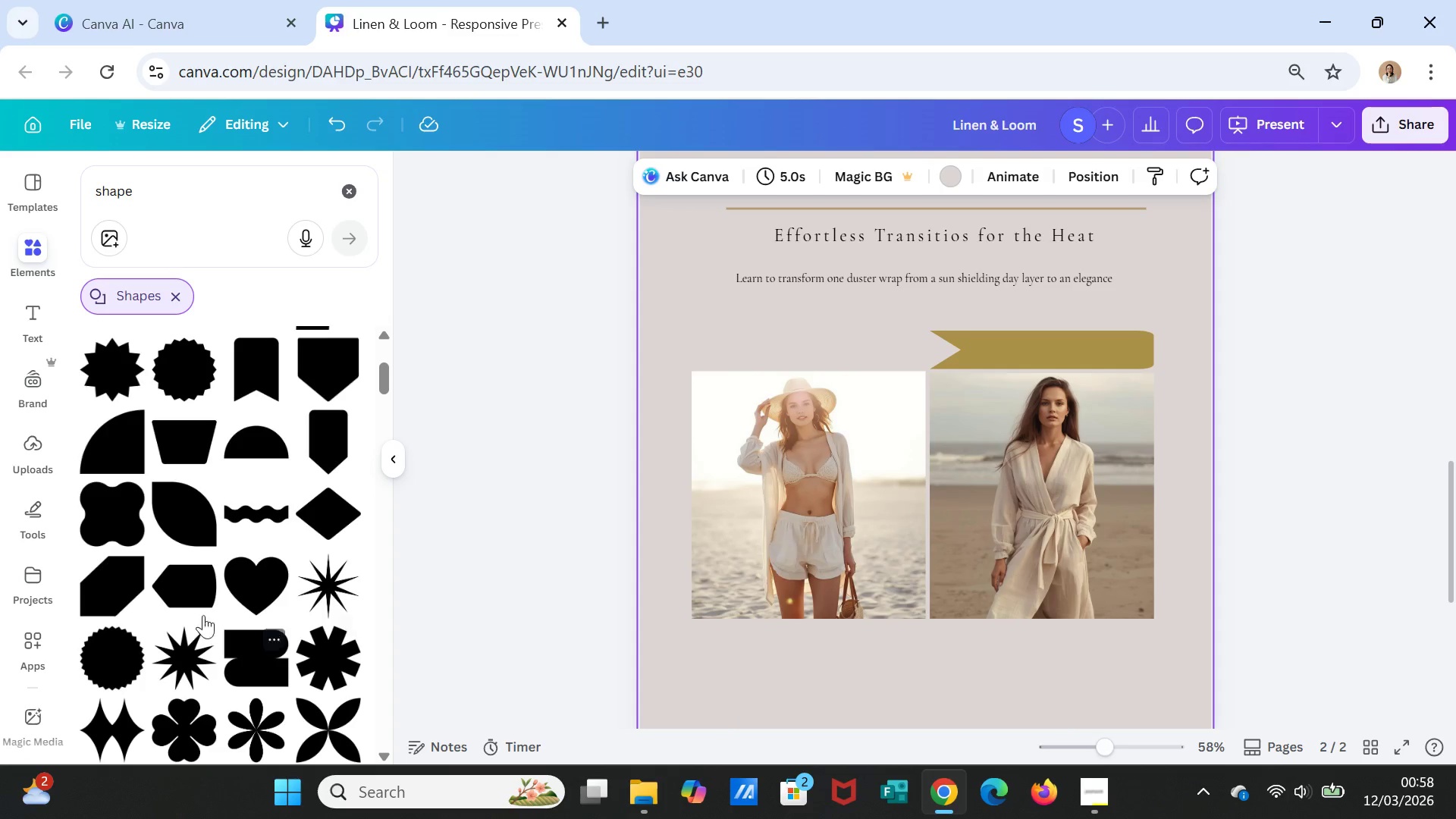 
left_click([187, 584])
 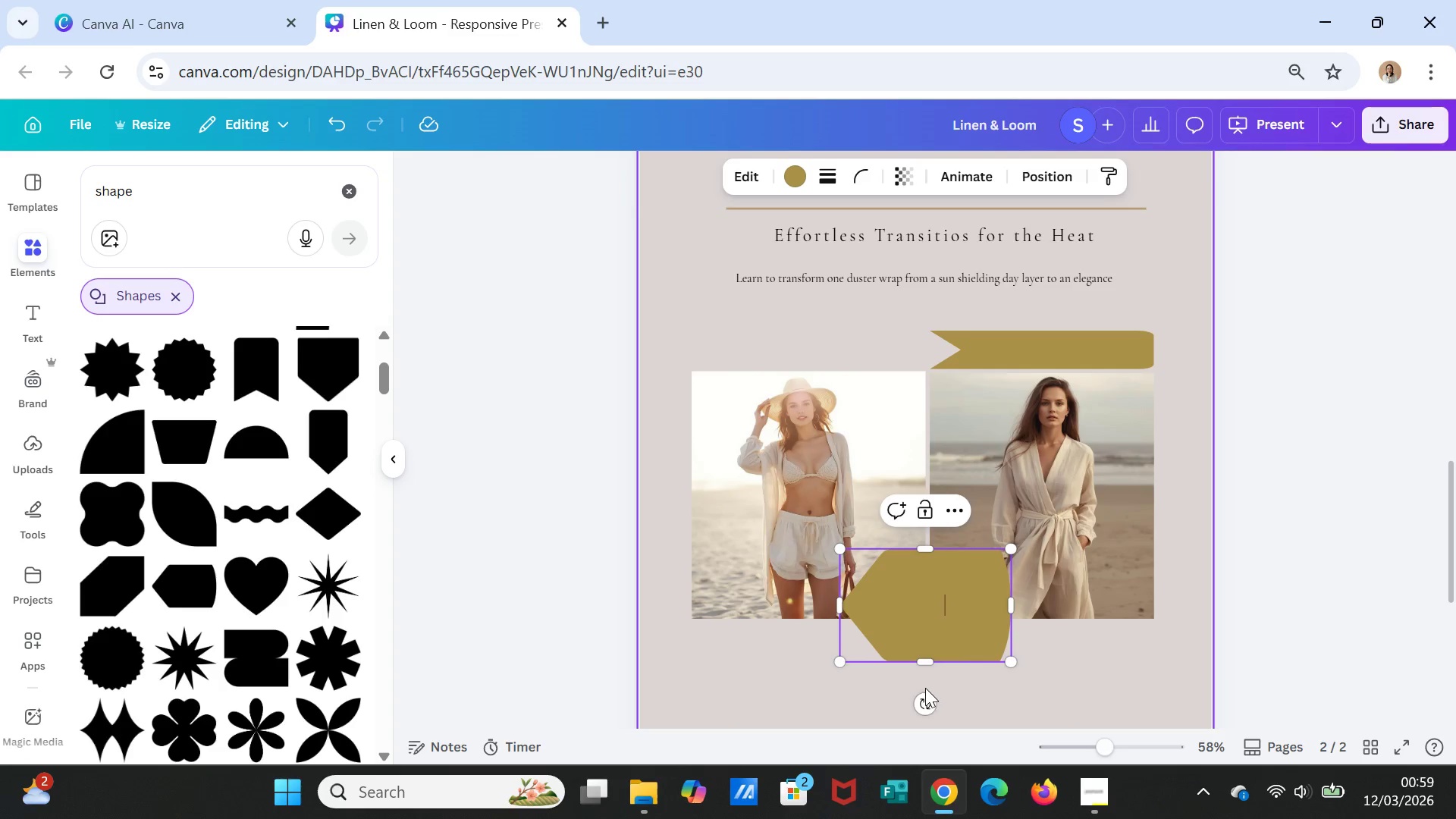 
left_click_drag(start_coordinate=[925, 708], to_coordinate=[926, 389])
 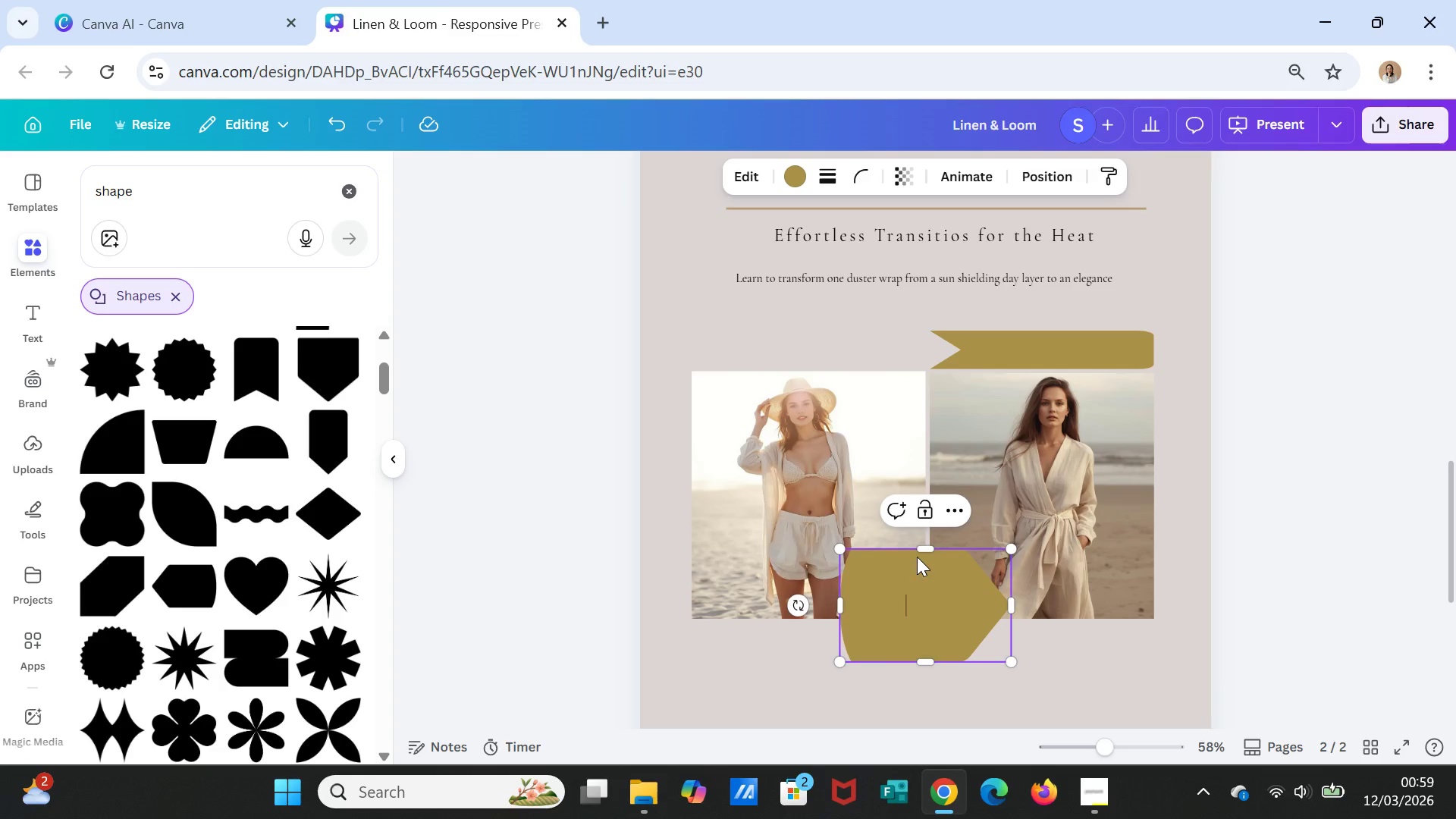 
left_click_drag(start_coordinate=[920, 545], to_coordinate=[921, 607])
 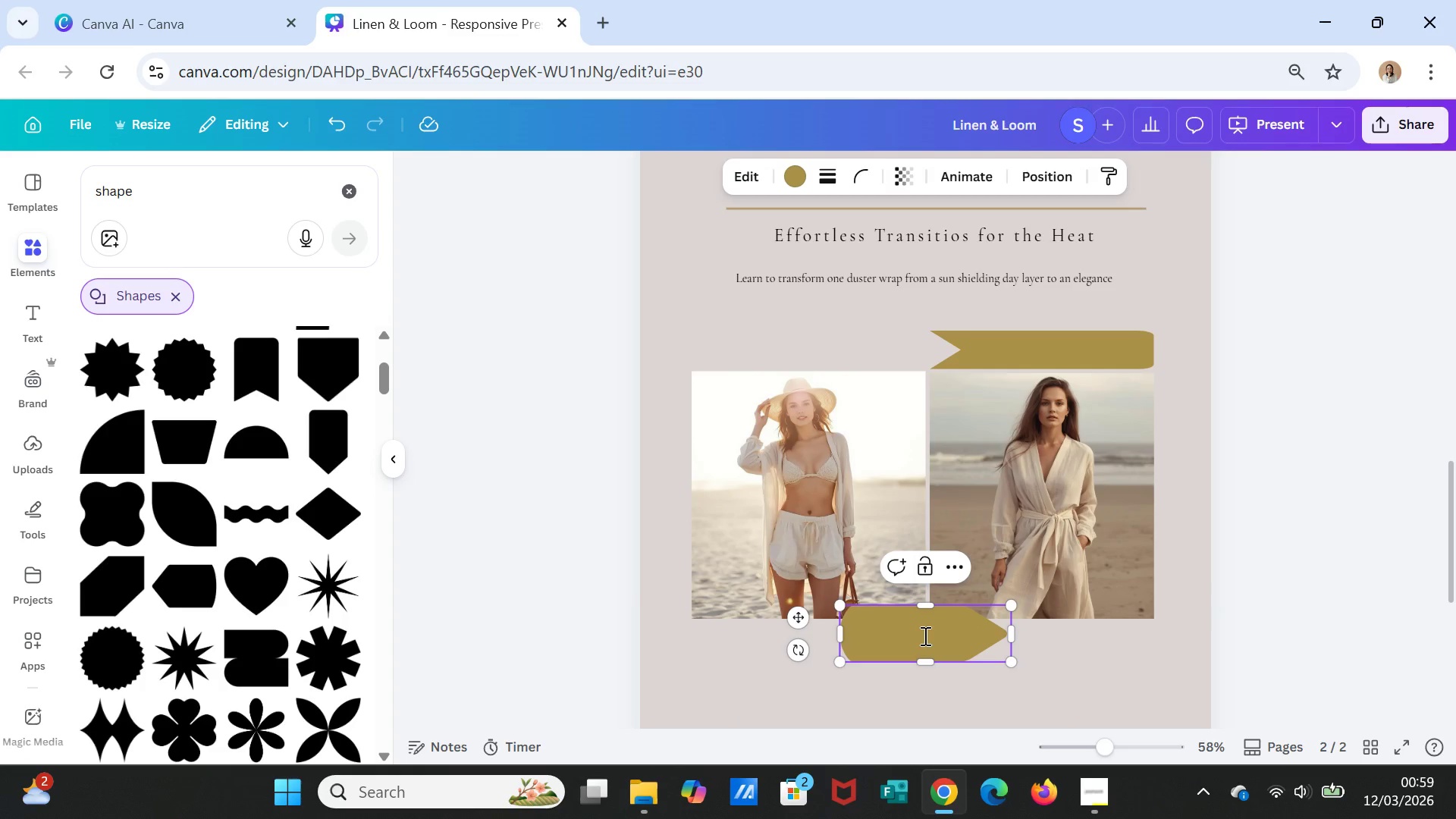 
left_click([924, 635])
 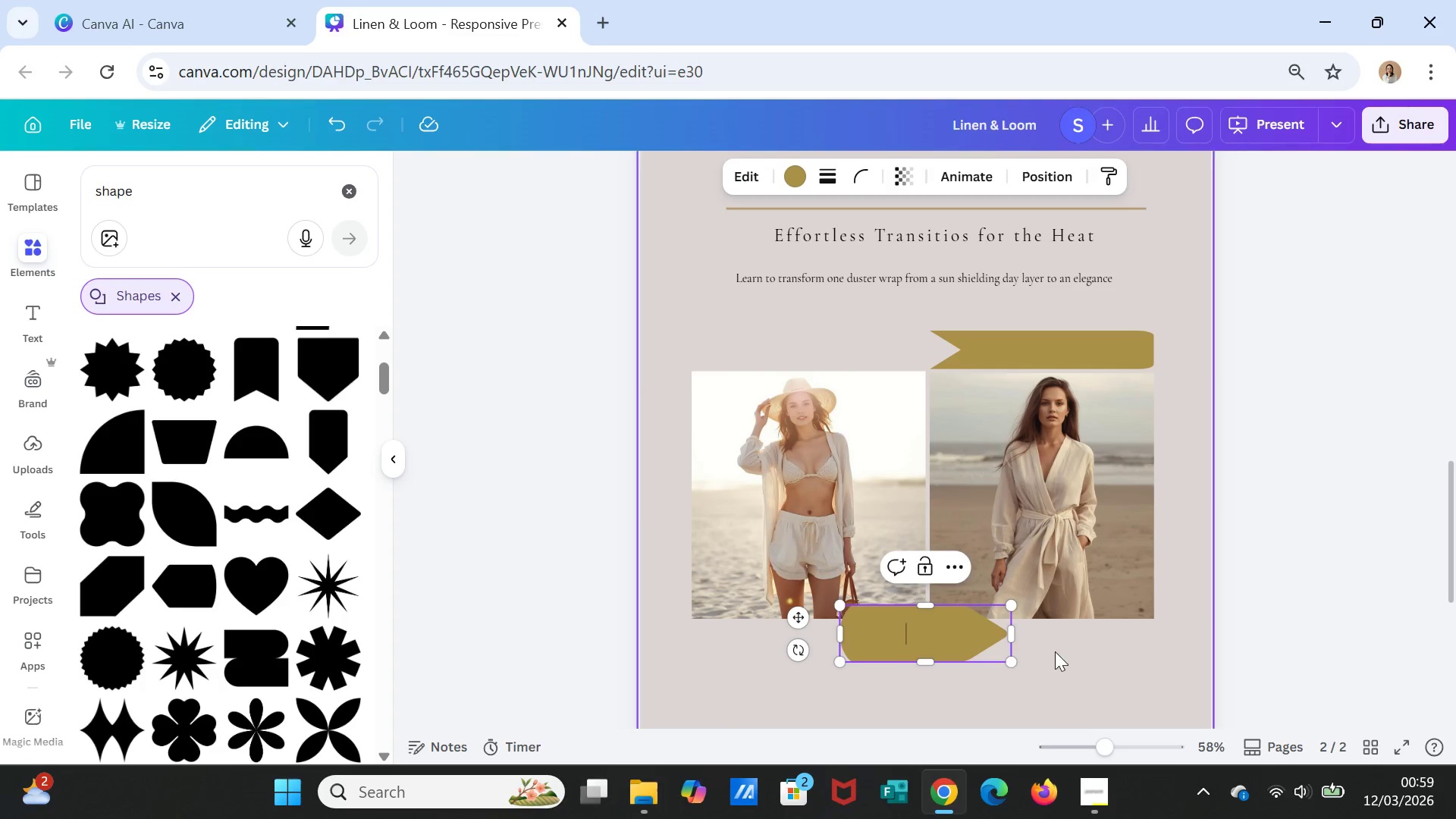 
left_click([1055, 651])
 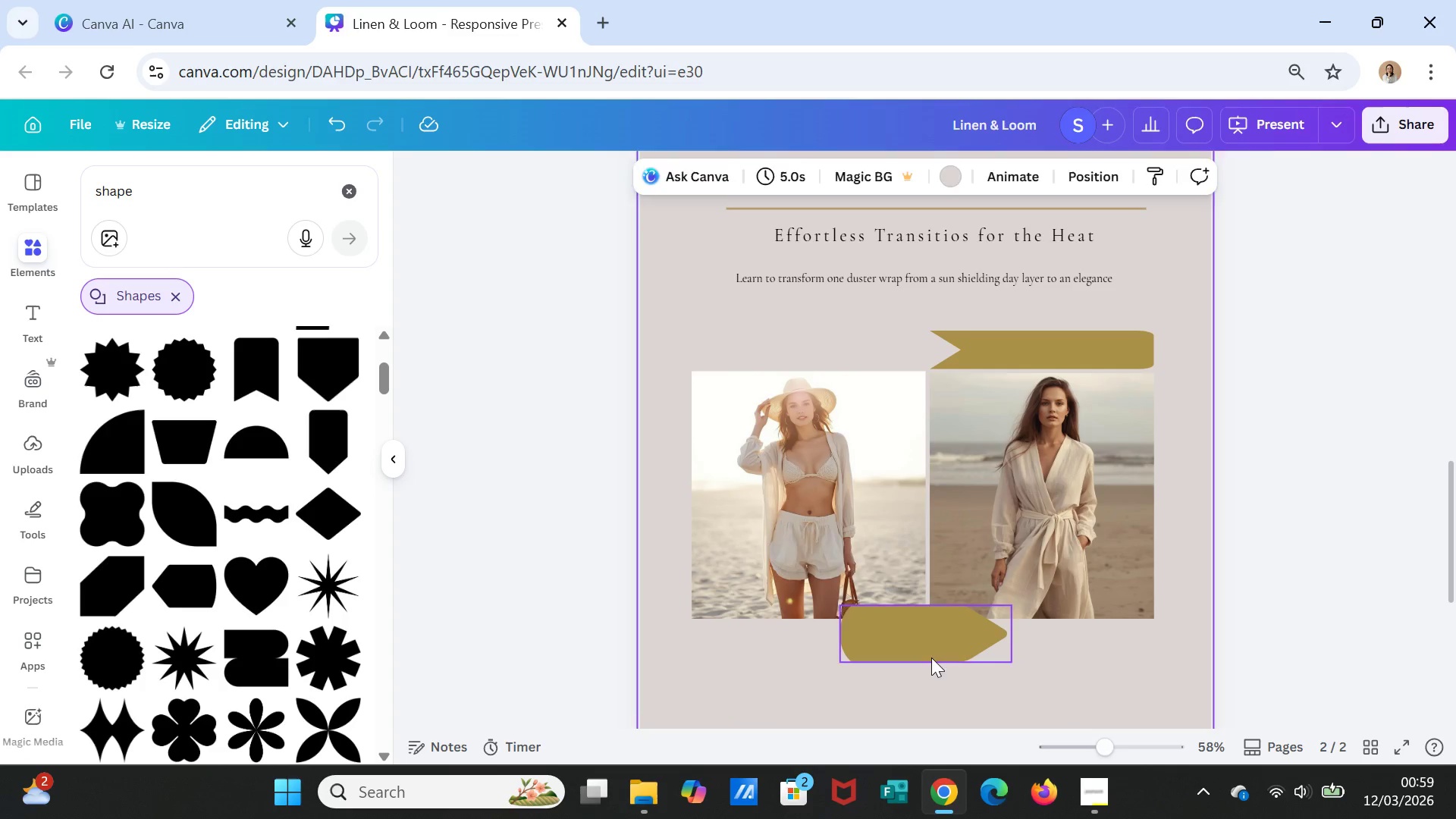 
left_click_drag(start_coordinate=[931, 657], to_coordinate=[785, 362])
 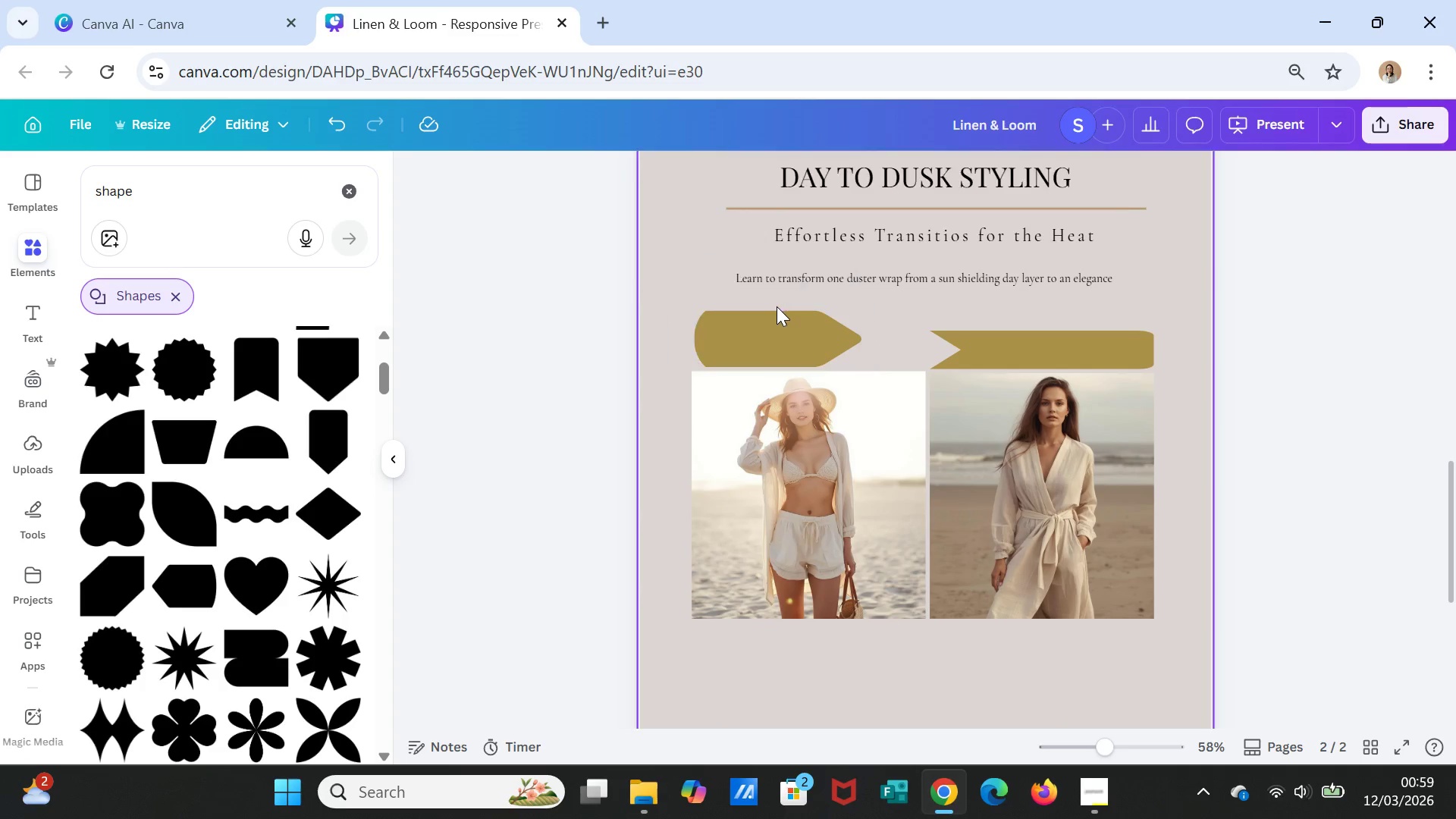 
left_click([782, 323])
 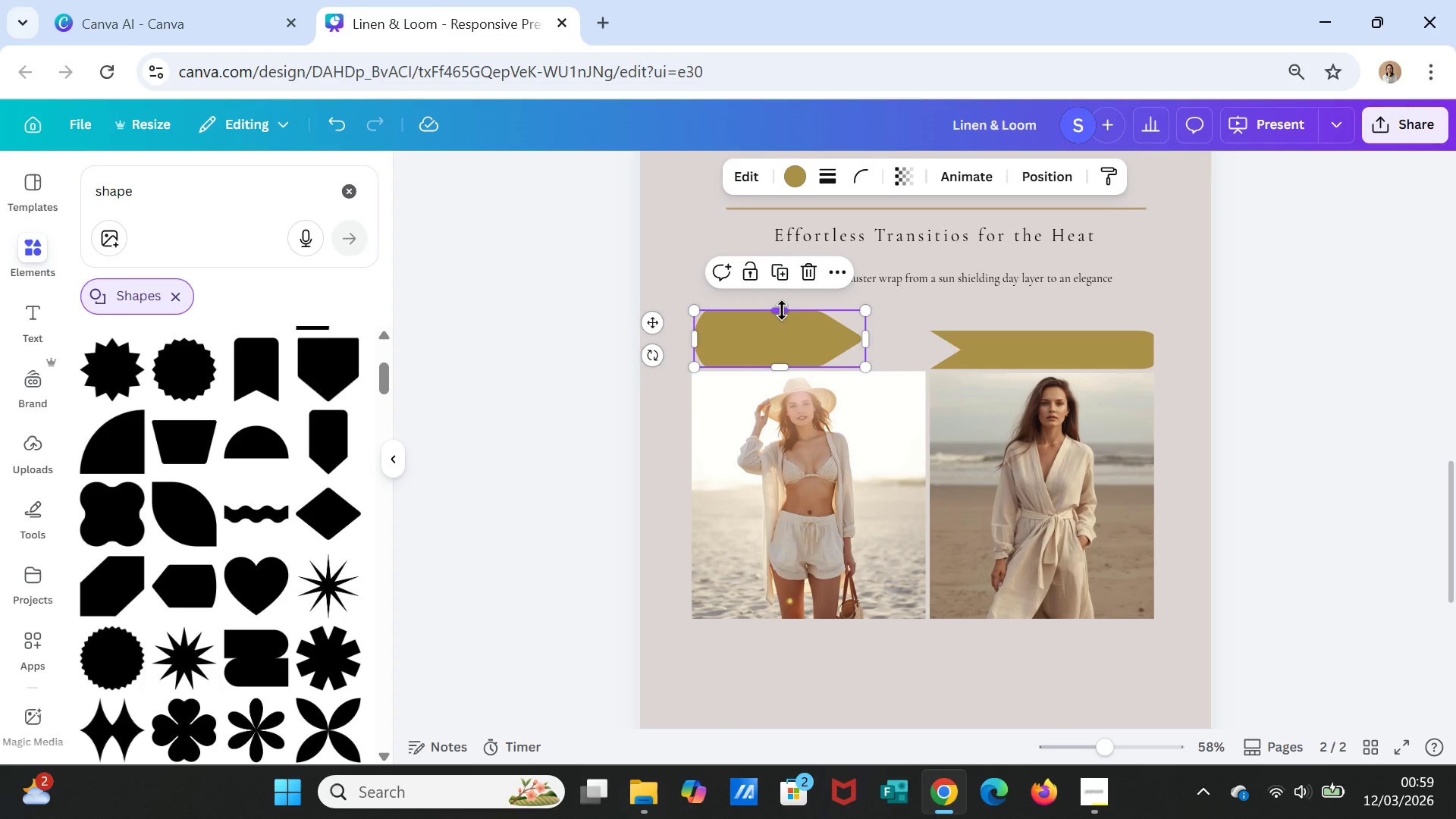 
left_click_drag(start_coordinate=[782, 310], to_coordinate=[783, 329])
 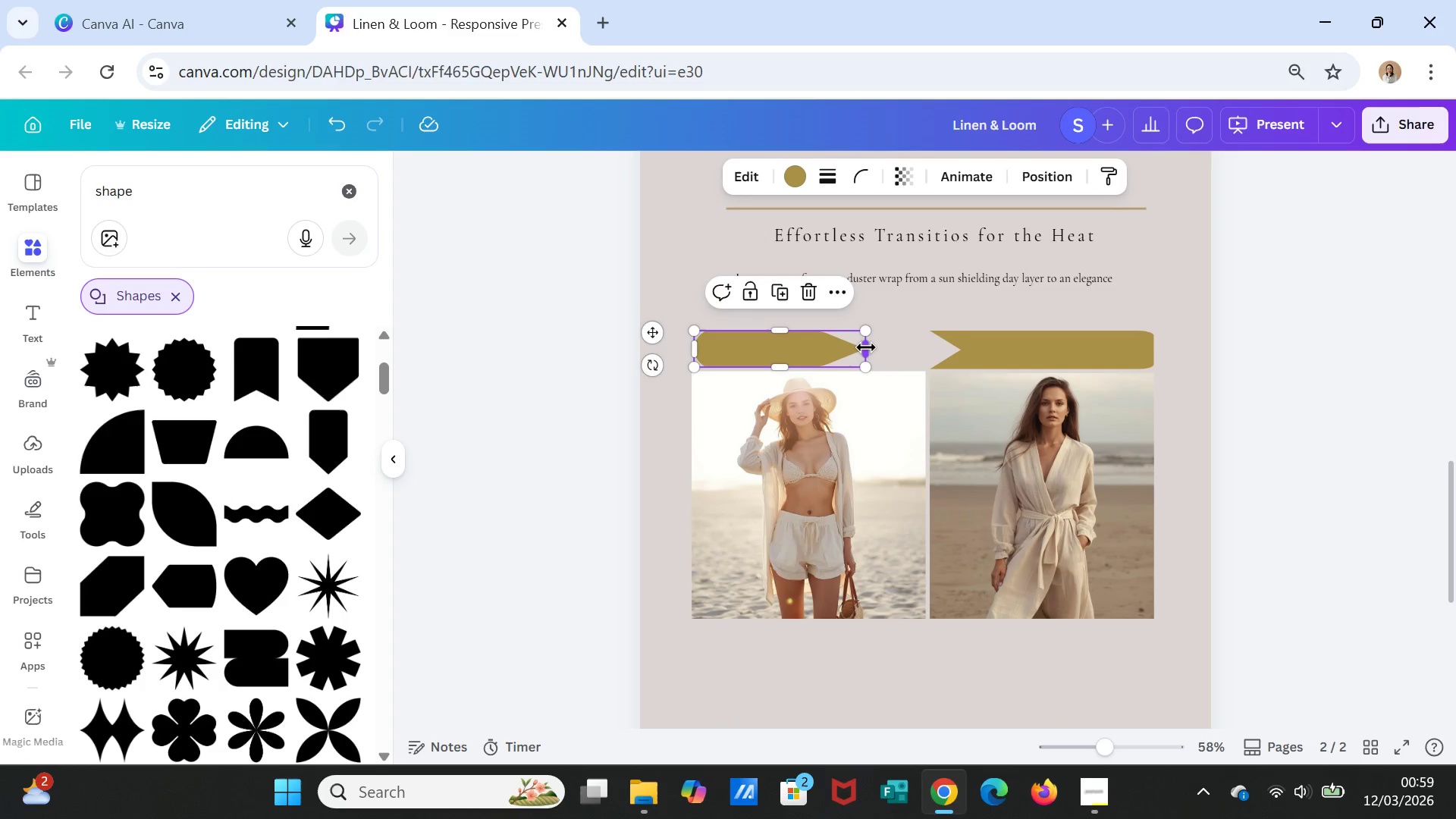 
left_click_drag(start_coordinate=[865, 347], to_coordinate=[959, 345])
 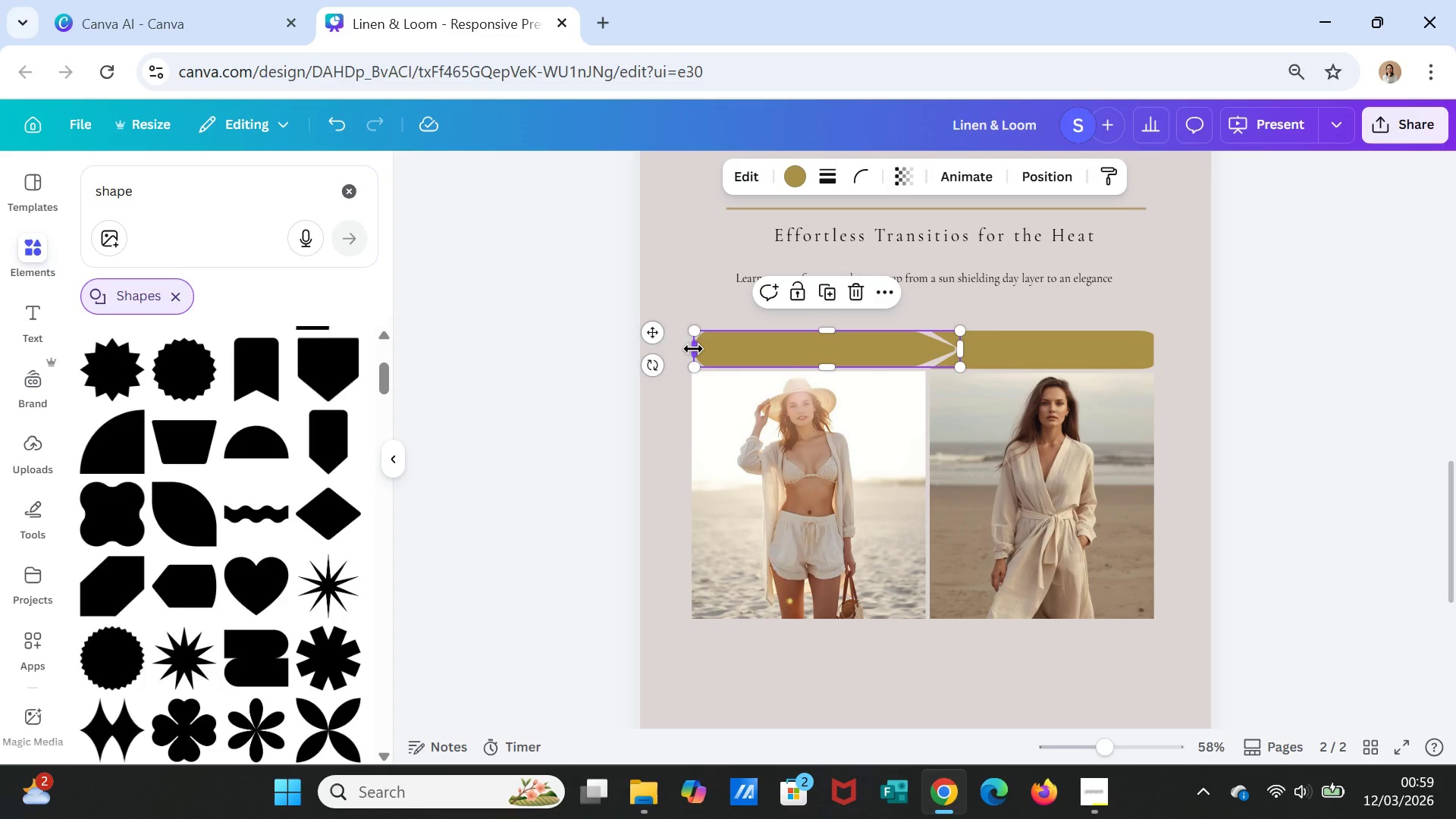 
left_click_drag(start_coordinate=[695, 349], to_coordinate=[690, 348])
 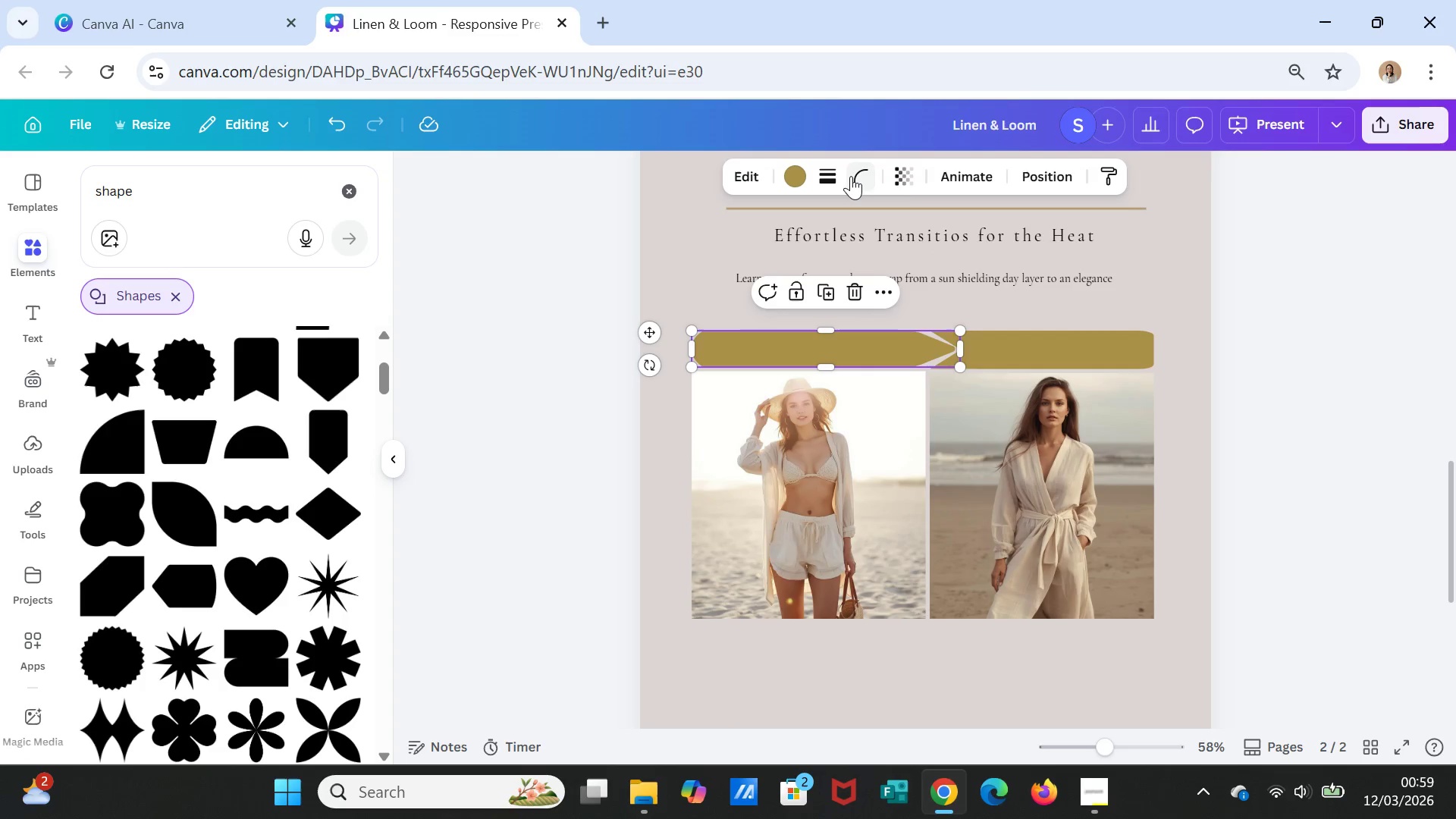 
left_click([851, 176])
 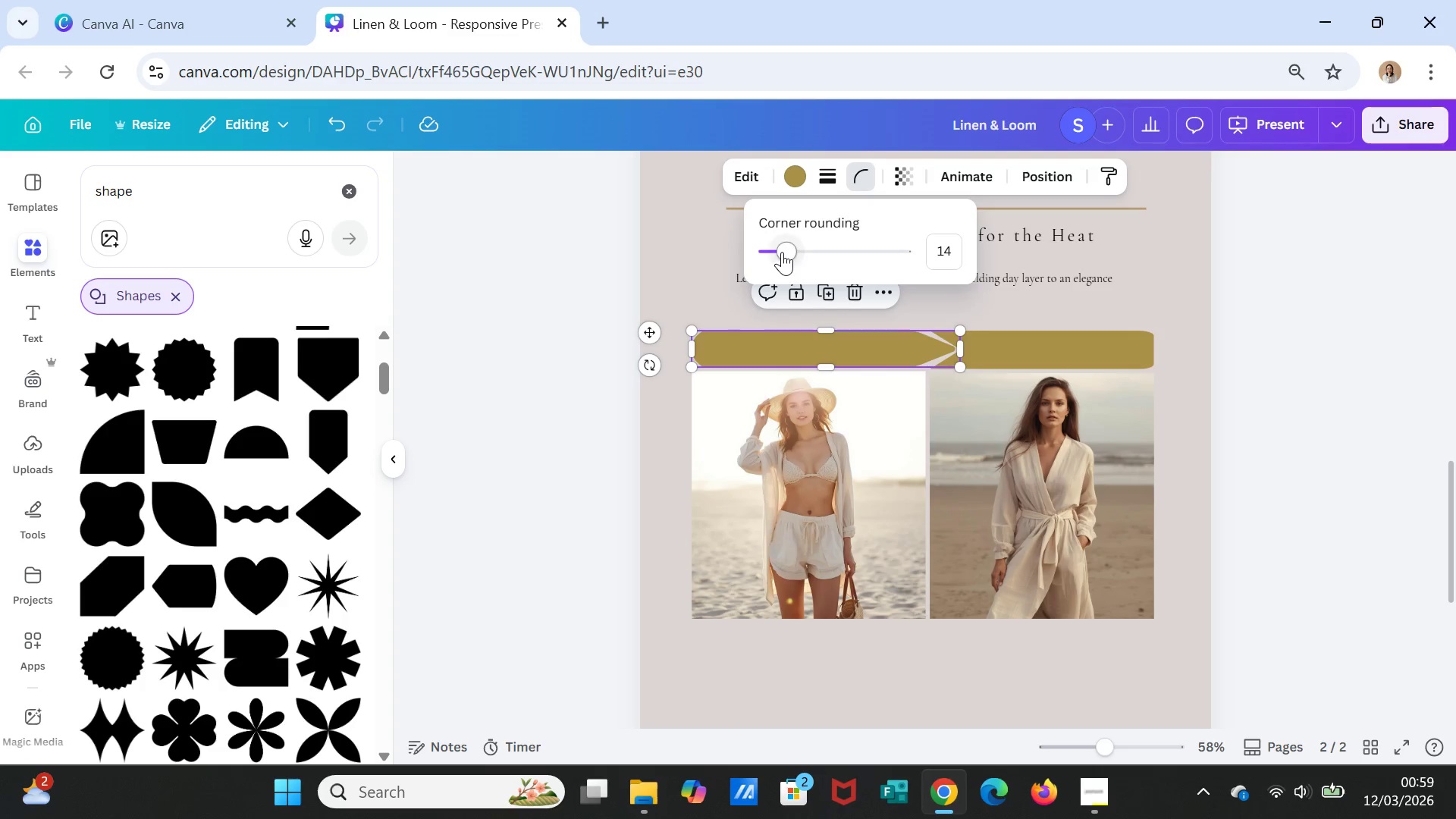 
left_click_drag(start_coordinate=[782, 252], to_coordinate=[753, 246])
 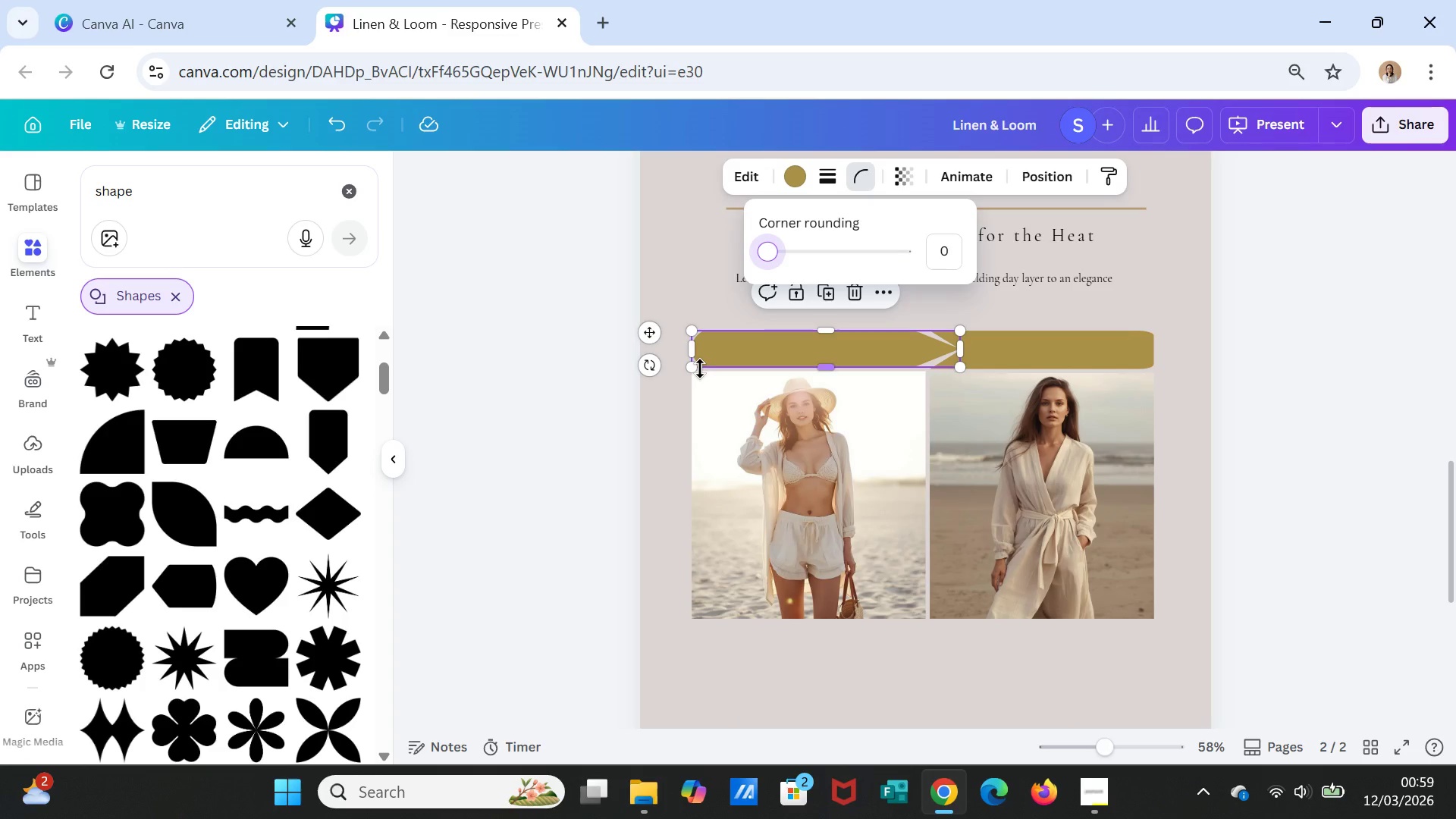 
left_click_drag(start_coordinate=[692, 348], to_coordinate=[689, 345])
 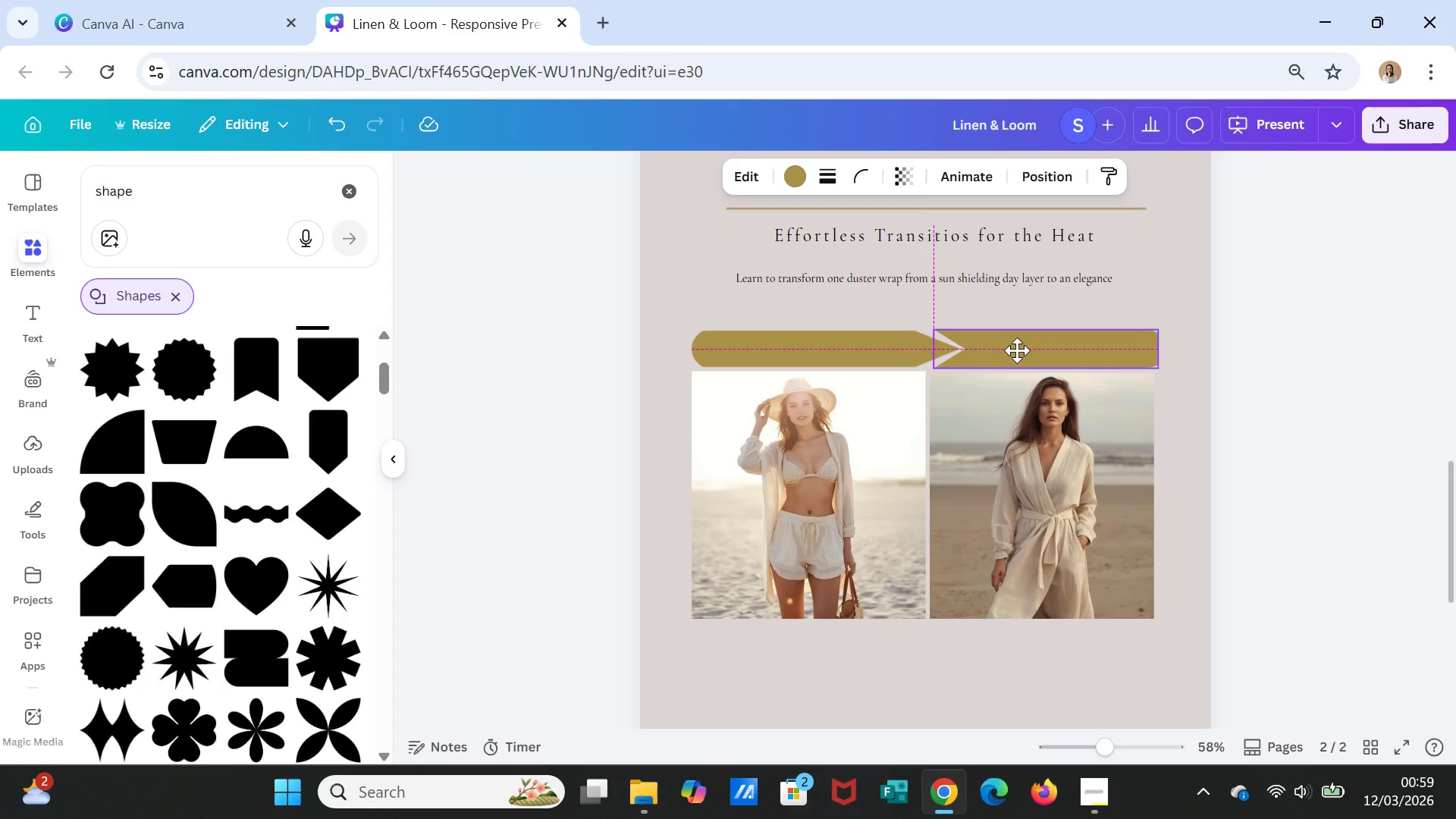 
wait(13.62)
 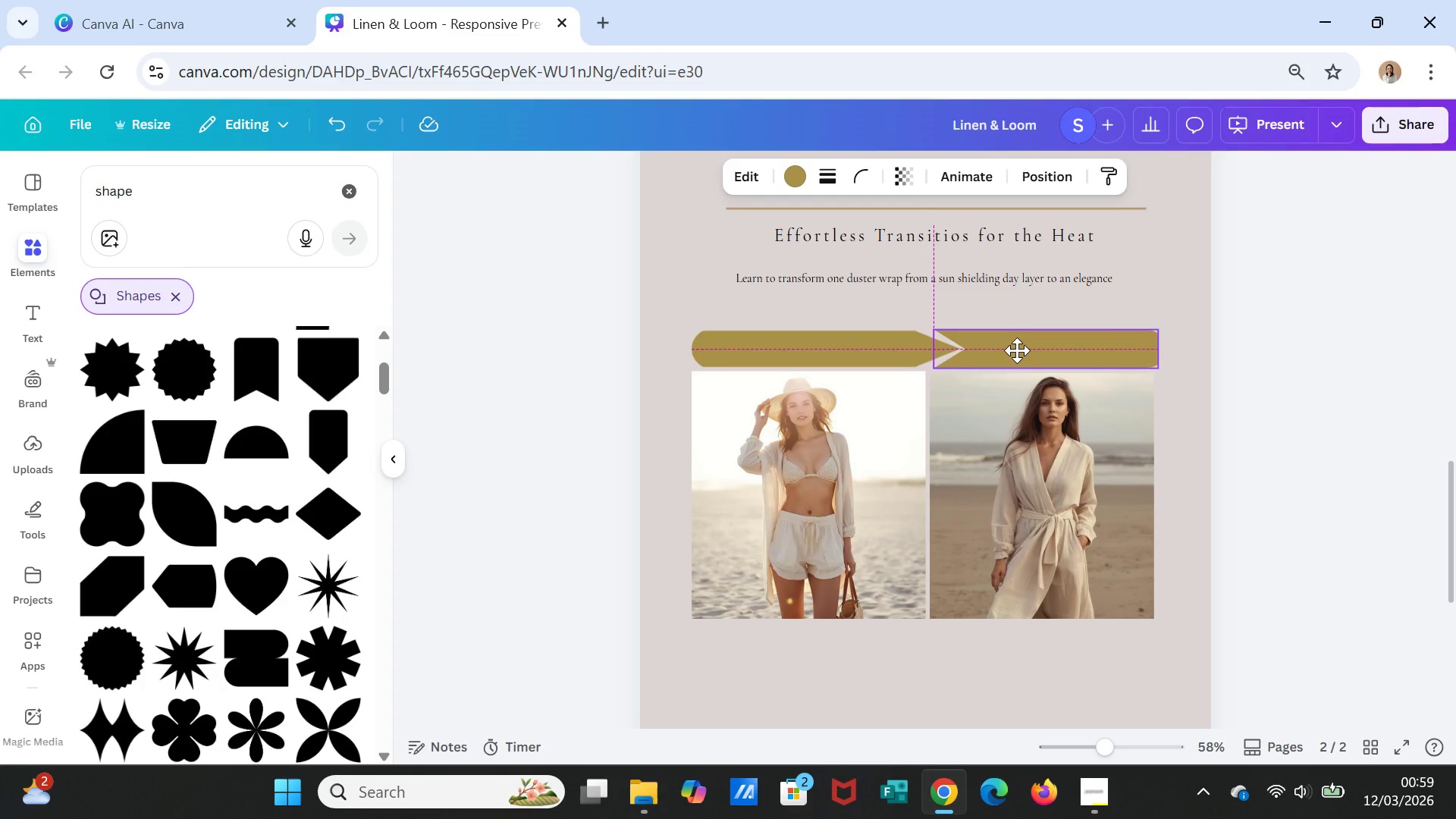 
left_click([1004, 669])
 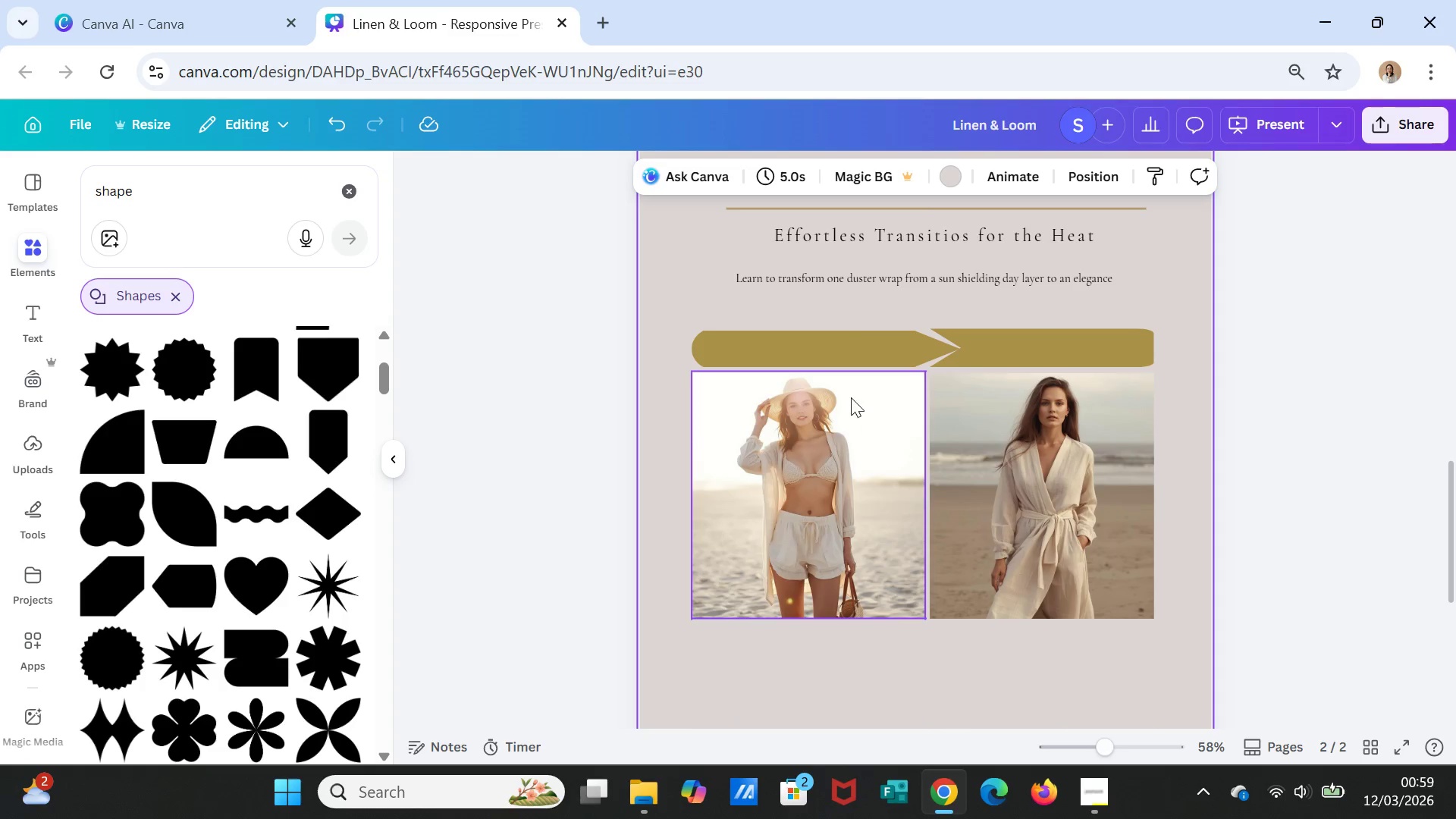 
double_click([832, 344])
 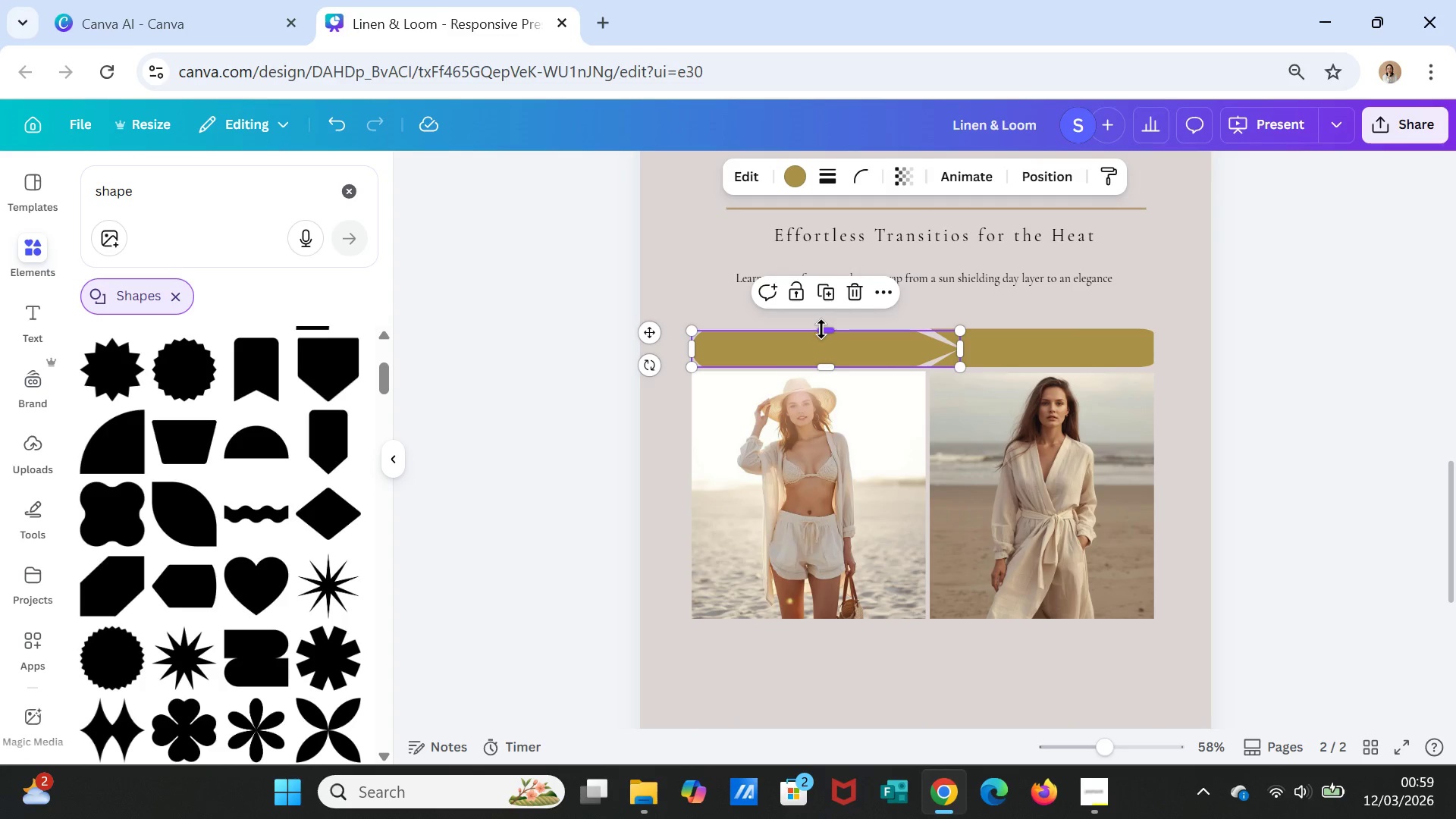 
left_click_drag(start_coordinate=[821, 329], to_coordinate=[821, 323])
 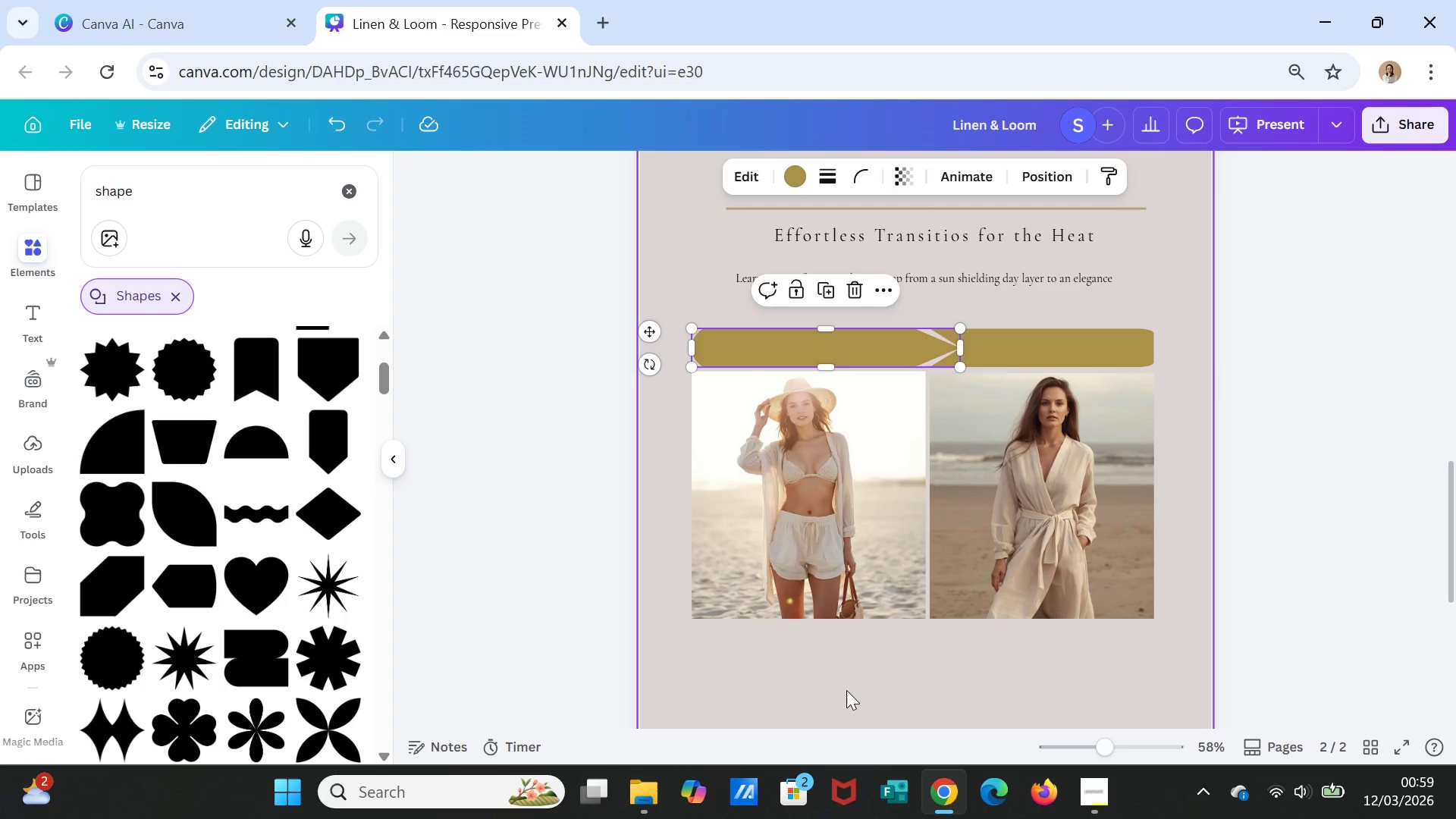 
left_click([846, 692])
 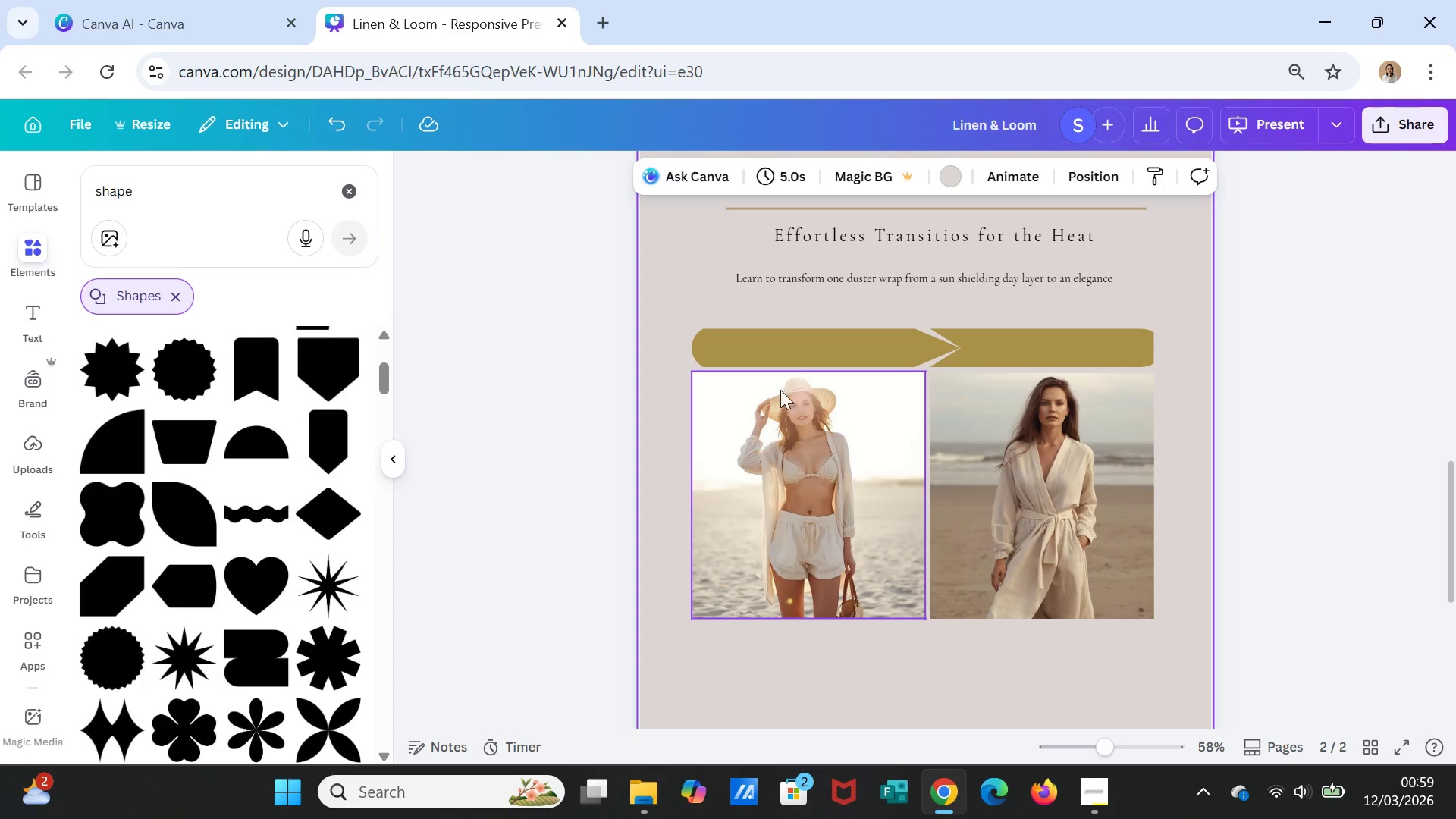 
left_click([774, 342])
 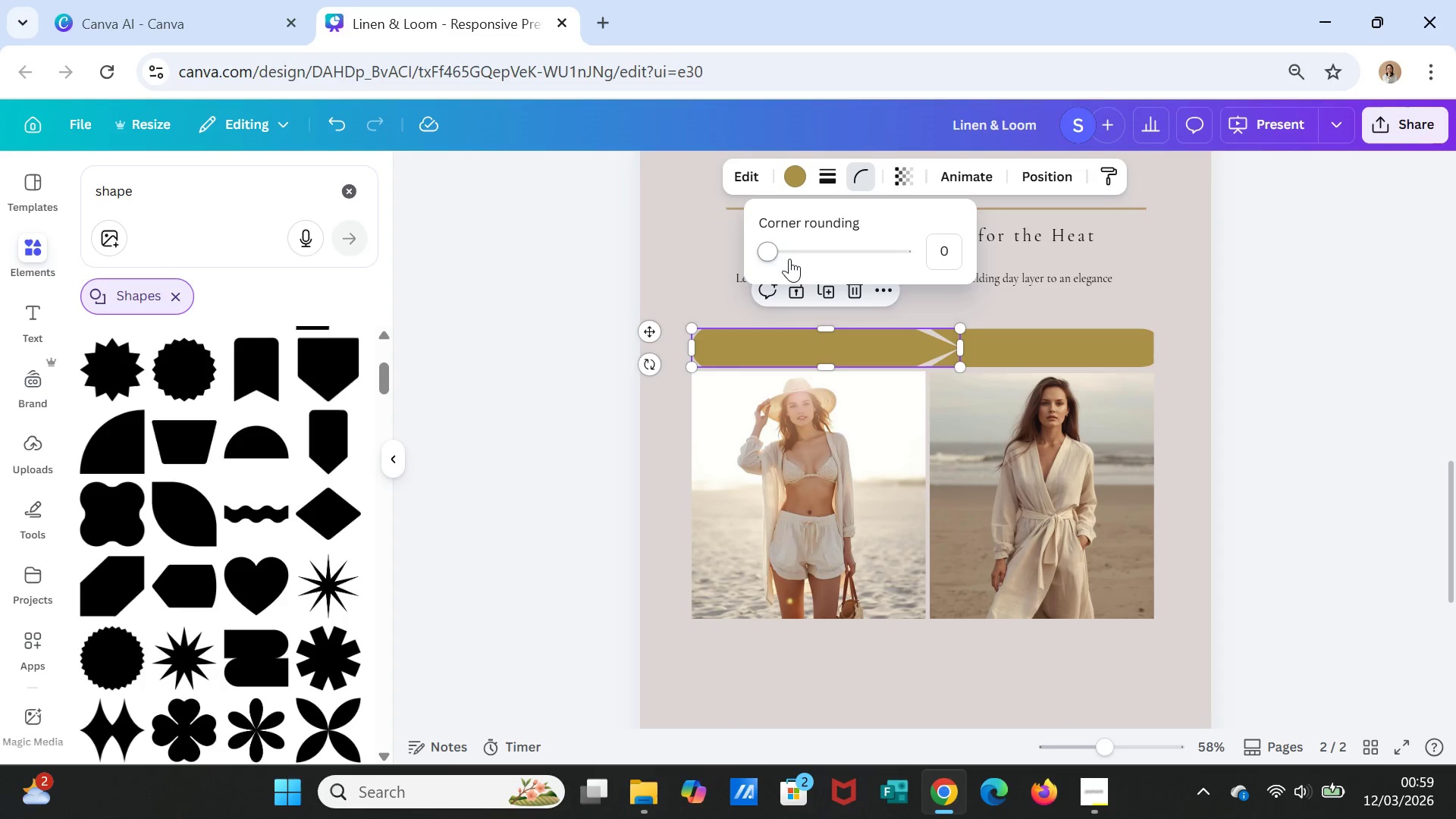 
left_click_drag(start_coordinate=[773, 246], to_coordinate=[747, 236])
 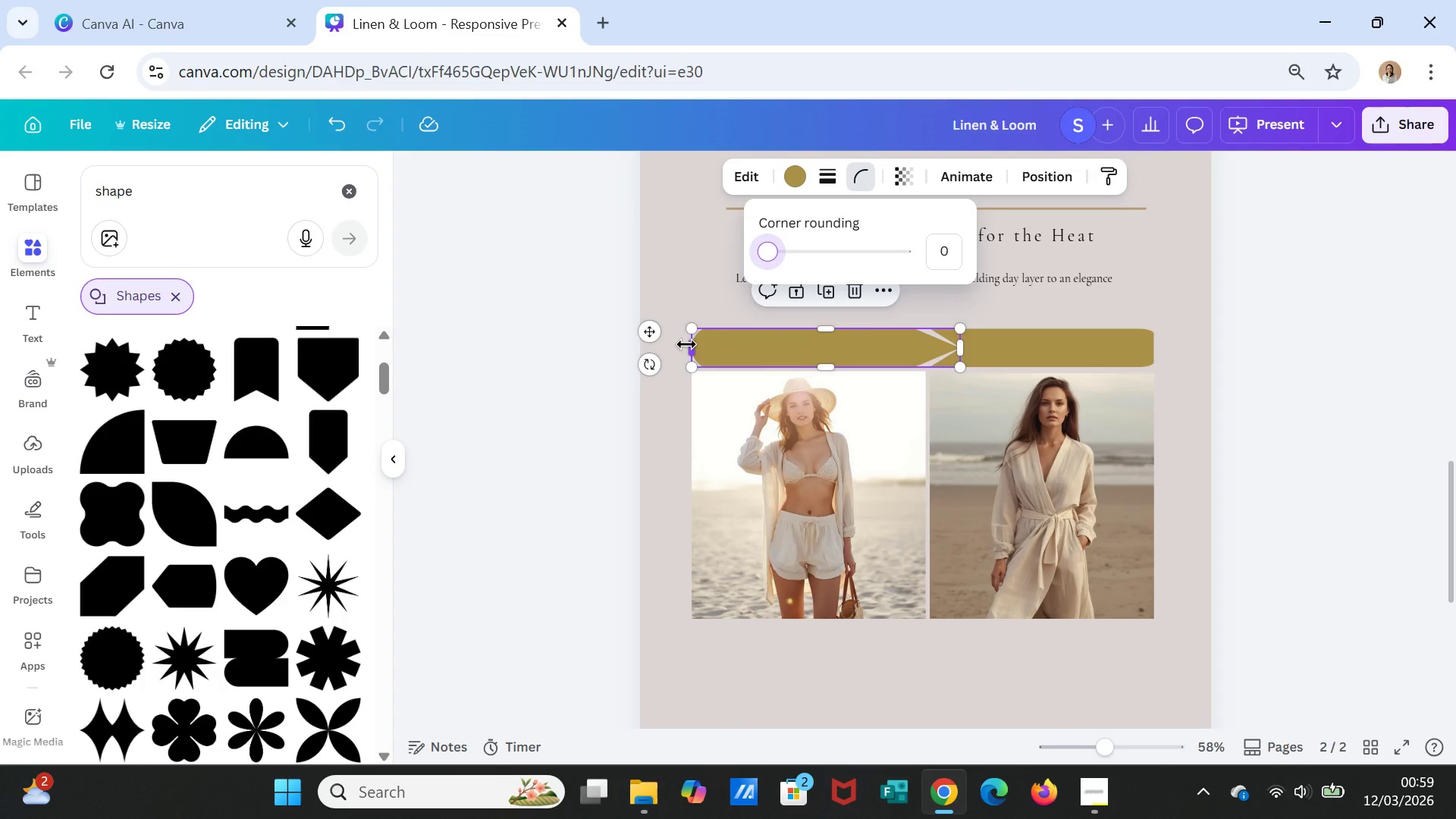 
left_click_drag(start_coordinate=[686, 344], to_coordinate=[684, 337])
 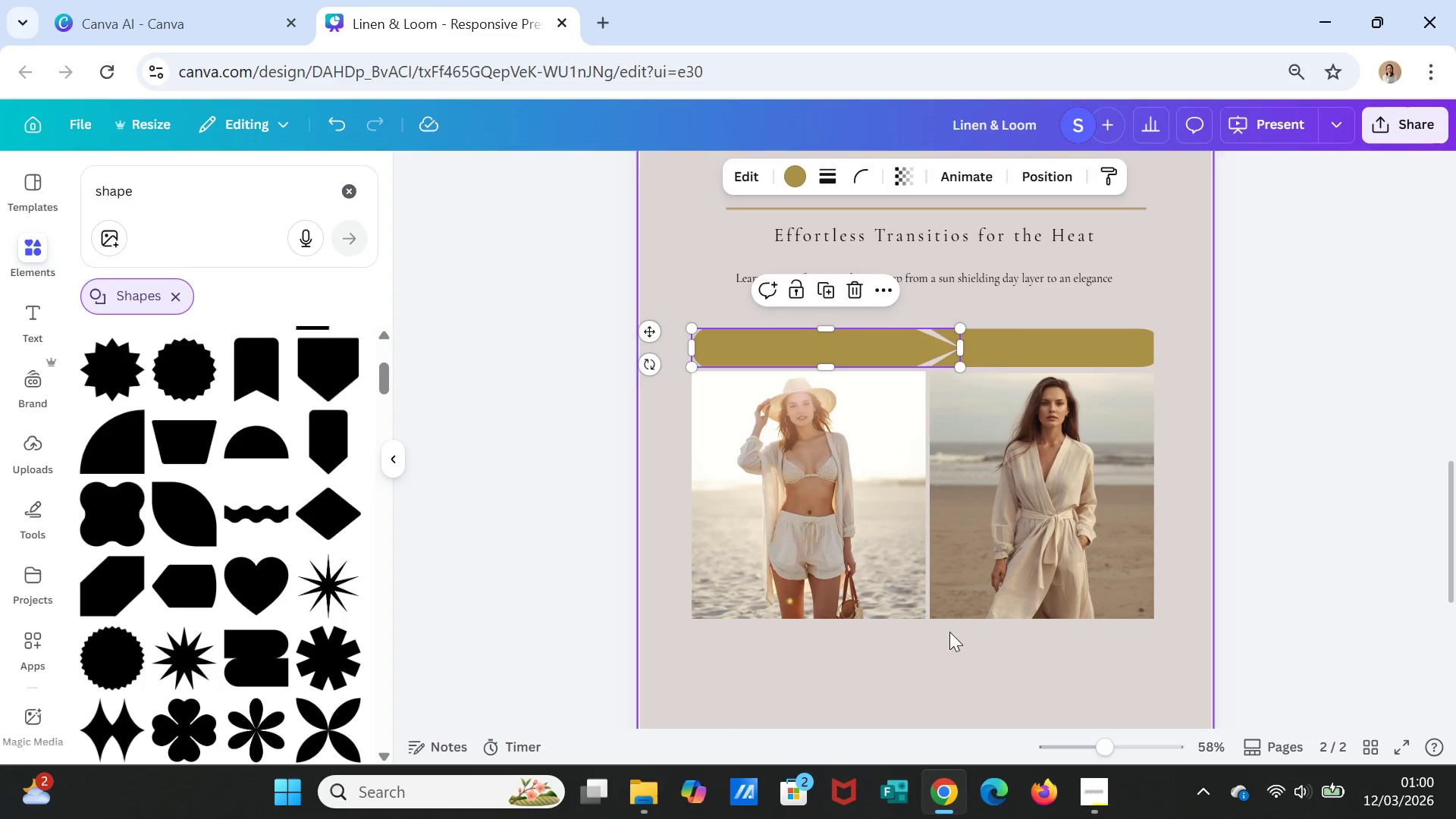 
left_click([974, 670])
 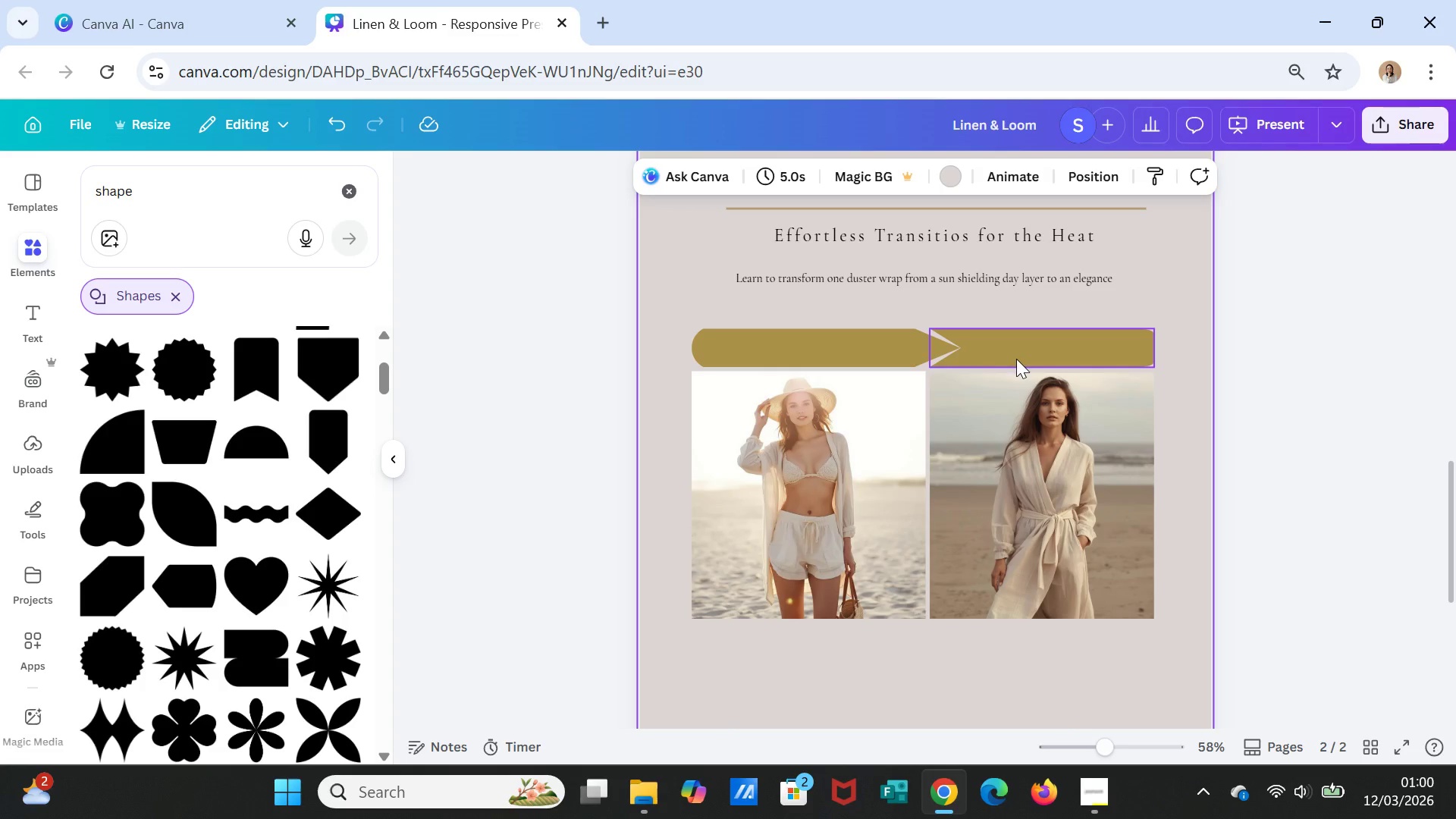 
wait(12.88)
 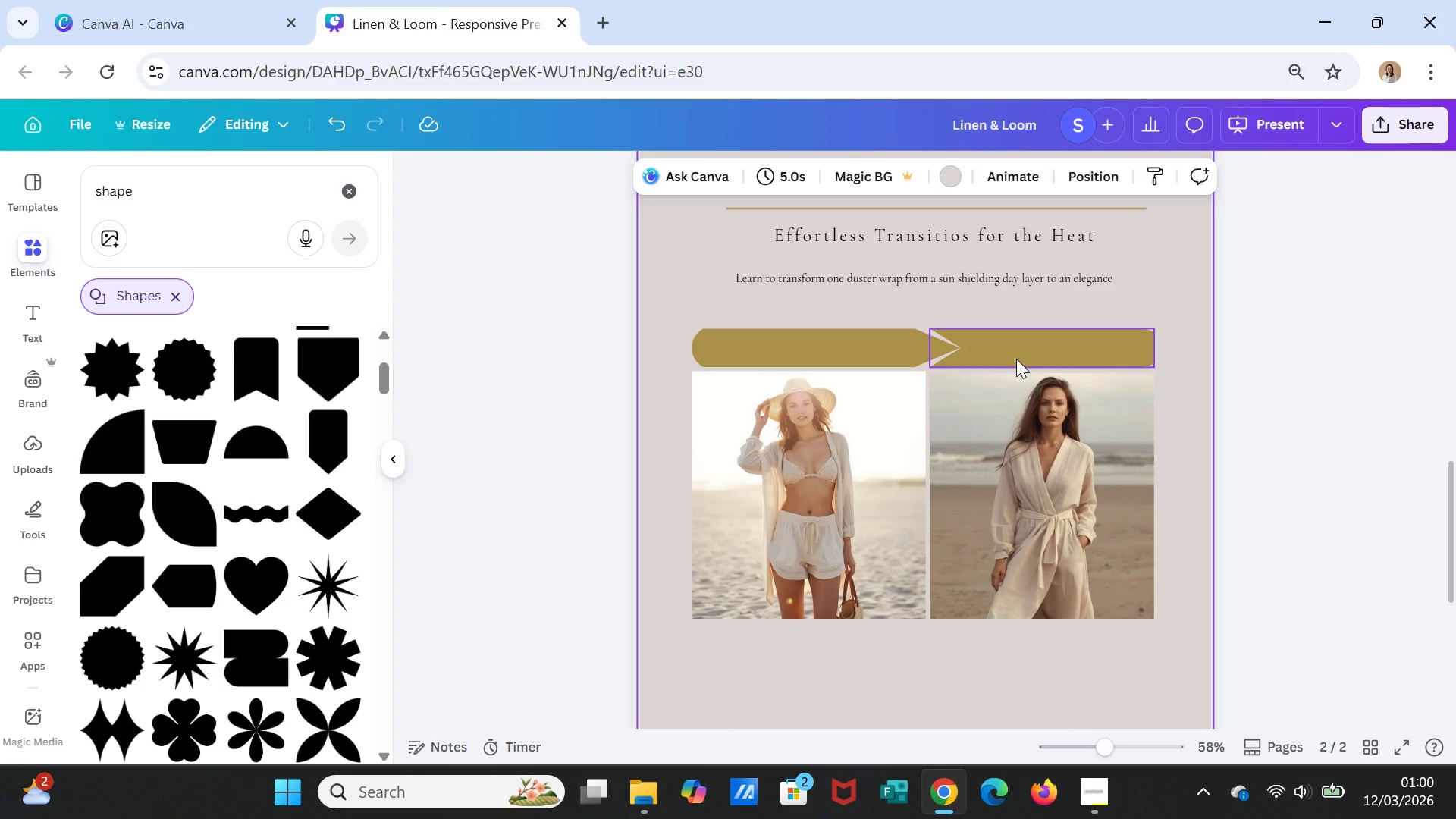 
left_click([834, 344])
 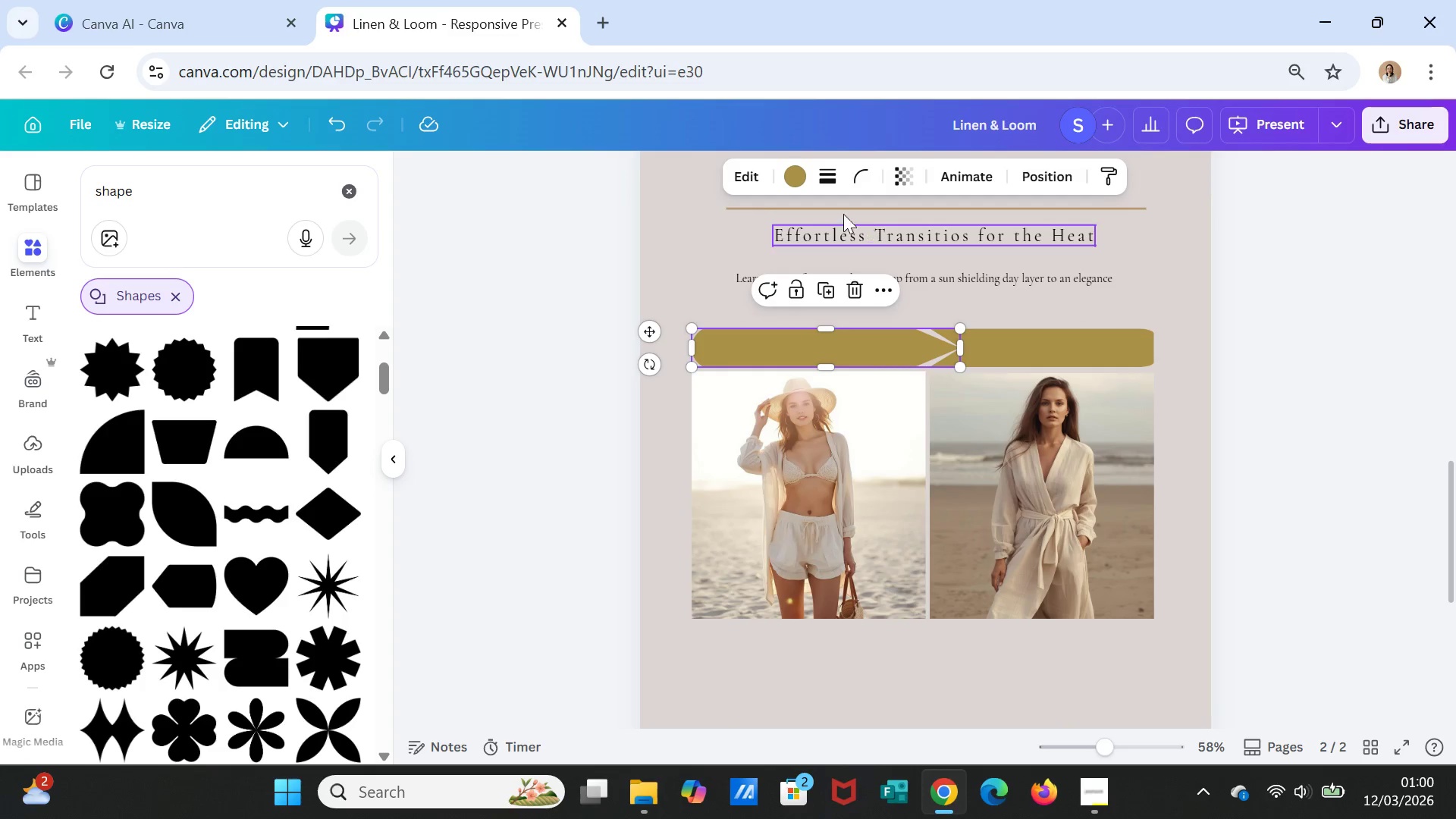 
left_click([796, 170])
 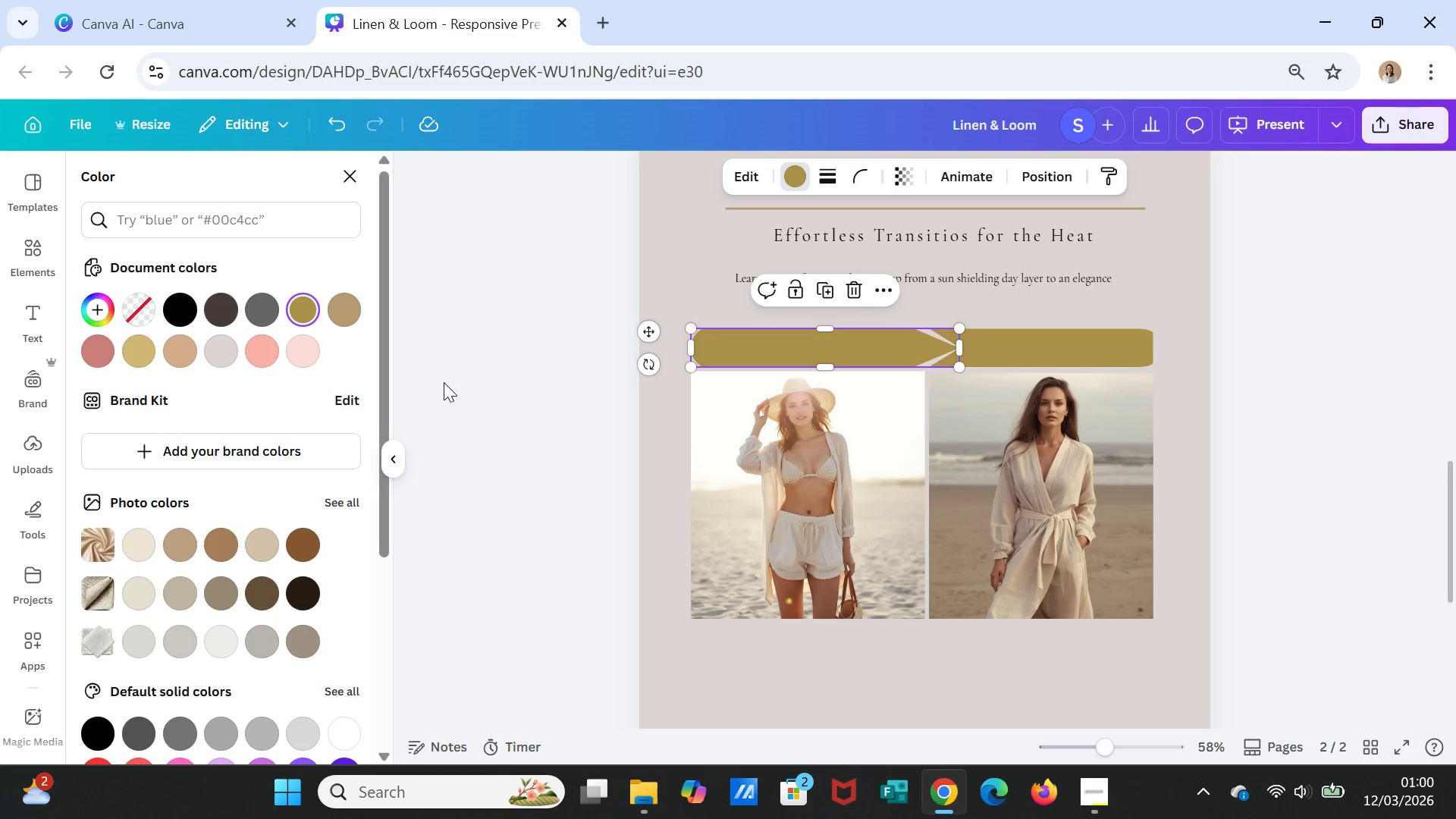 
mouse_move([286, 355])
 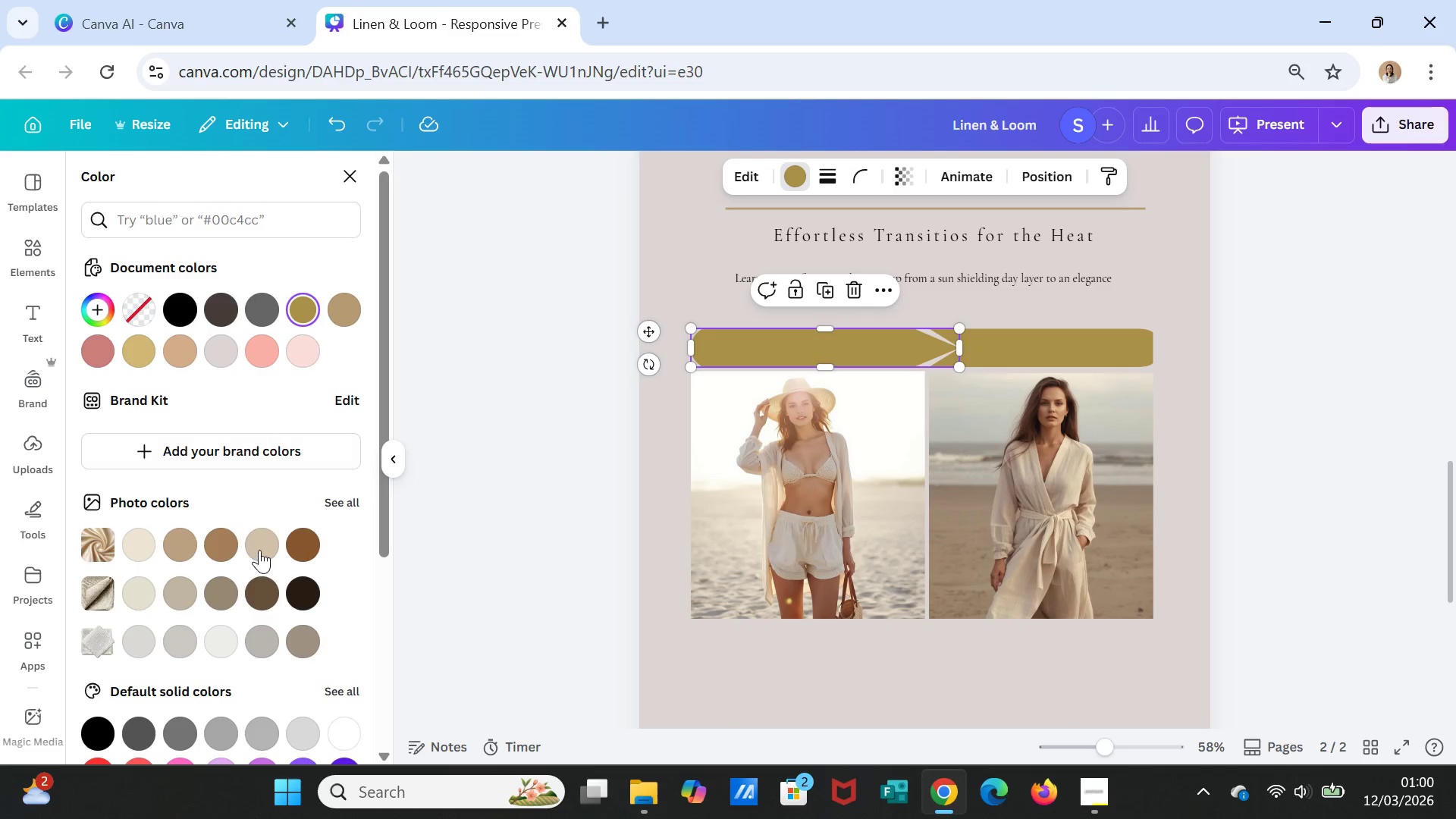 
left_click([259, 551])
 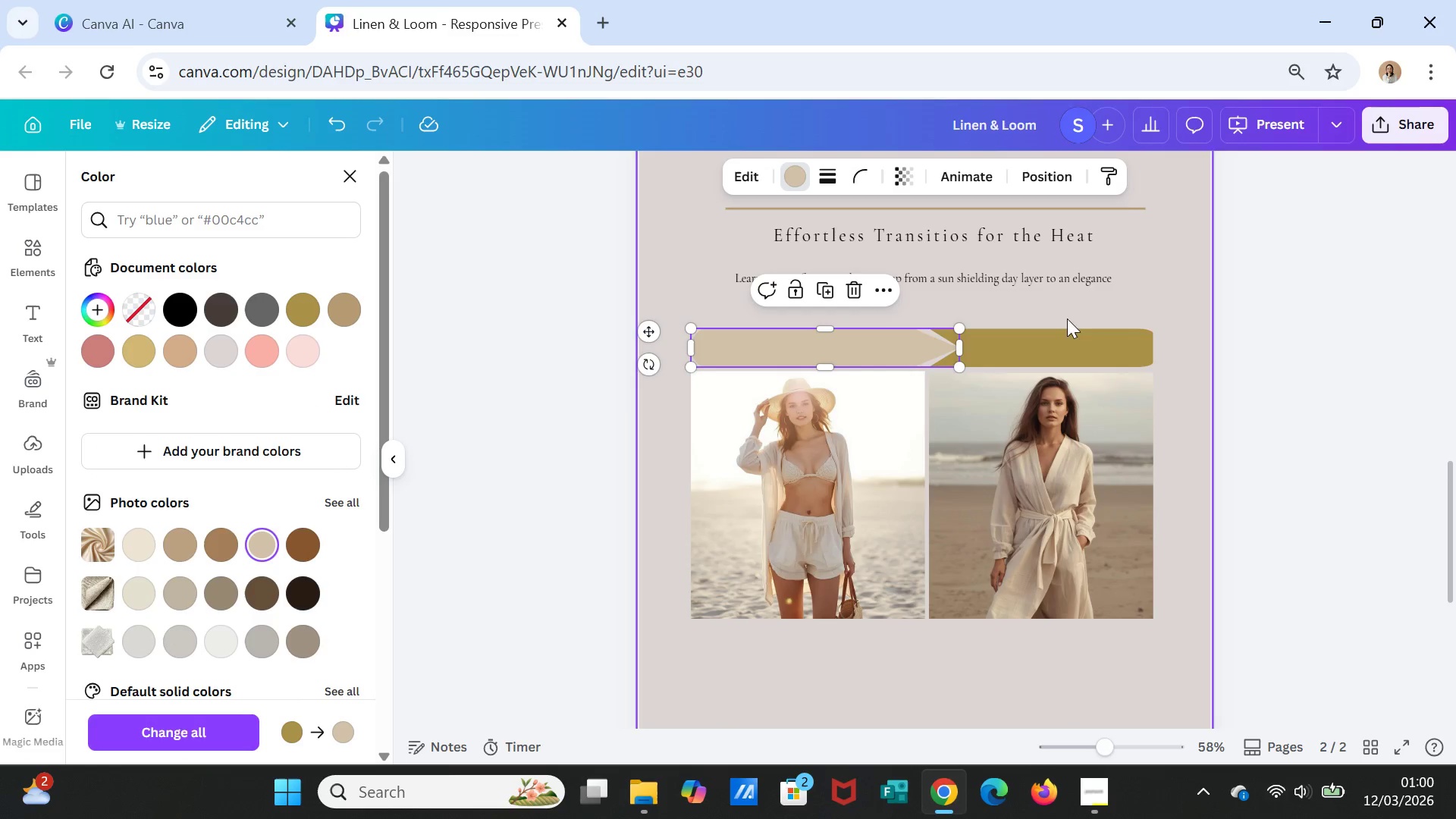 
left_click([1057, 346])
 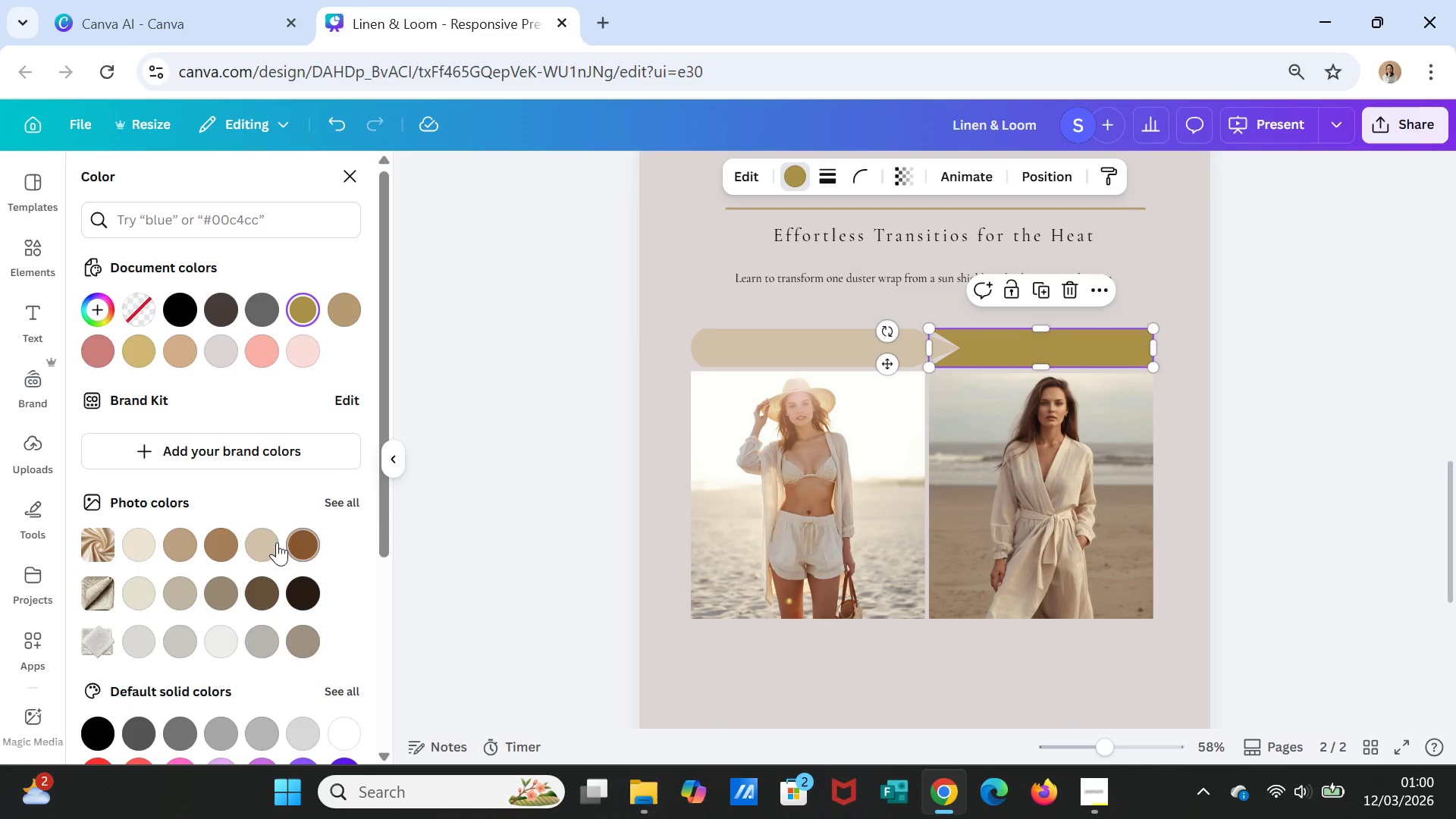 
left_click([262, 542])
 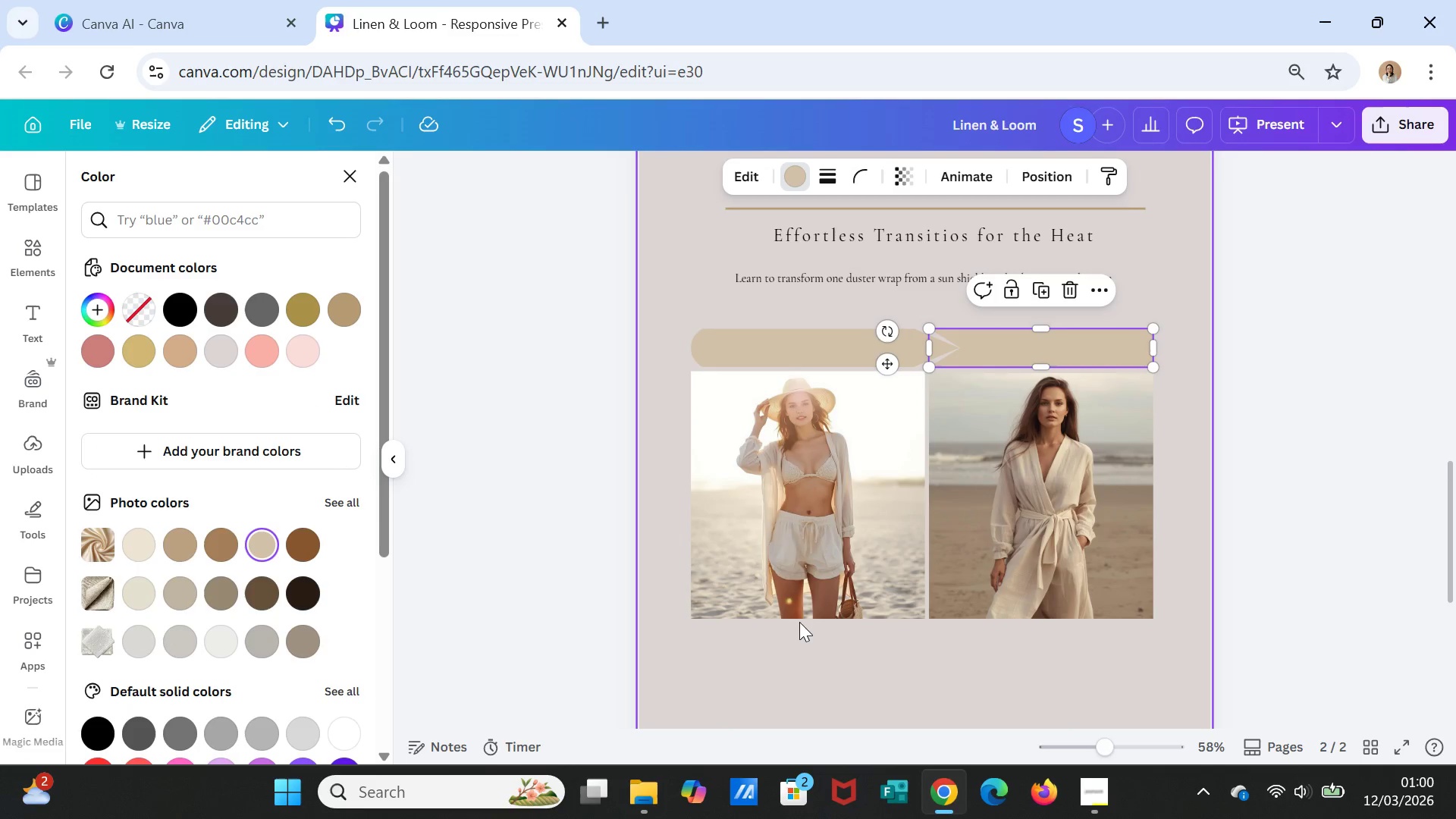 
left_click([806, 627])
 